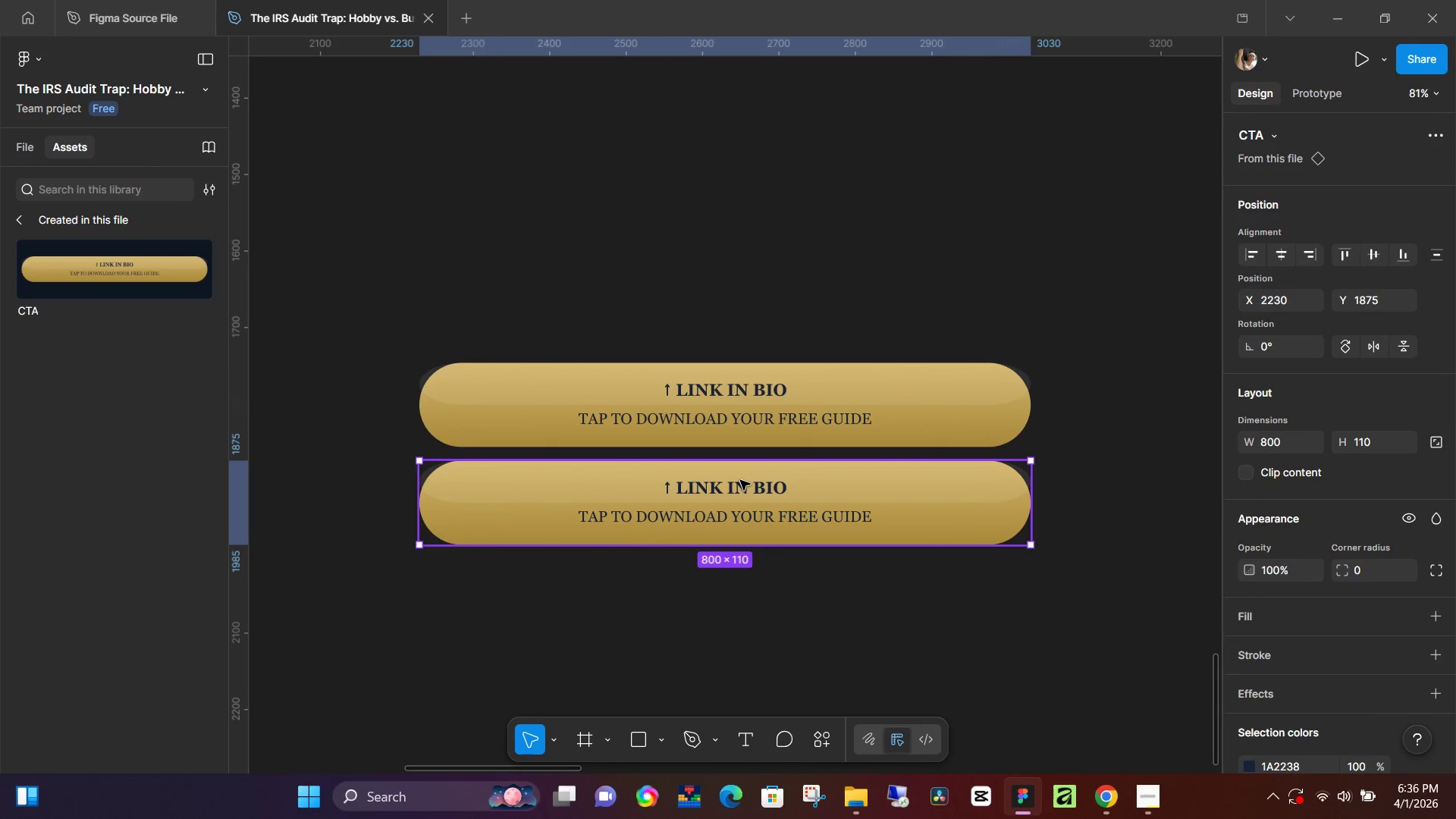 
double_click([739, 480])
 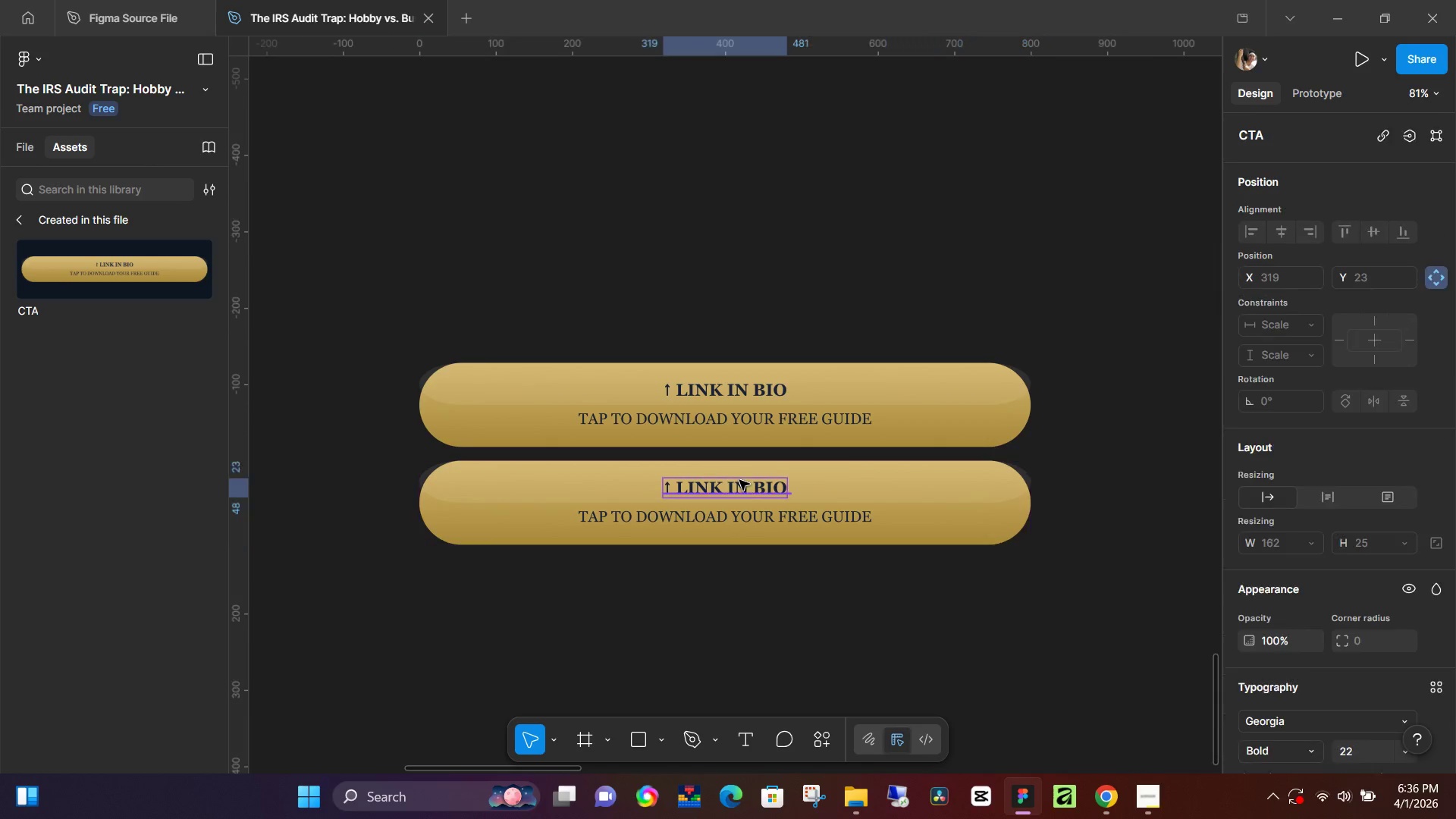 
triple_click([739, 480])
 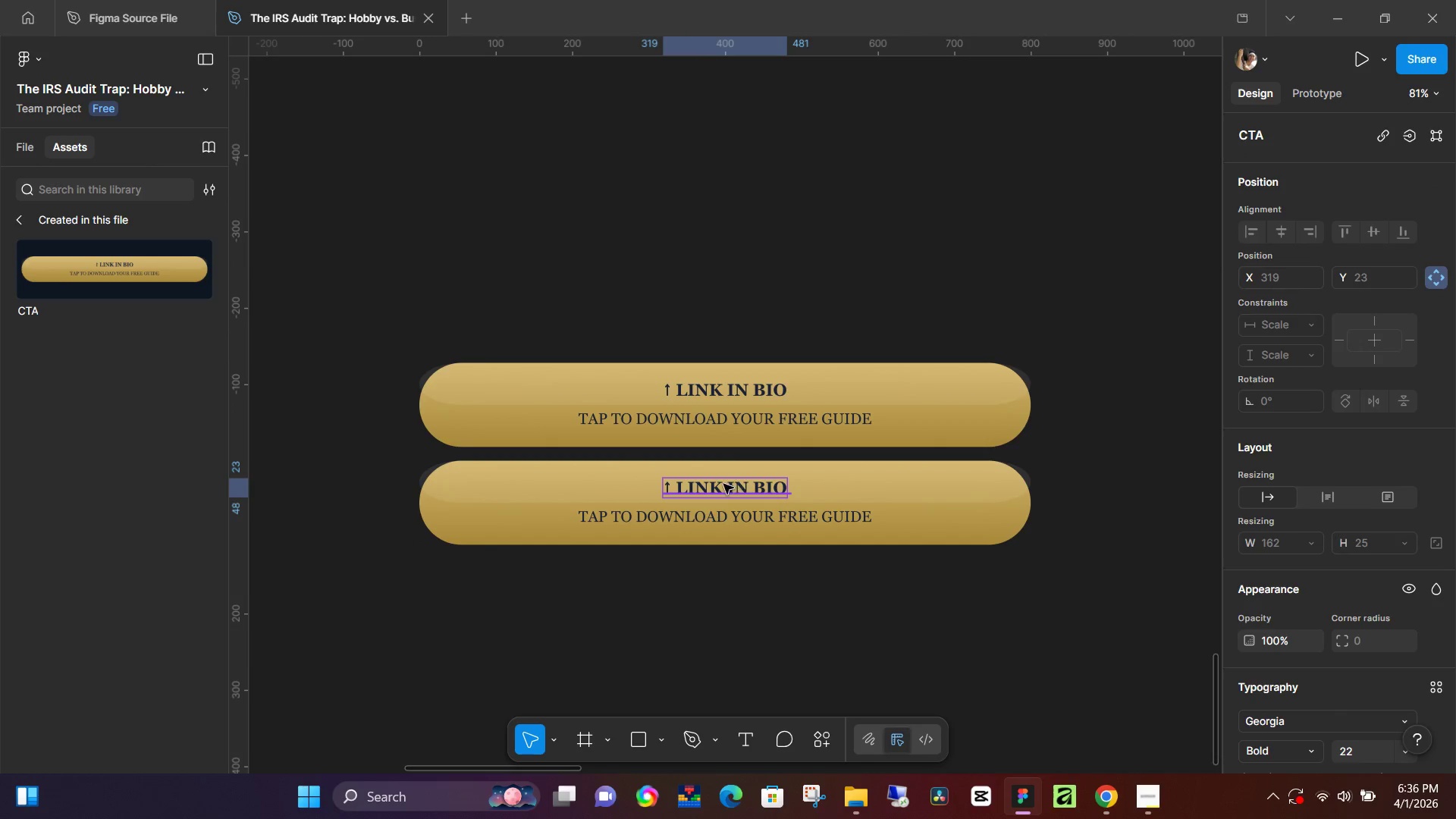 
left_click_drag(start_coordinate=[723, 484], to_coordinate=[795, 491])
 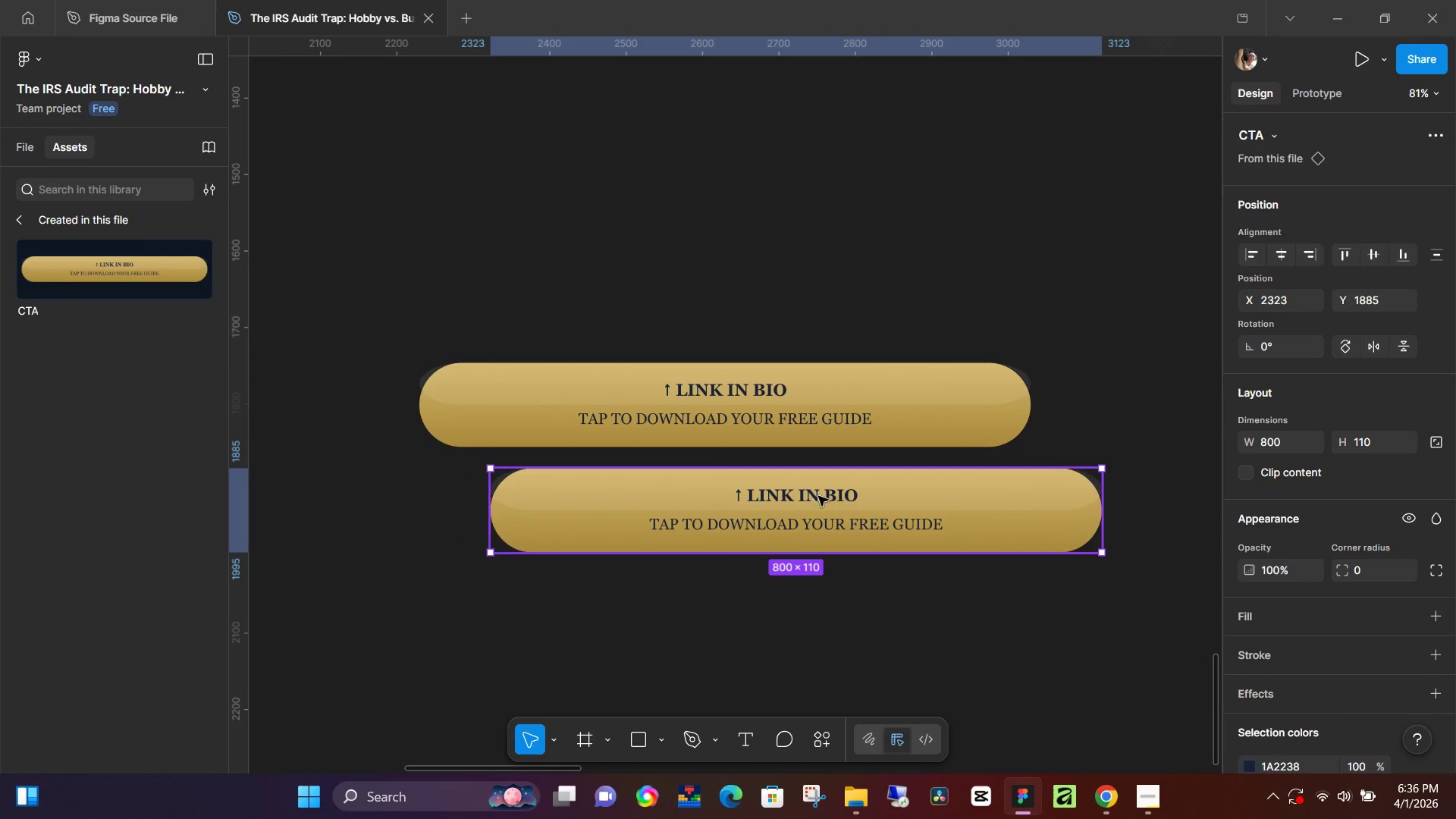 
key(Control+Z)
 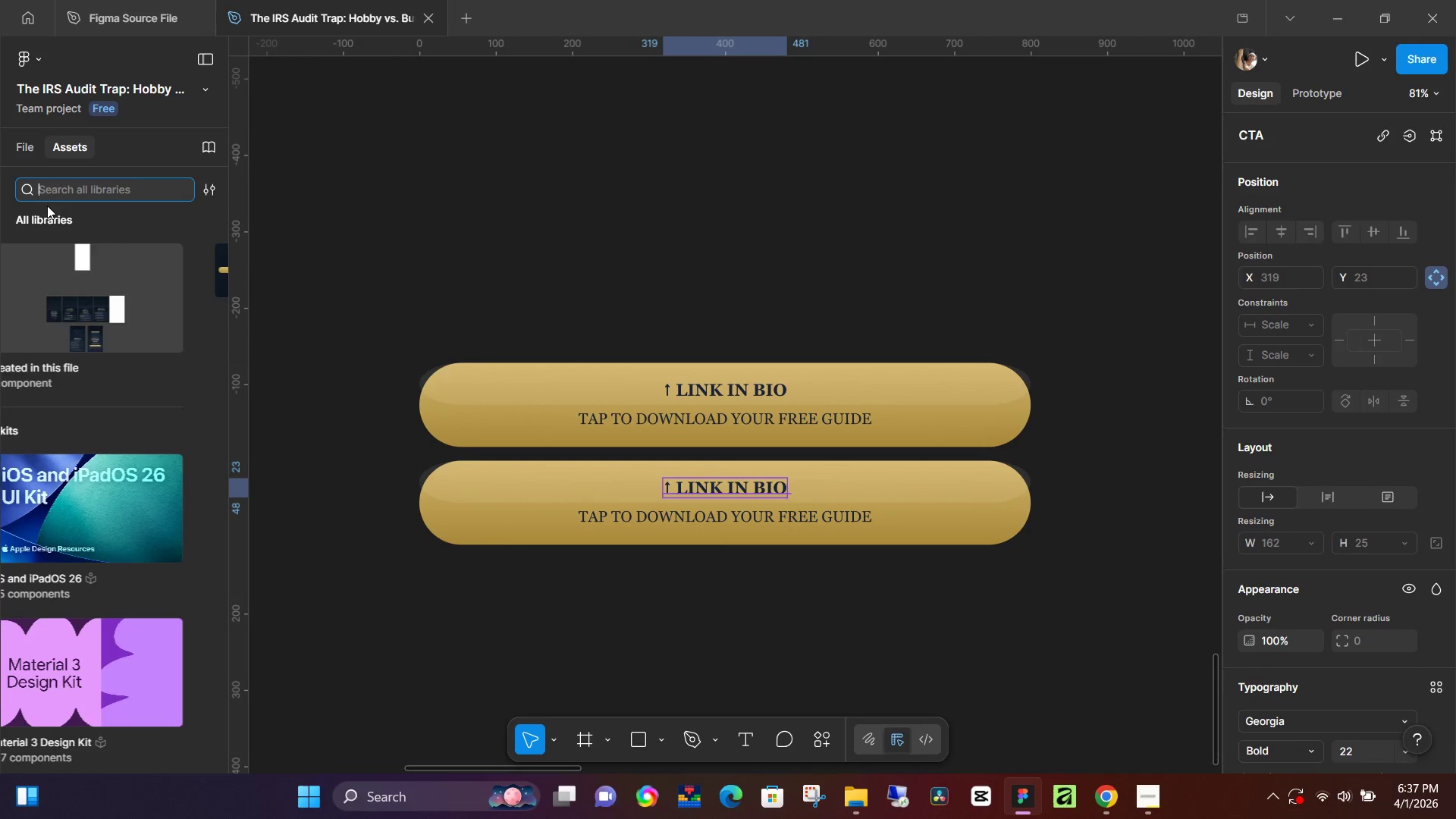 
left_click([24, 144])
 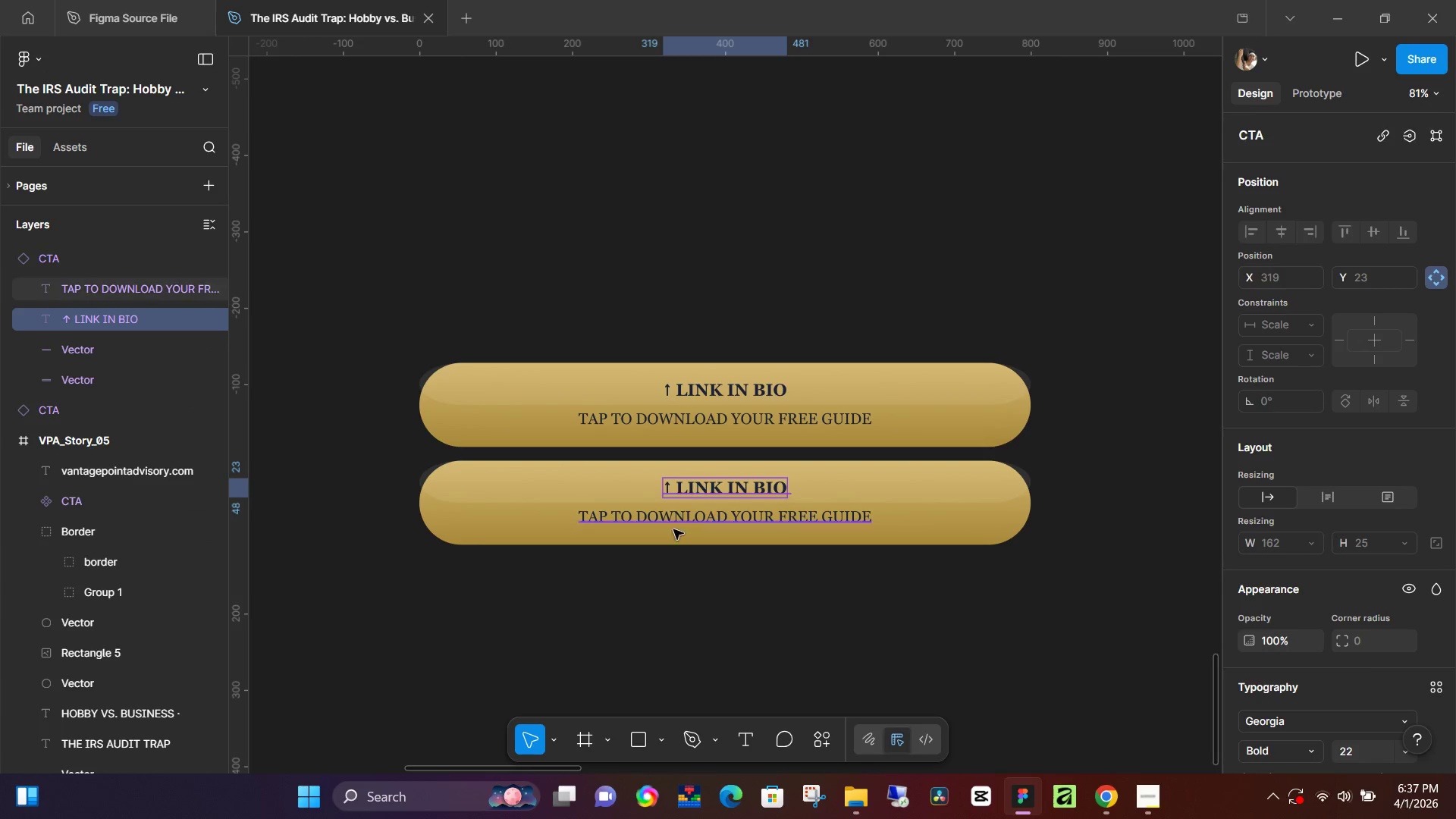 
left_click_drag(start_coordinate=[673, 569], to_coordinate=[672, 562])
 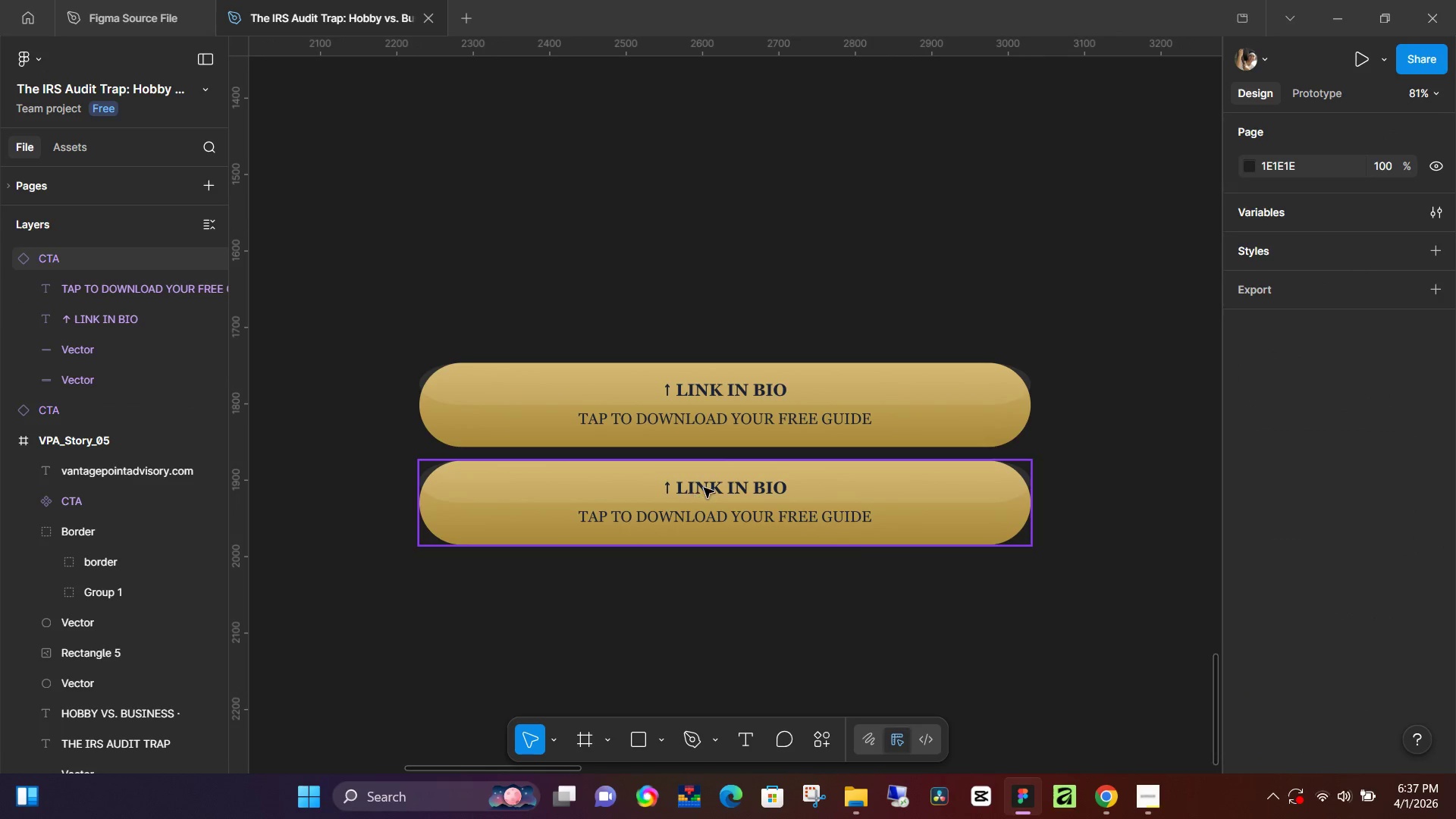 
double_click([704, 488])
 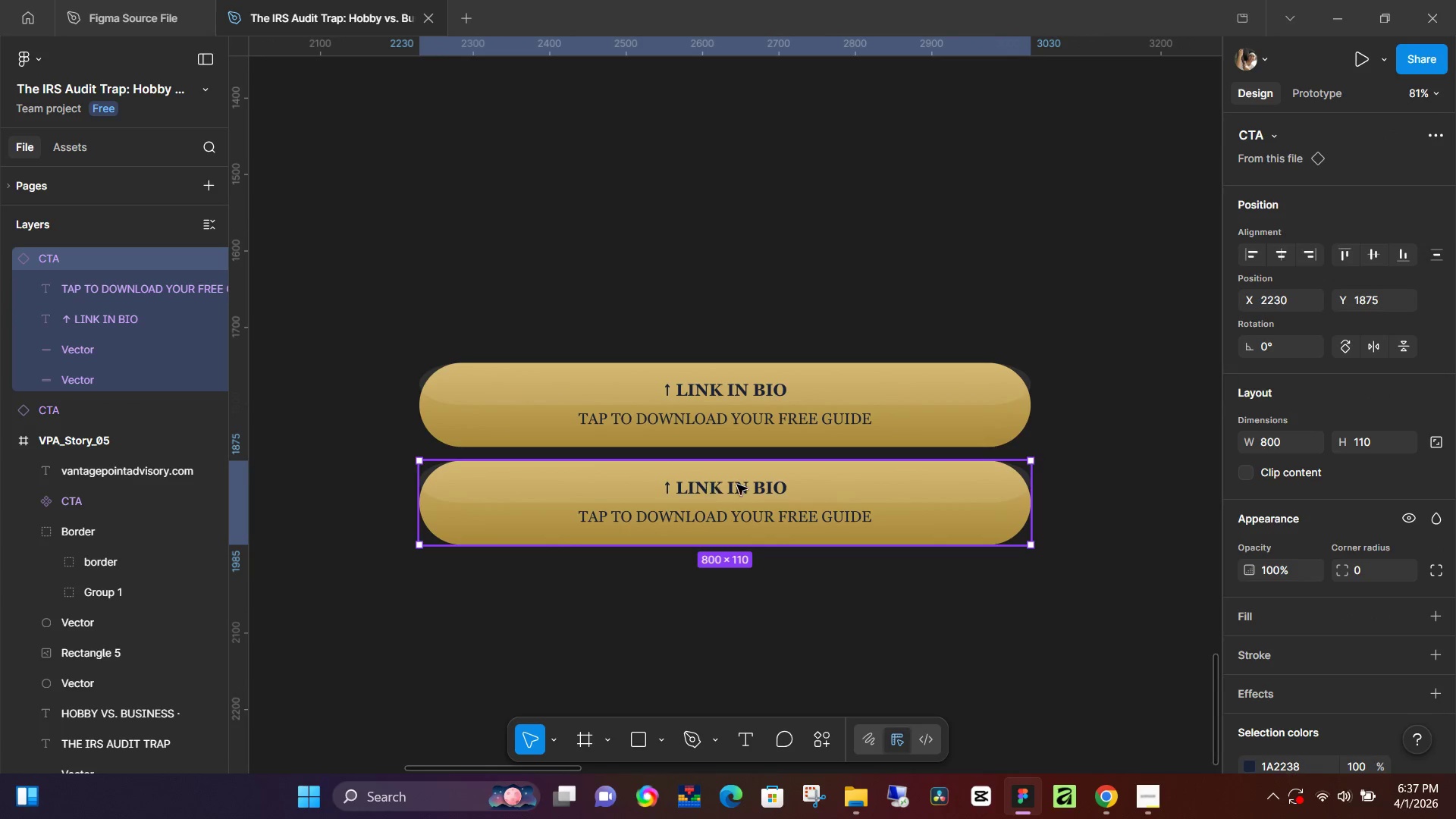 
double_click([737, 485])
 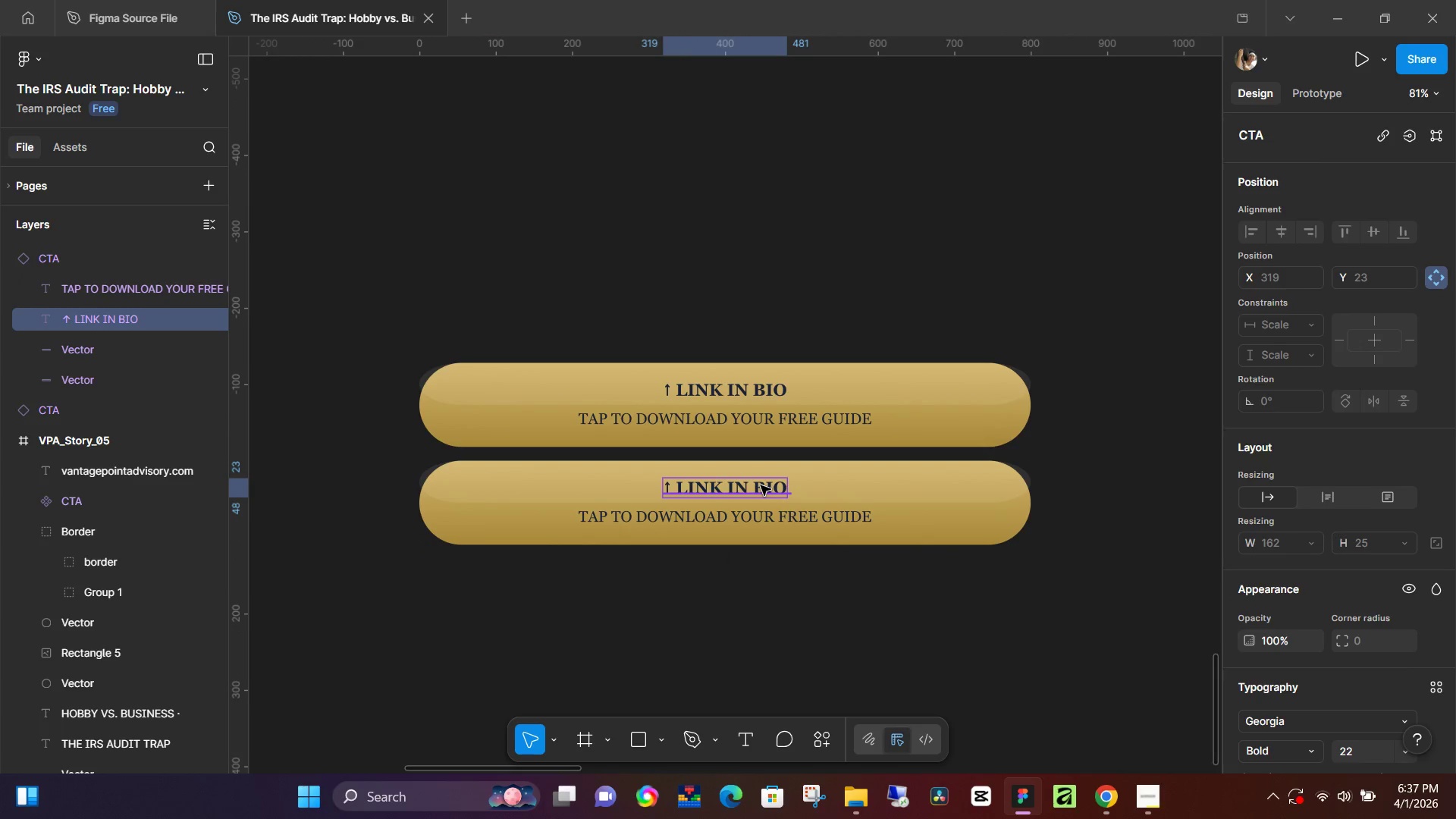 
left_click_drag(start_coordinate=[761, 485], to_coordinate=[758, 501])
 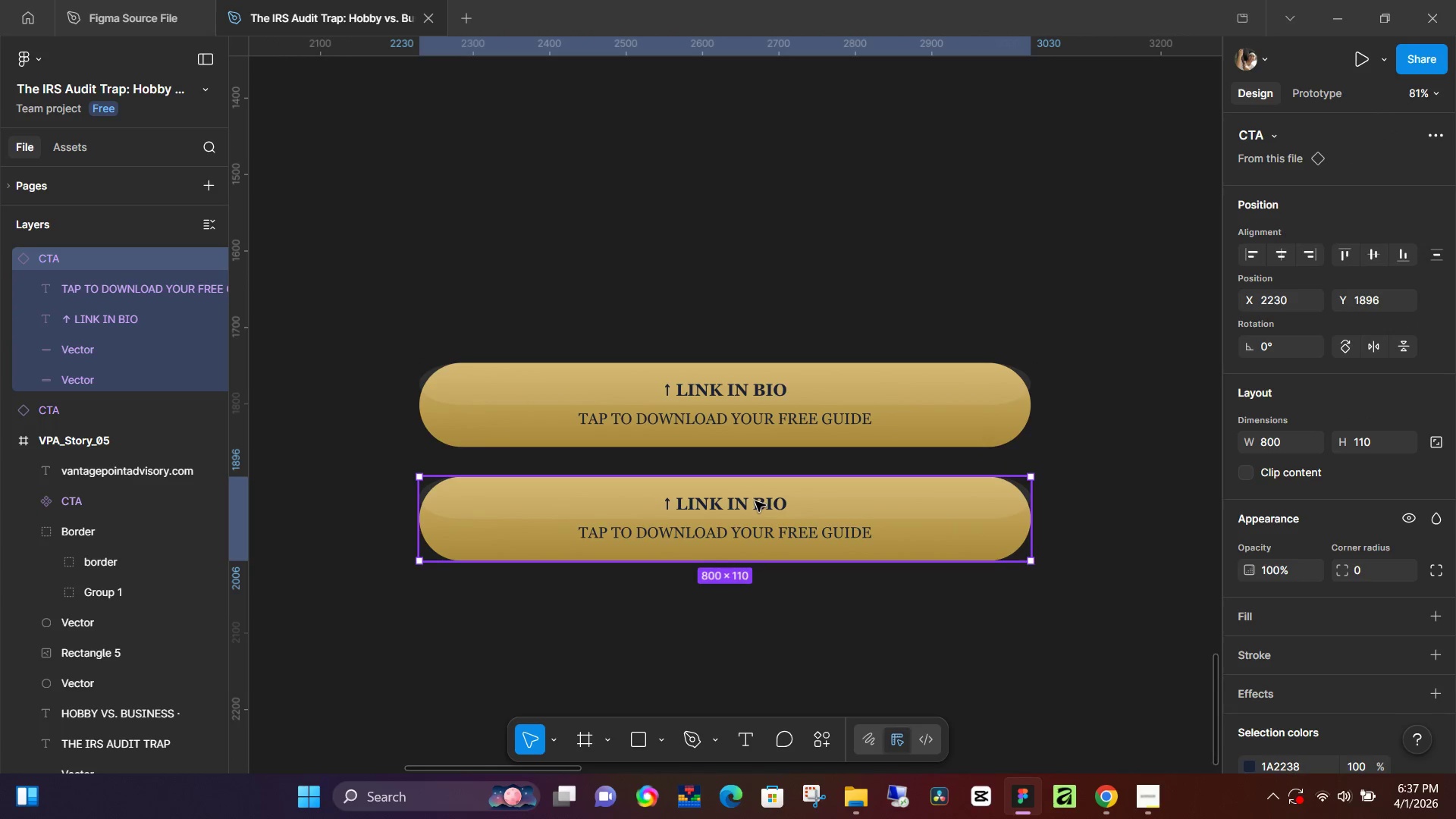 
double_click([755, 501])
 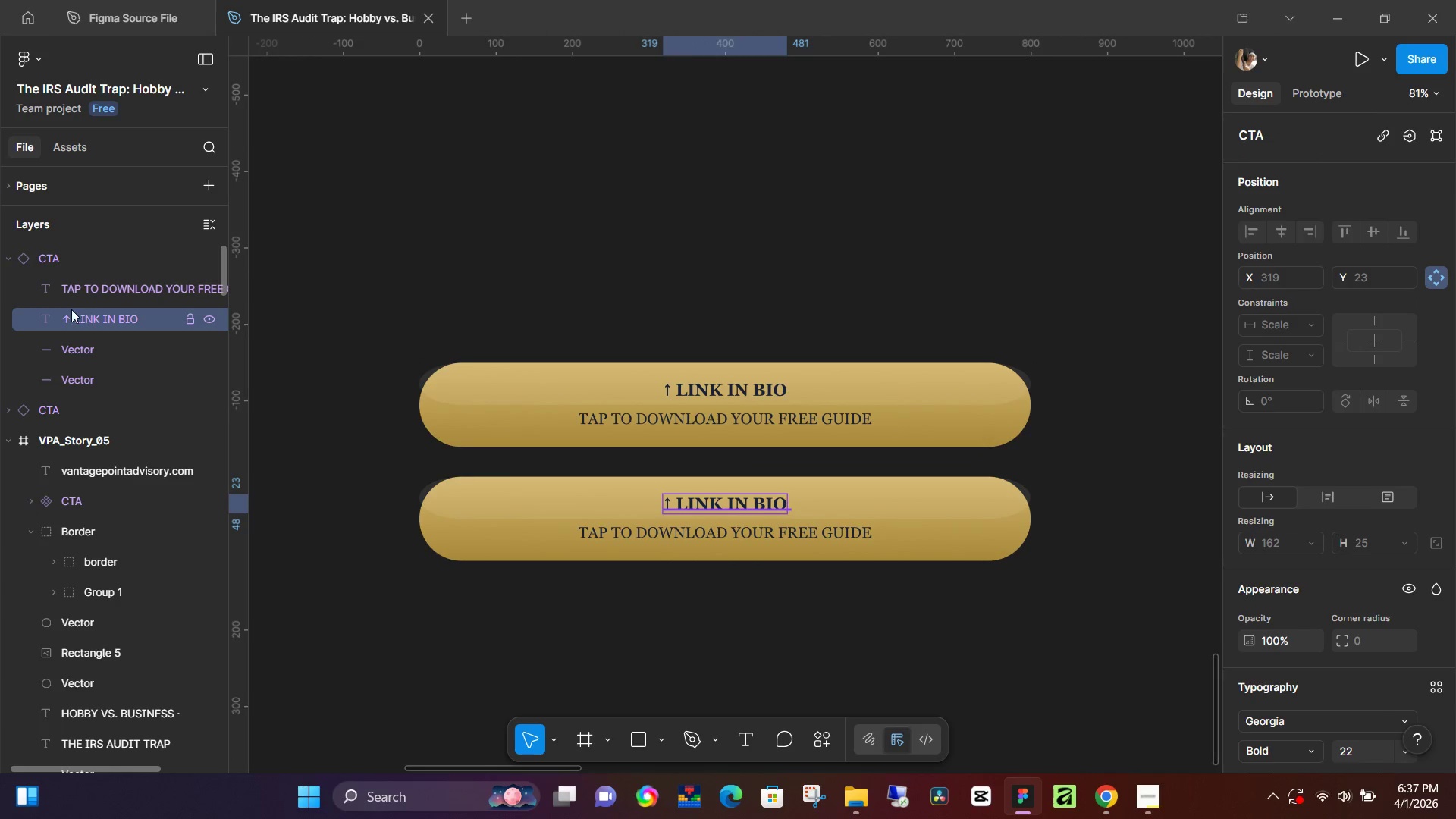 
left_click([83, 322])
 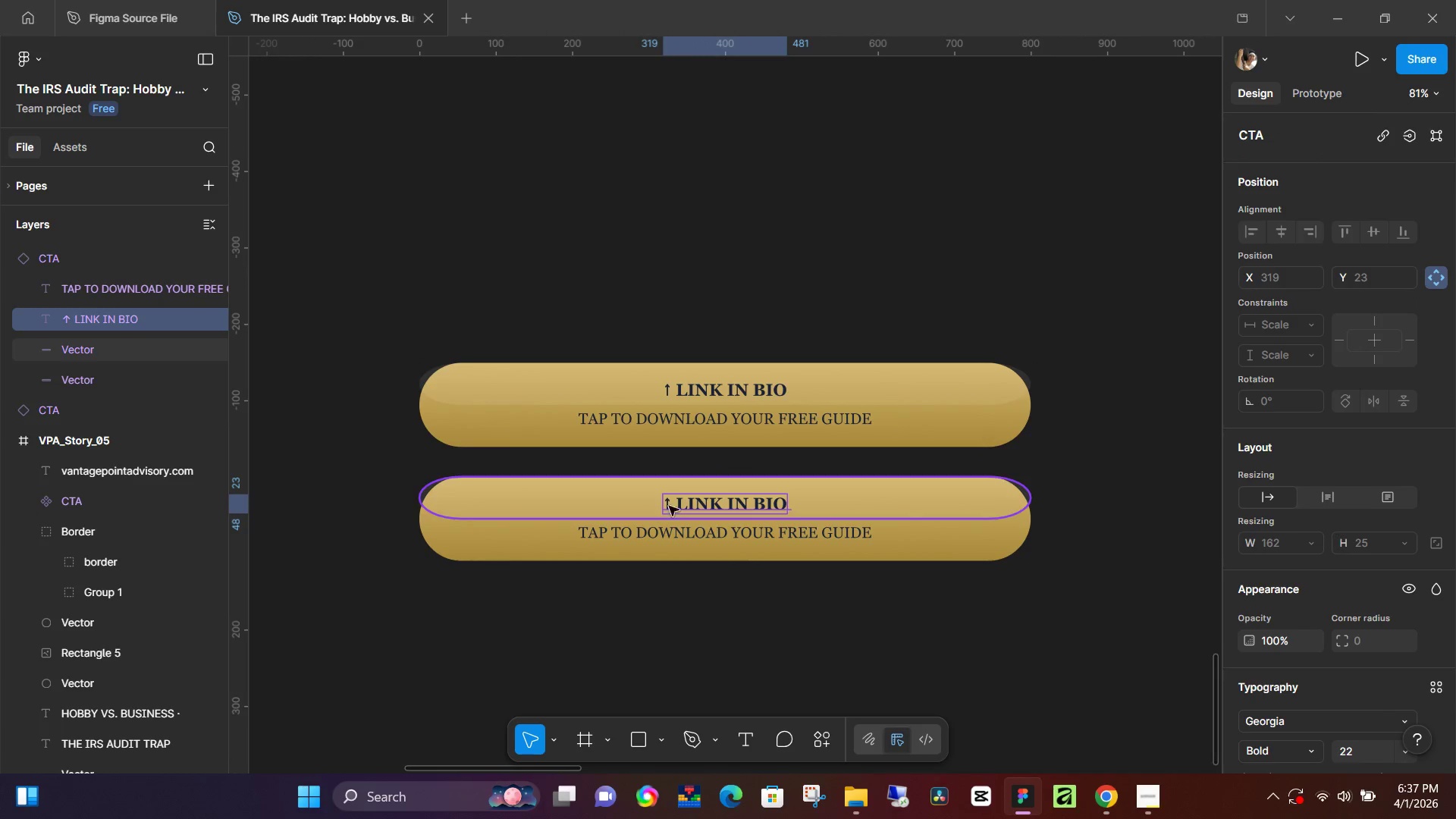 
left_click([676, 504])
 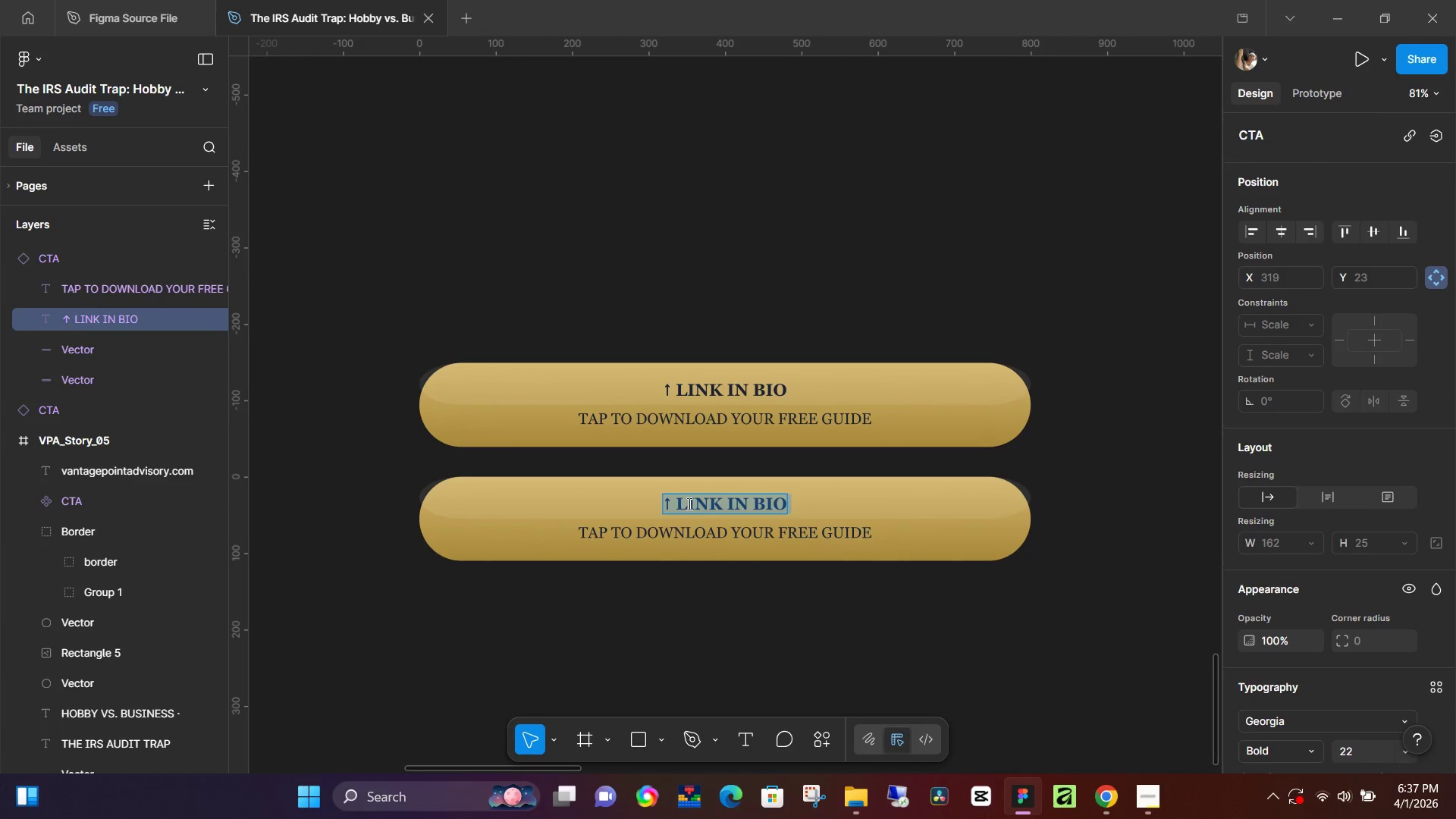 
triple_click([688, 504])
 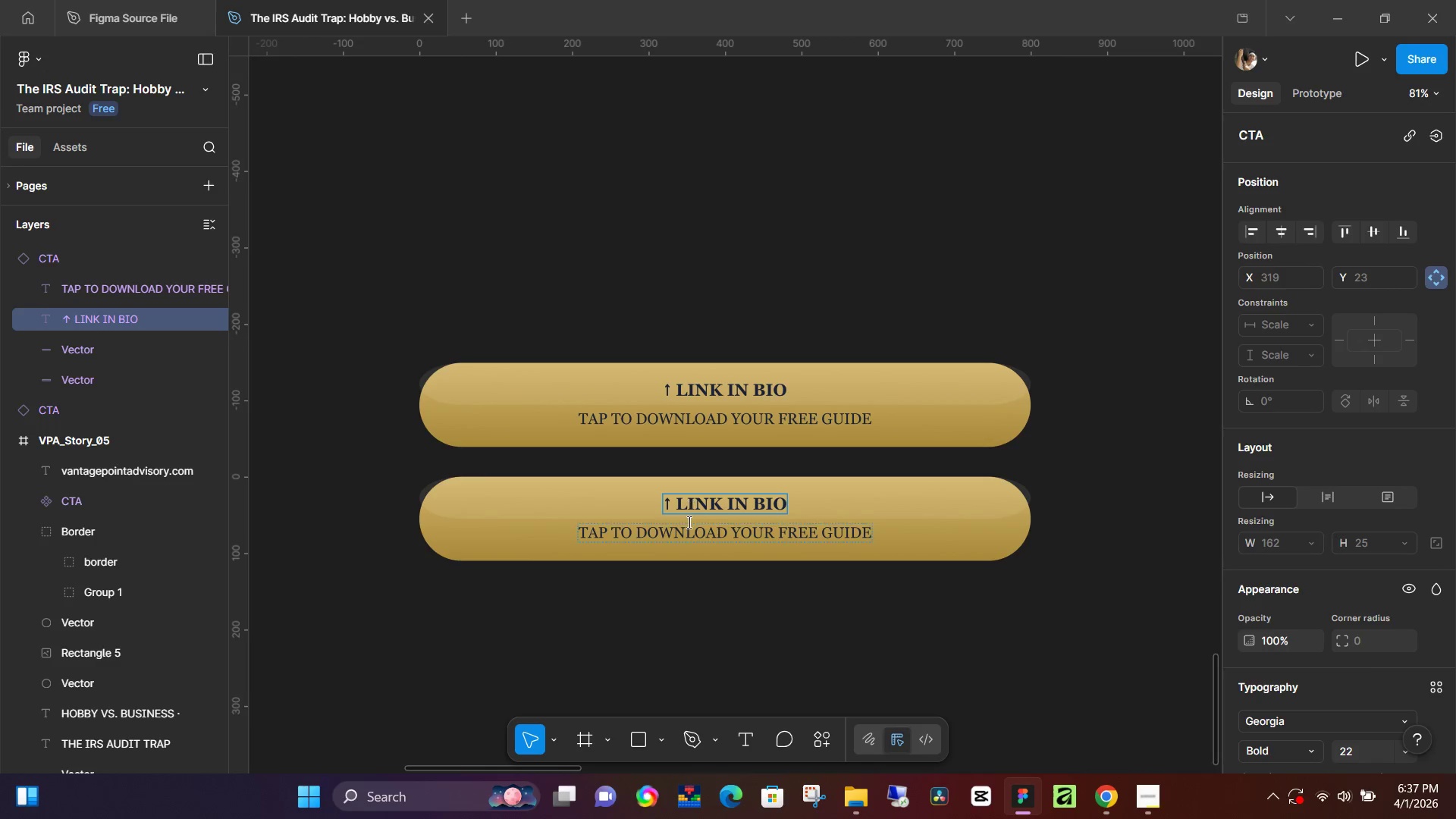 
left_click([689, 529])
 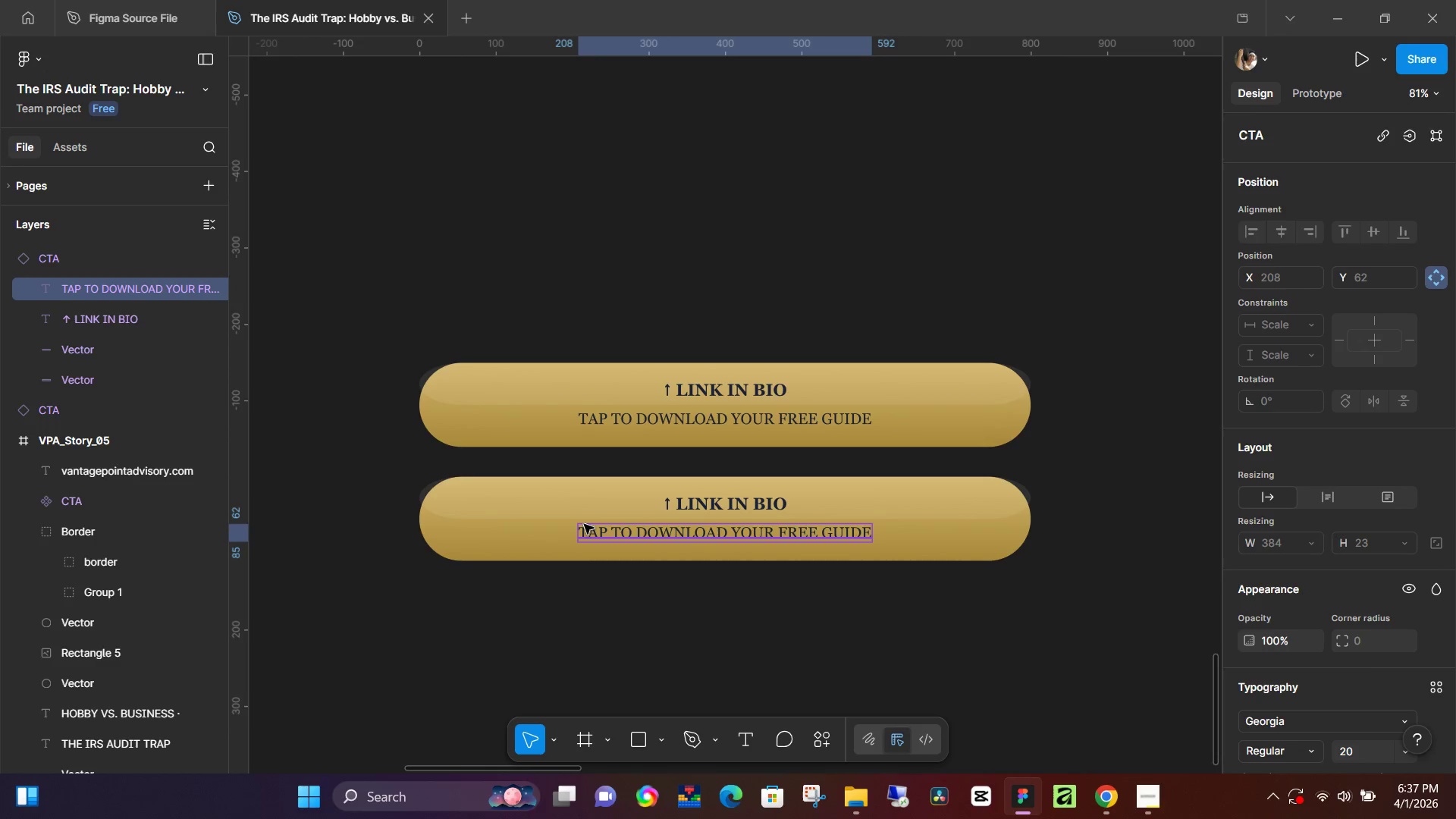 
left_click_drag(start_coordinate=[578, 524], to_coordinate=[596, 524])
 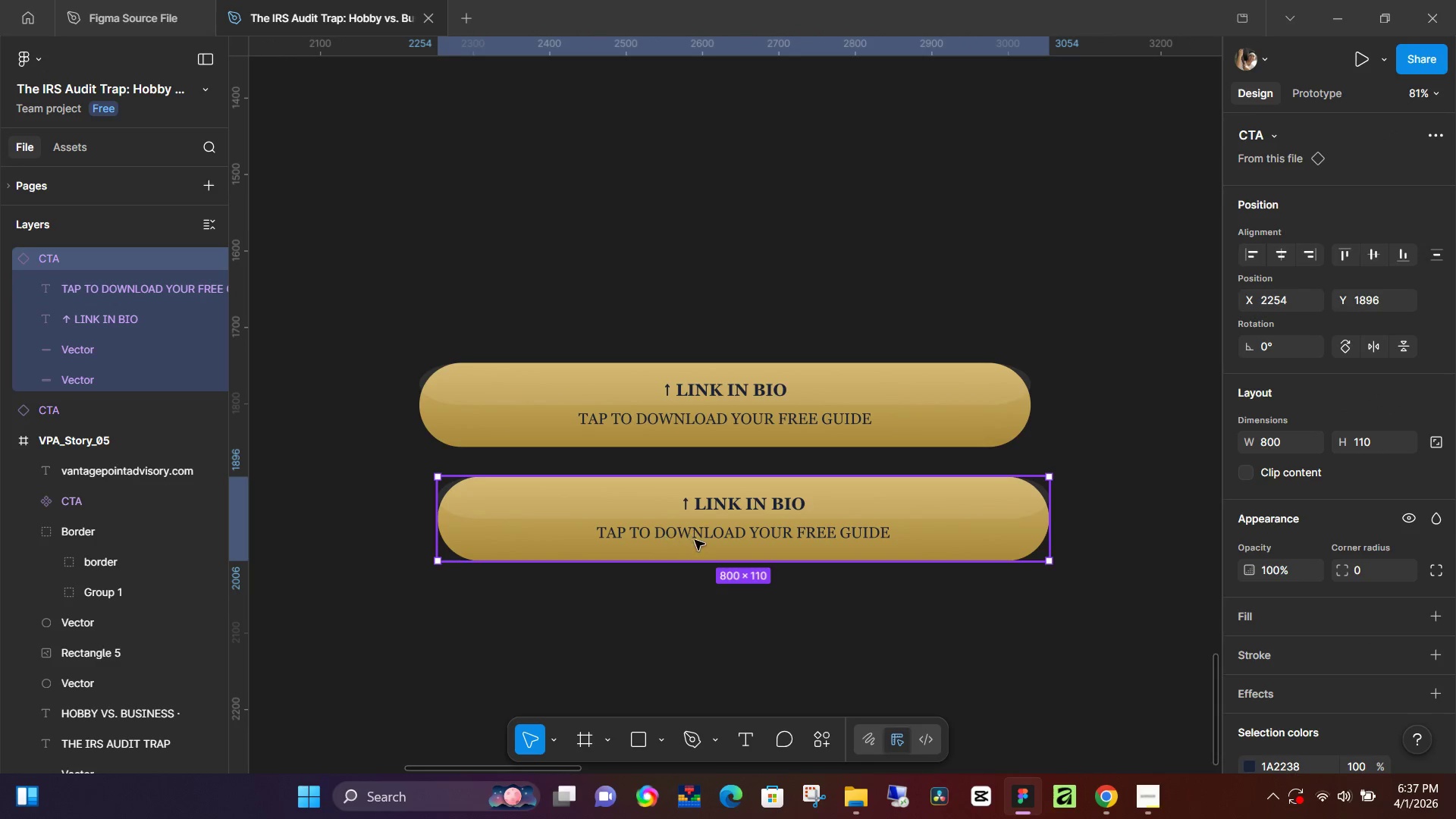 
left_click([695, 540])
 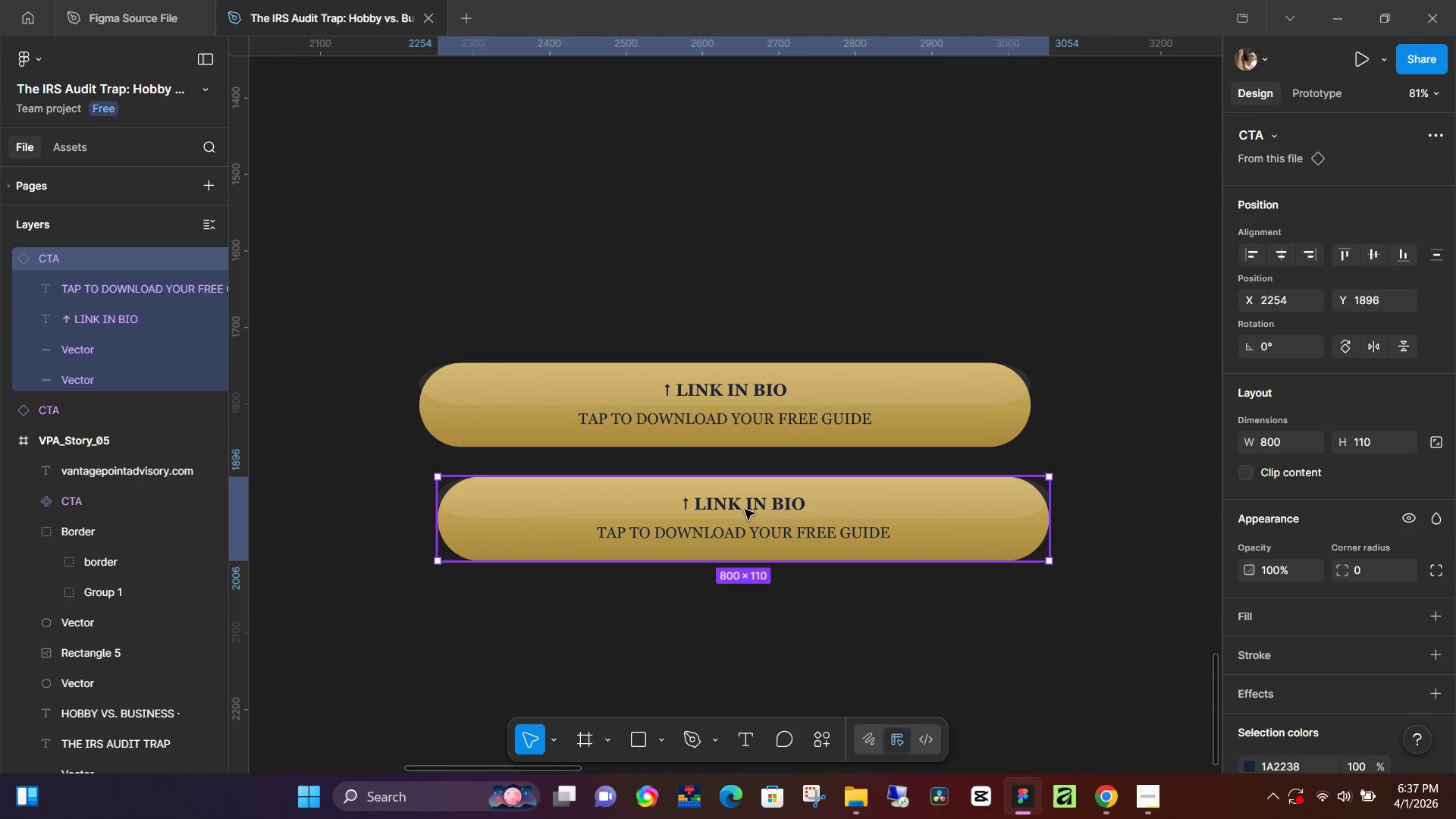 
double_click([745, 509])
 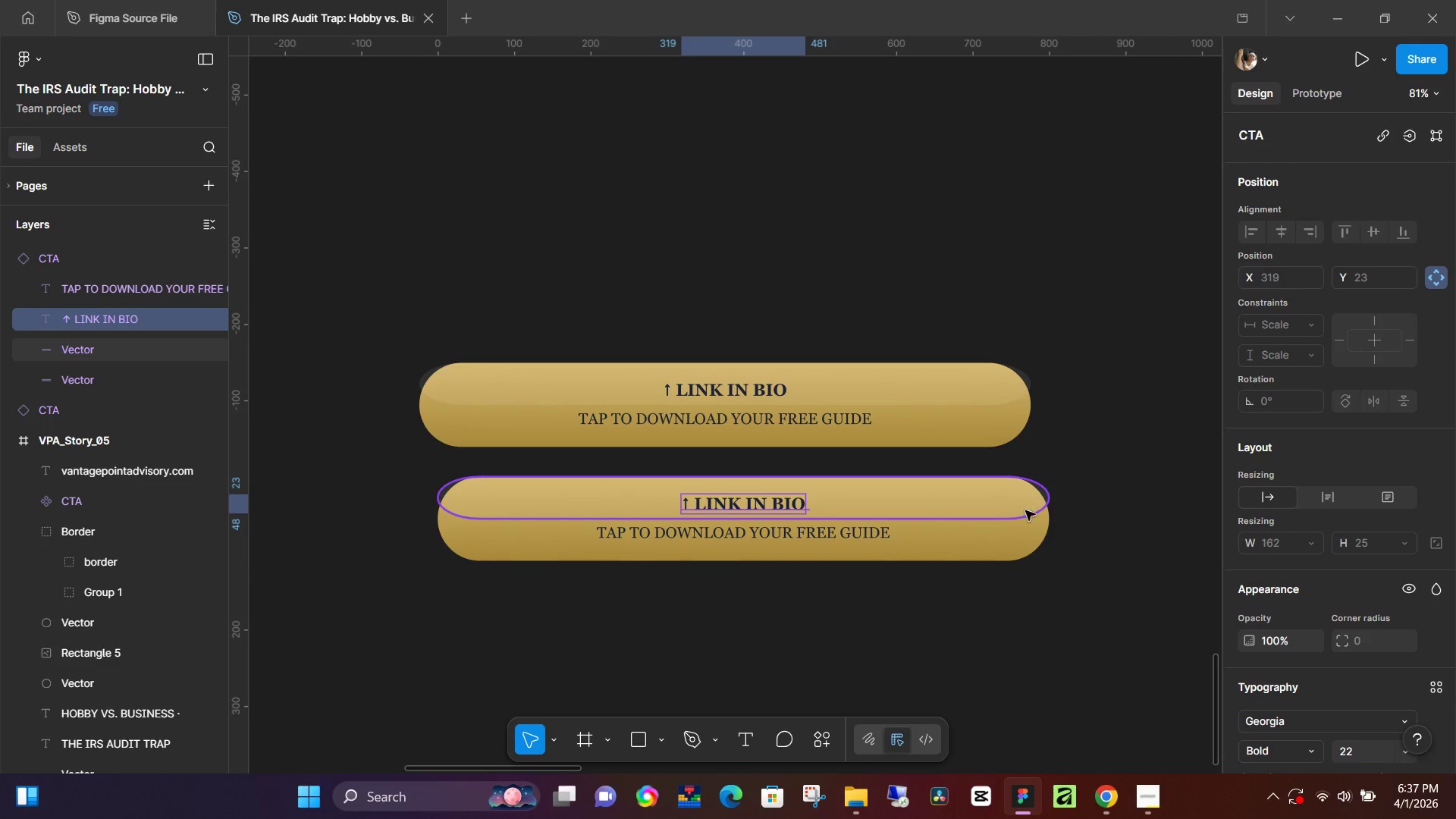 
left_click([1025, 511])
 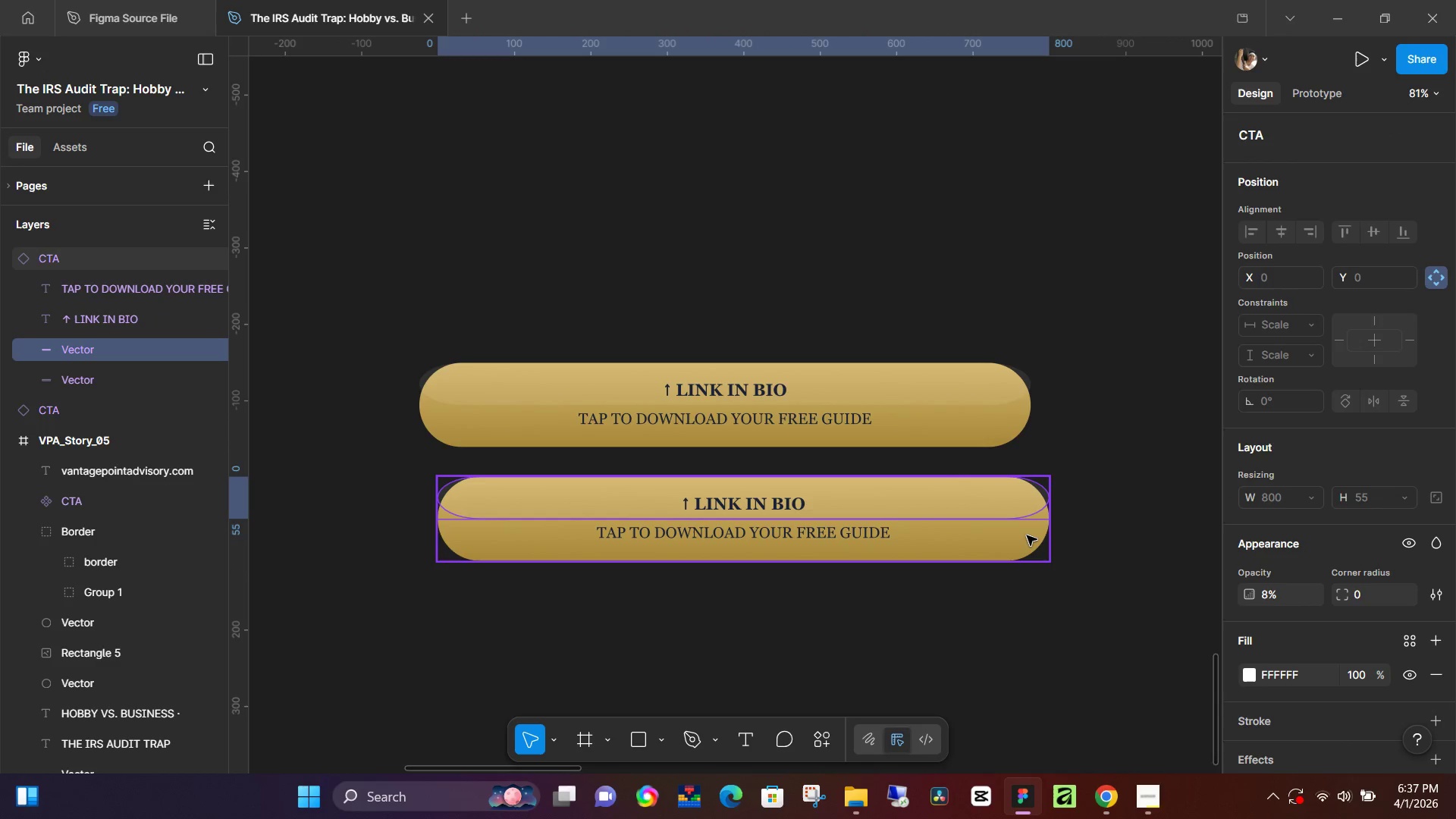 
left_click([1027, 535])
 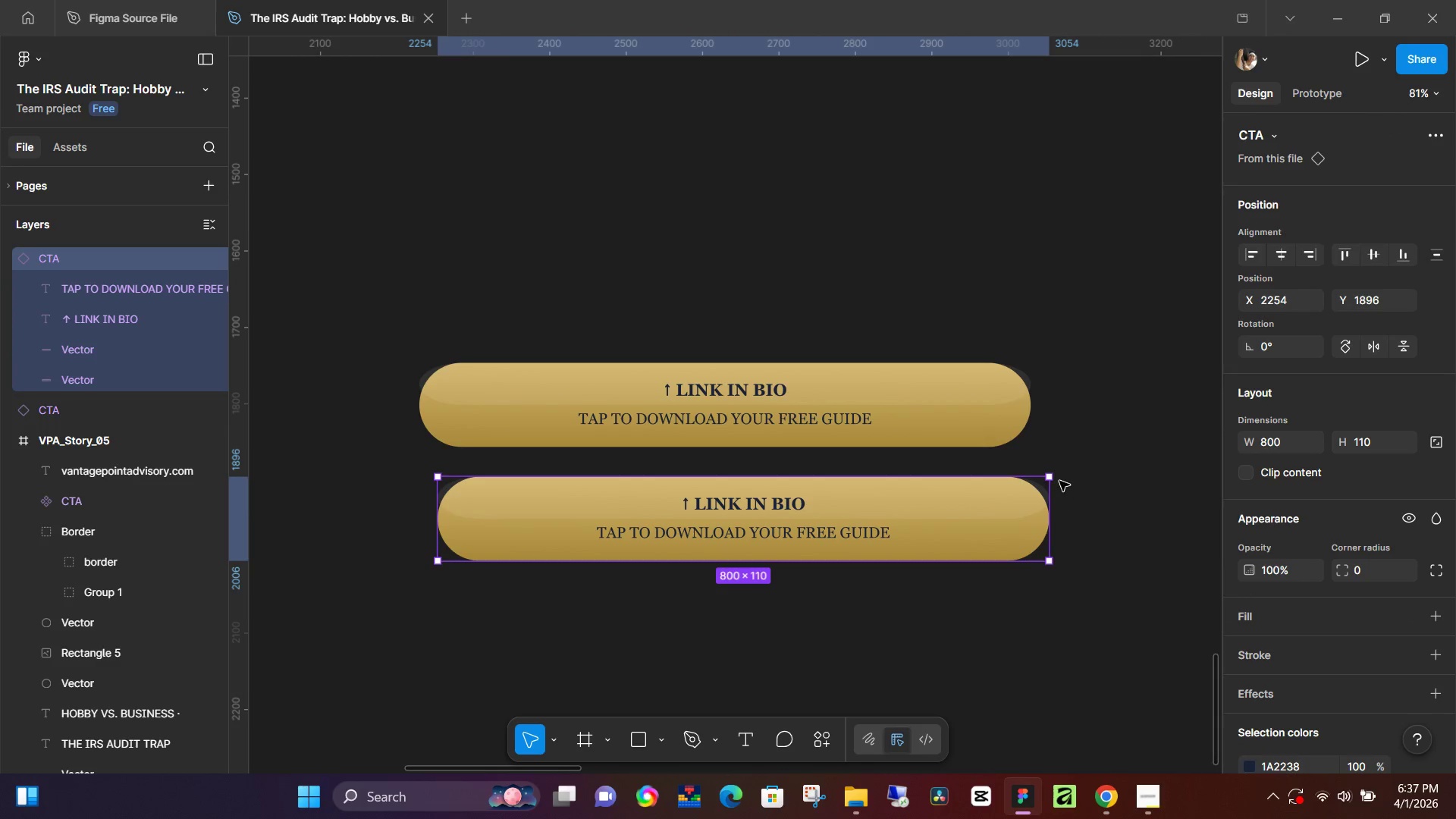 
left_click_drag(start_coordinate=[1053, 473], to_coordinate=[1018, 494])
 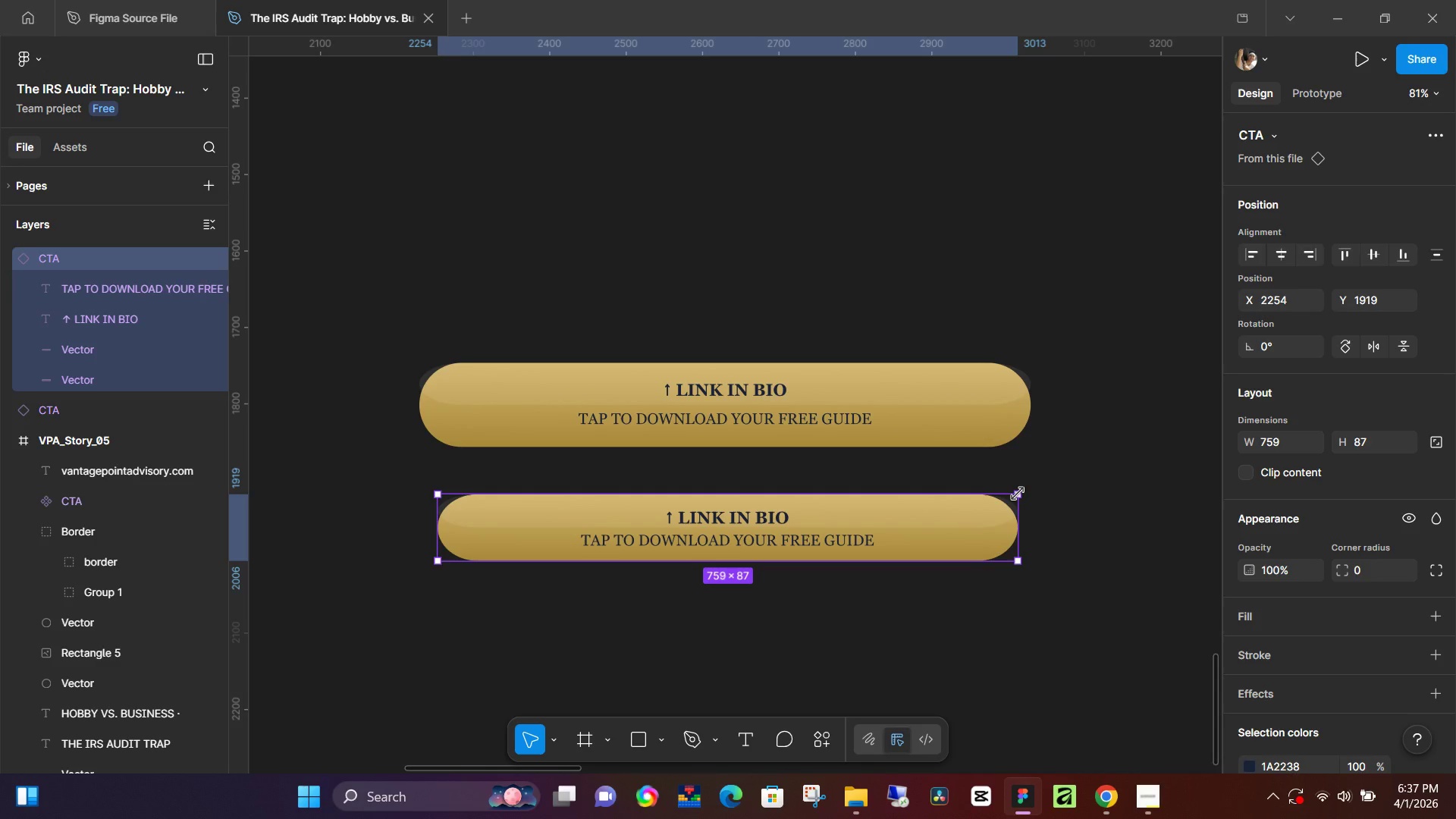 
key(Control+Z)
 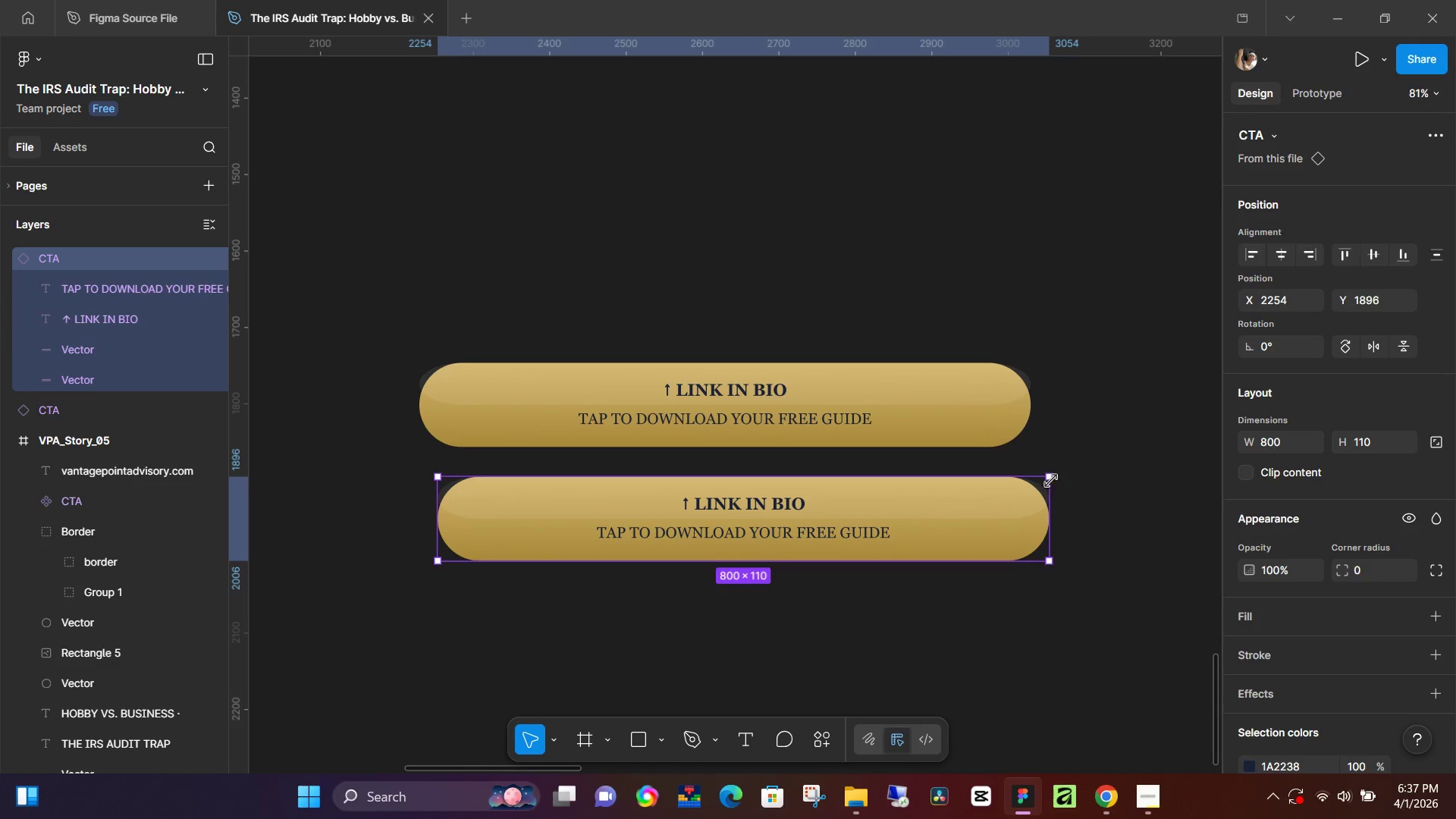 
left_click_drag(start_coordinate=[1051, 481], to_coordinate=[1018, 489])
 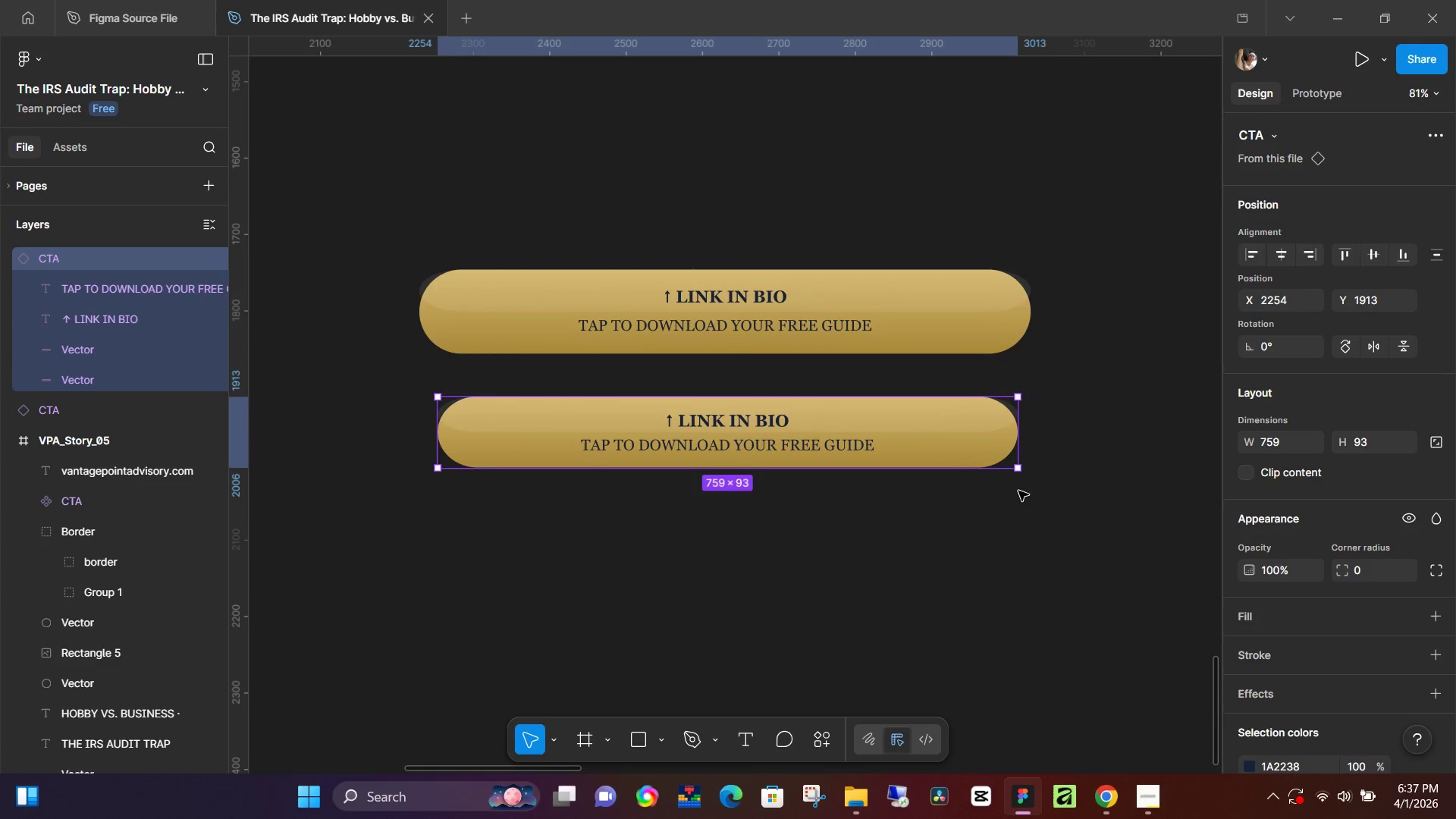 
scroll: coordinate [1018, 491], scroll_direction: down, amount: 3.0
 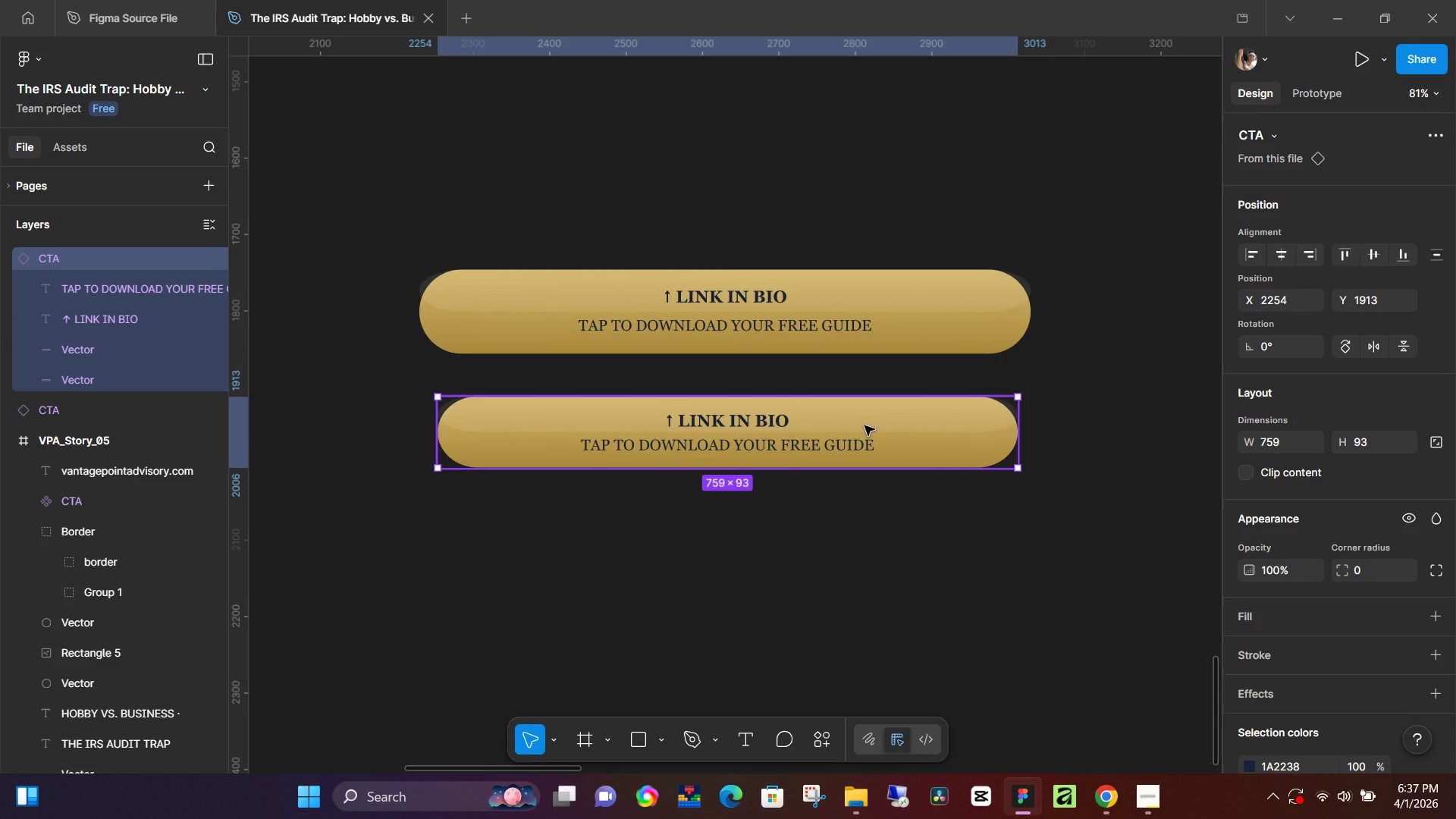 
hold_key(key=ControlLeft, duration=0.31)
 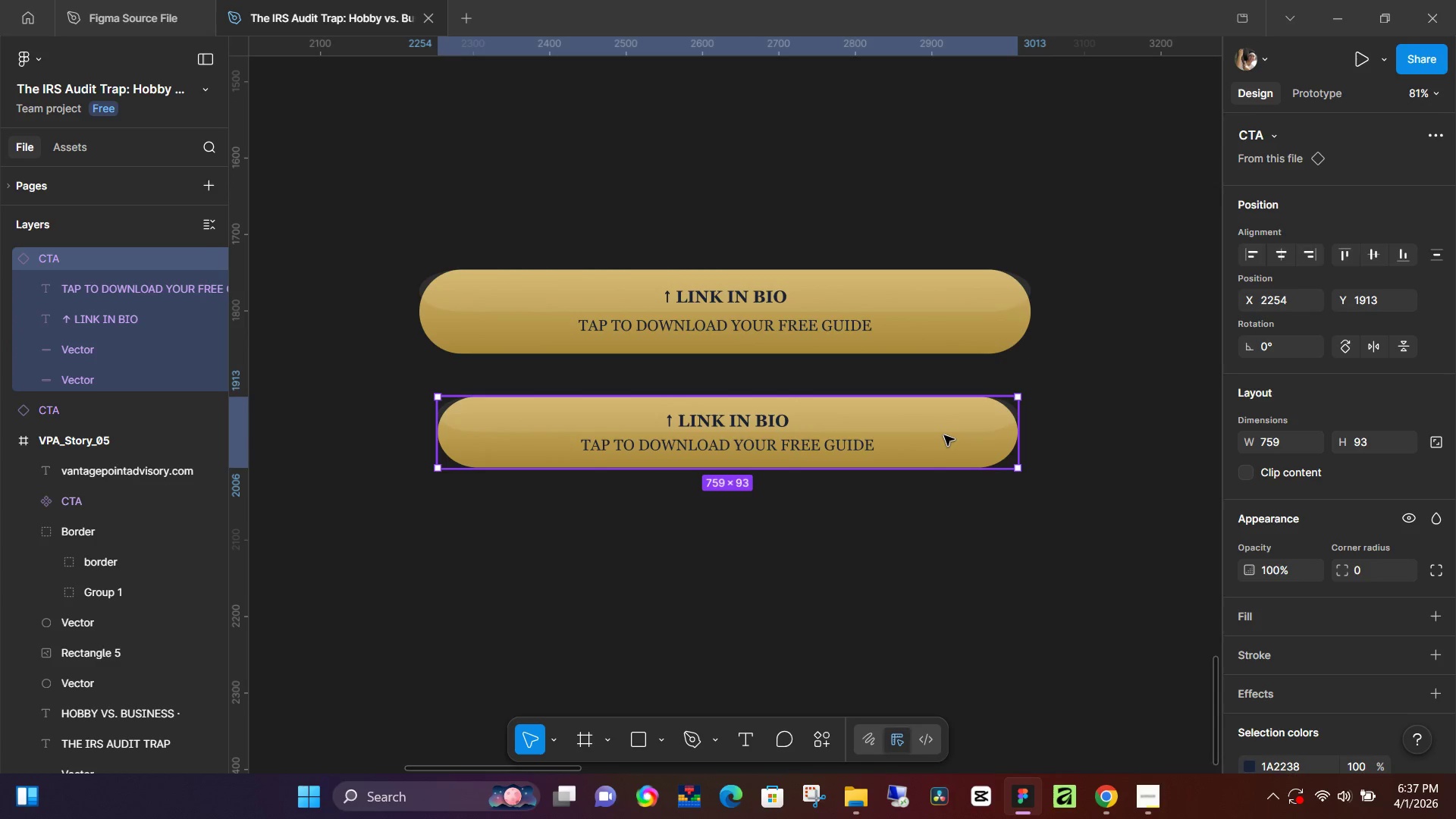 
key(Control+Z)
 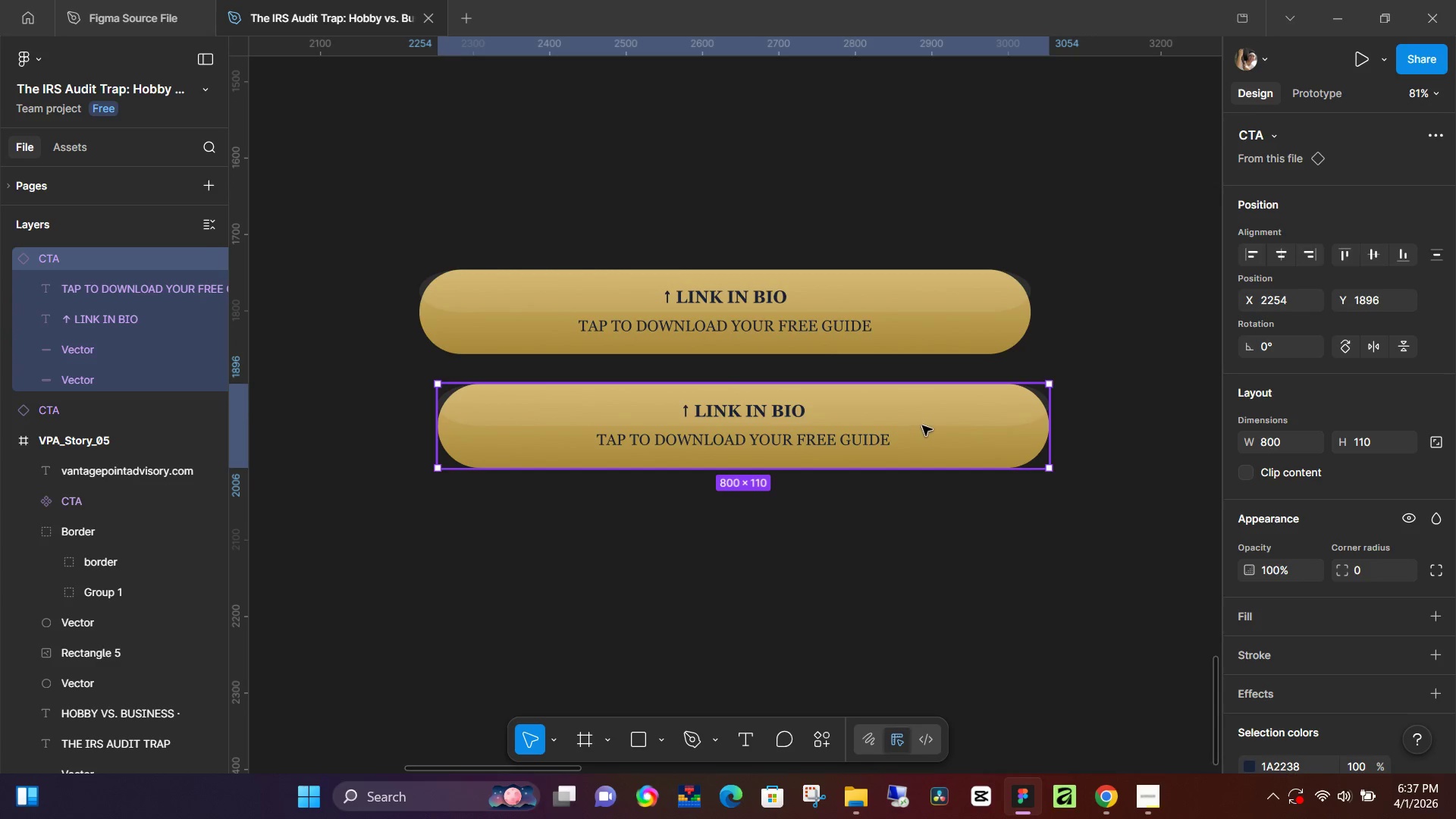 
left_click_drag(start_coordinate=[934, 420], to_coordinate=[912, 419])
 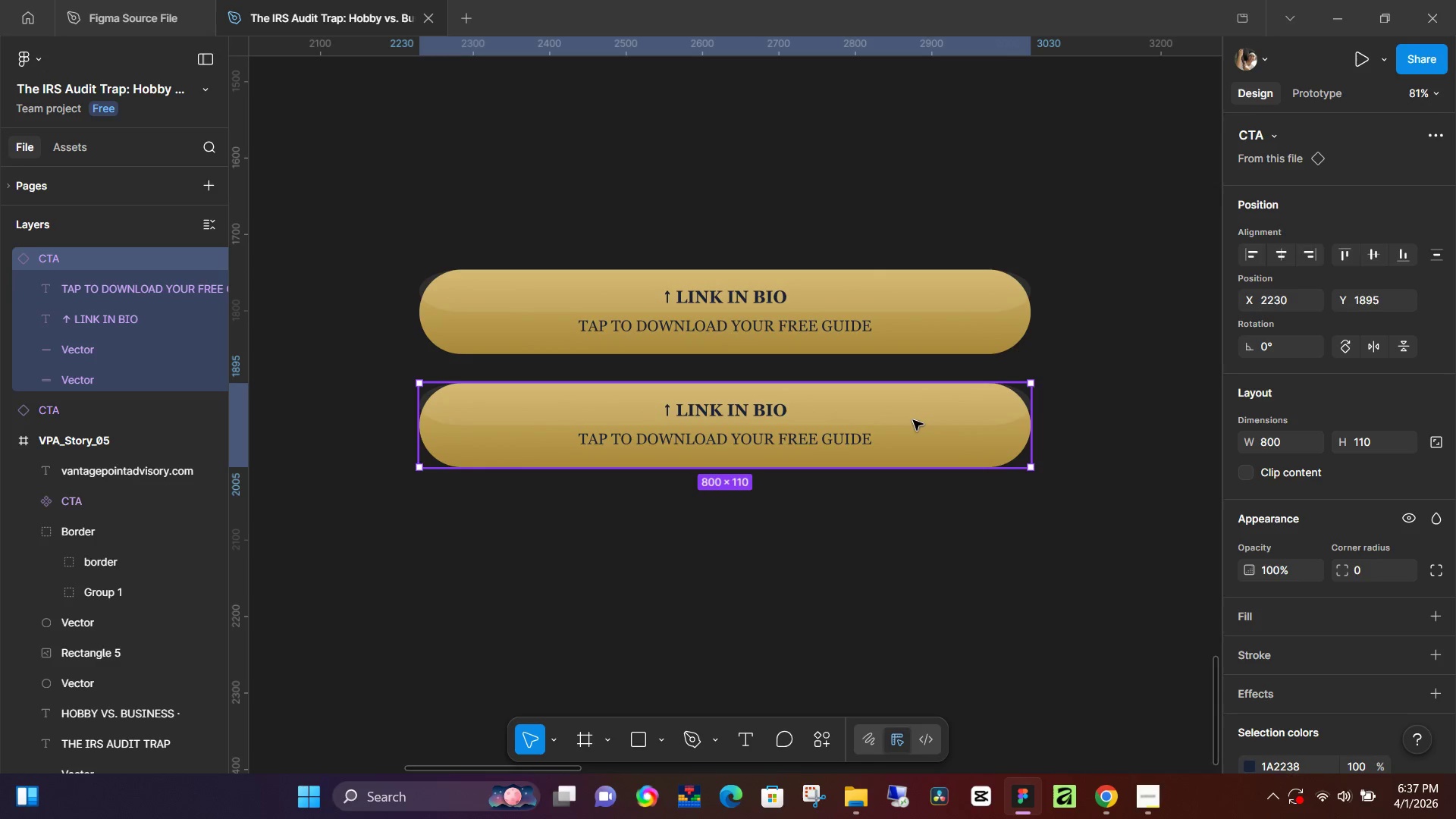 
left_click([913, 420])
 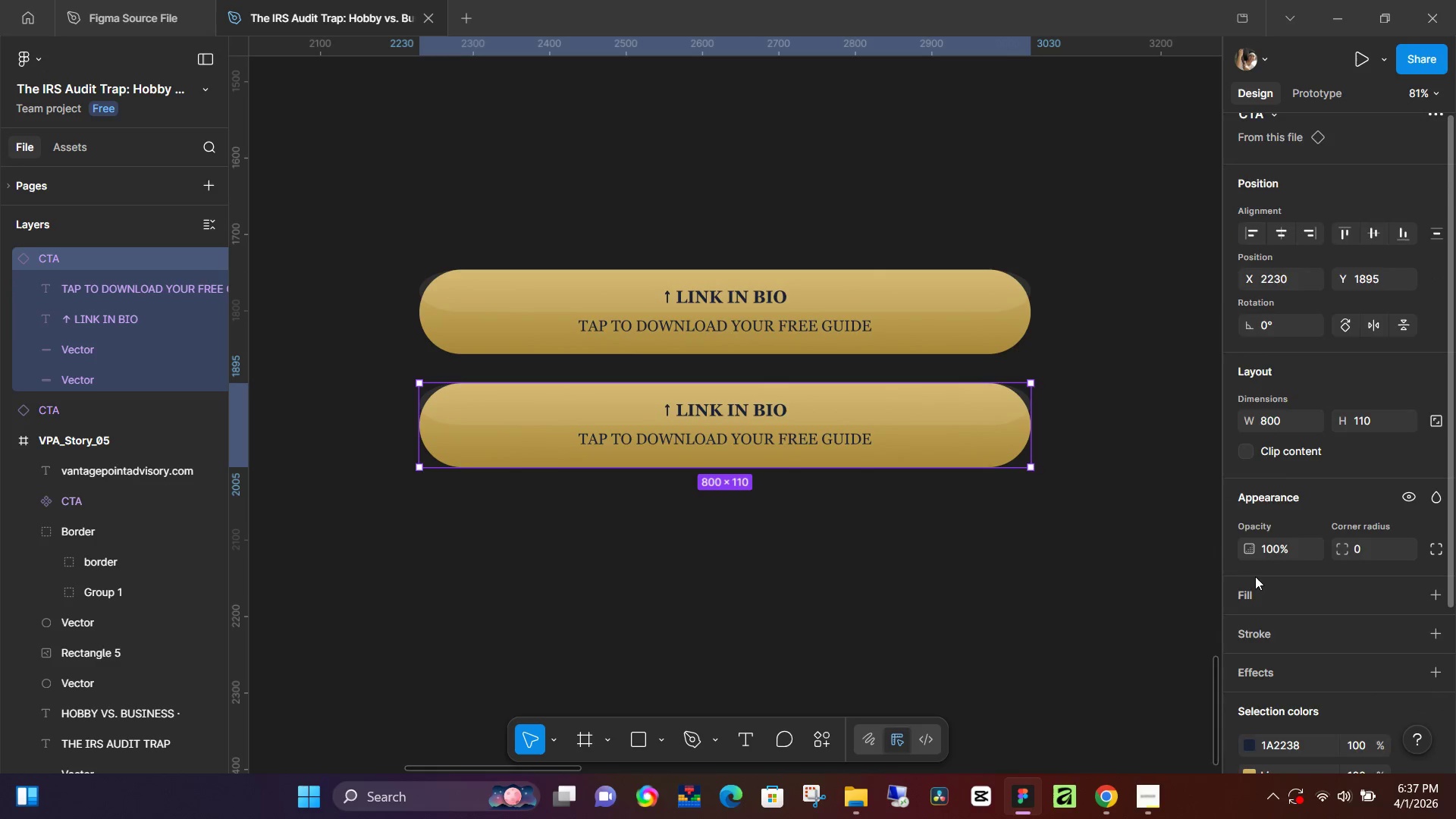 
scroll: coordinate [1255, 576], scroll_direction: down, amount: 3.0
 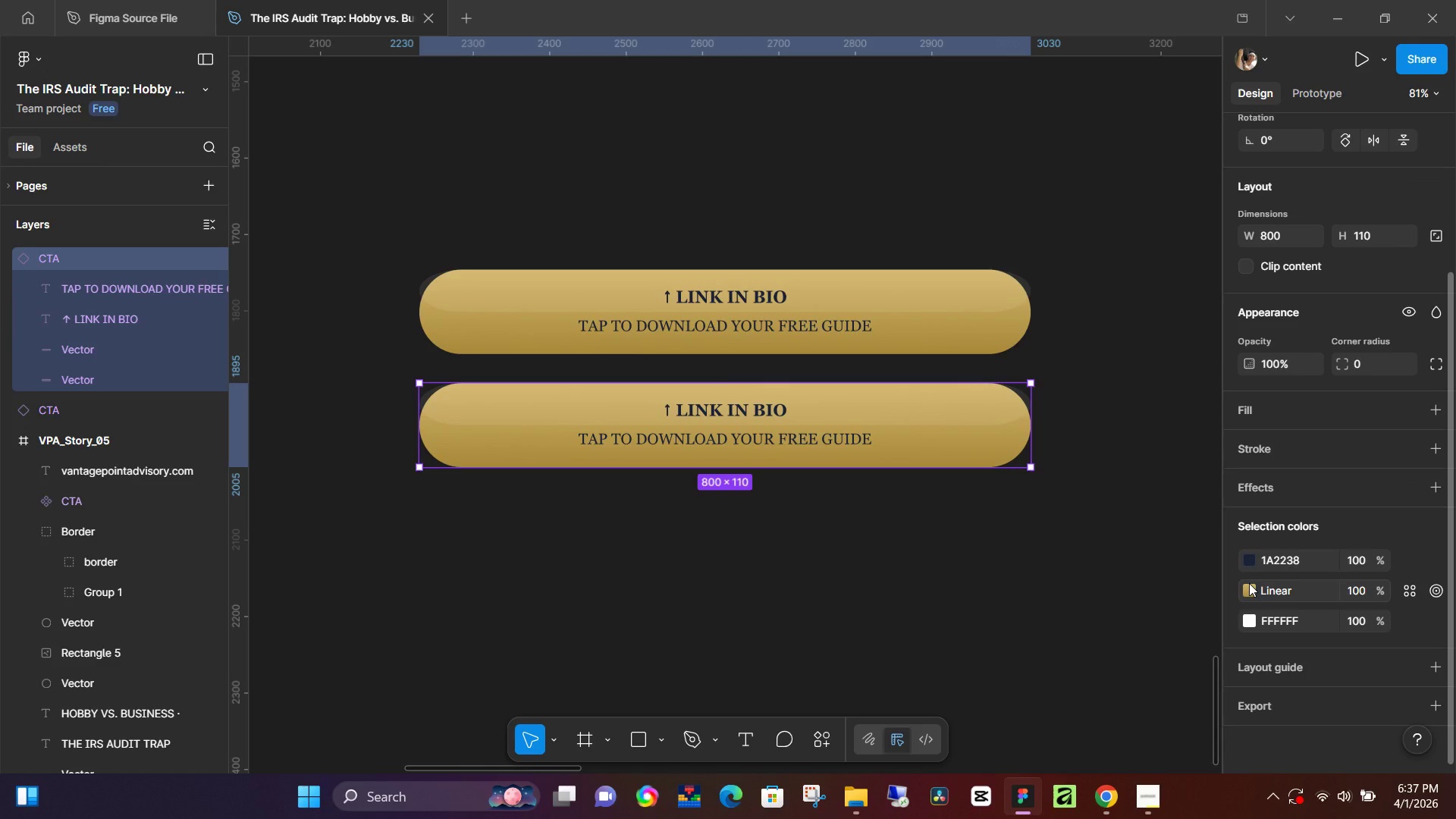 
left_click([1249, 583])
 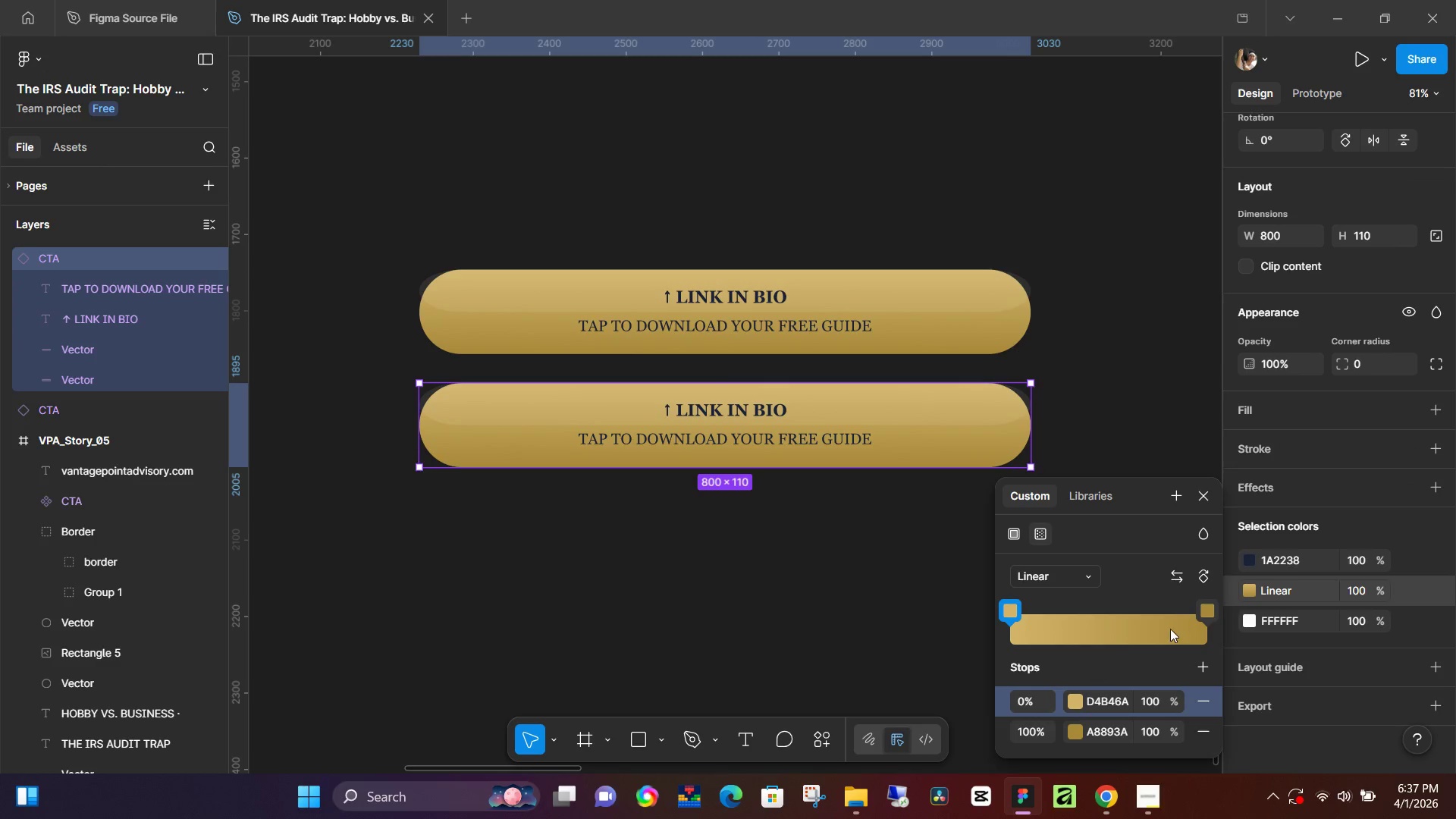 
wait(5.64)
 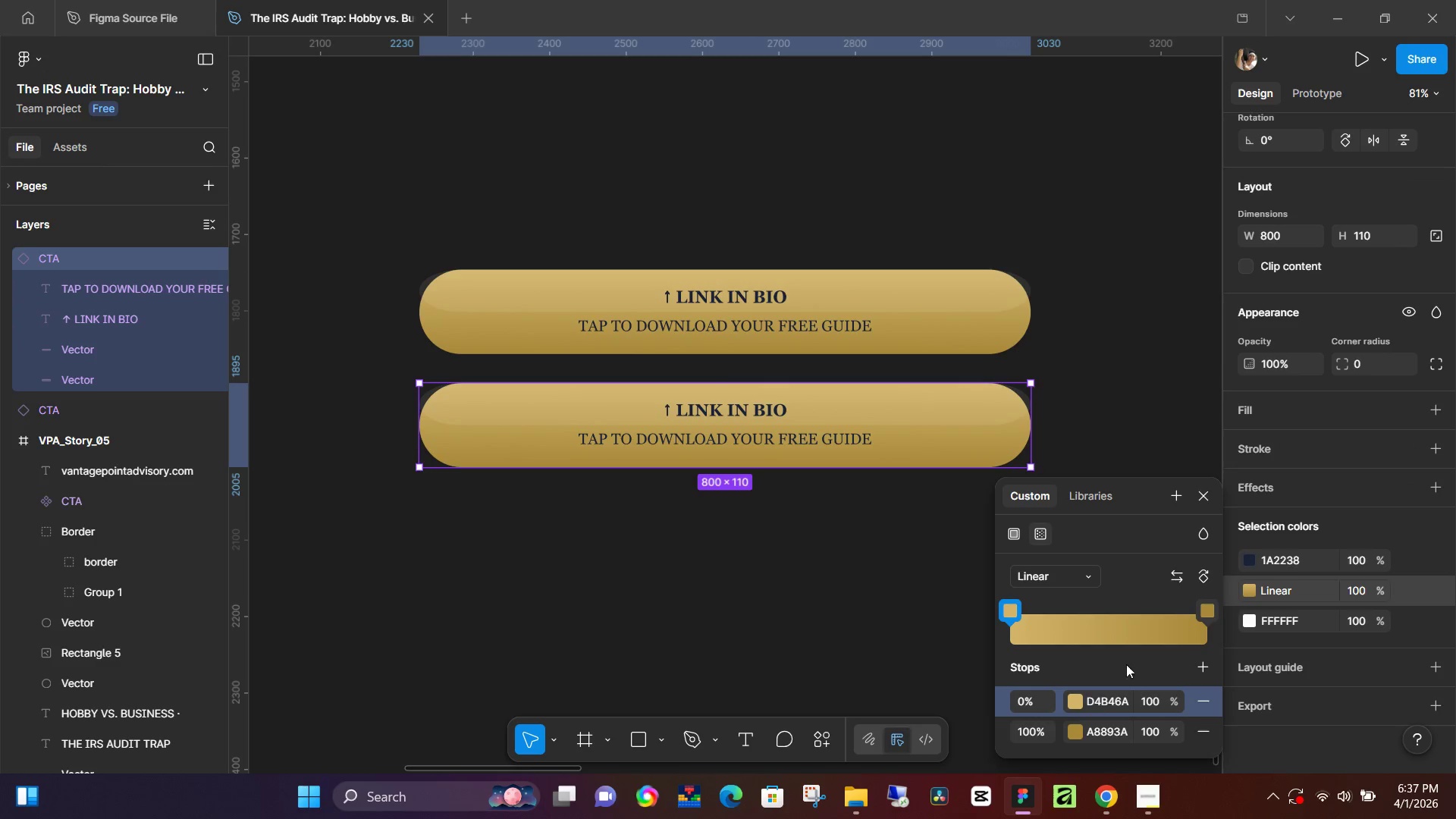 
left_click([1211, 610])
 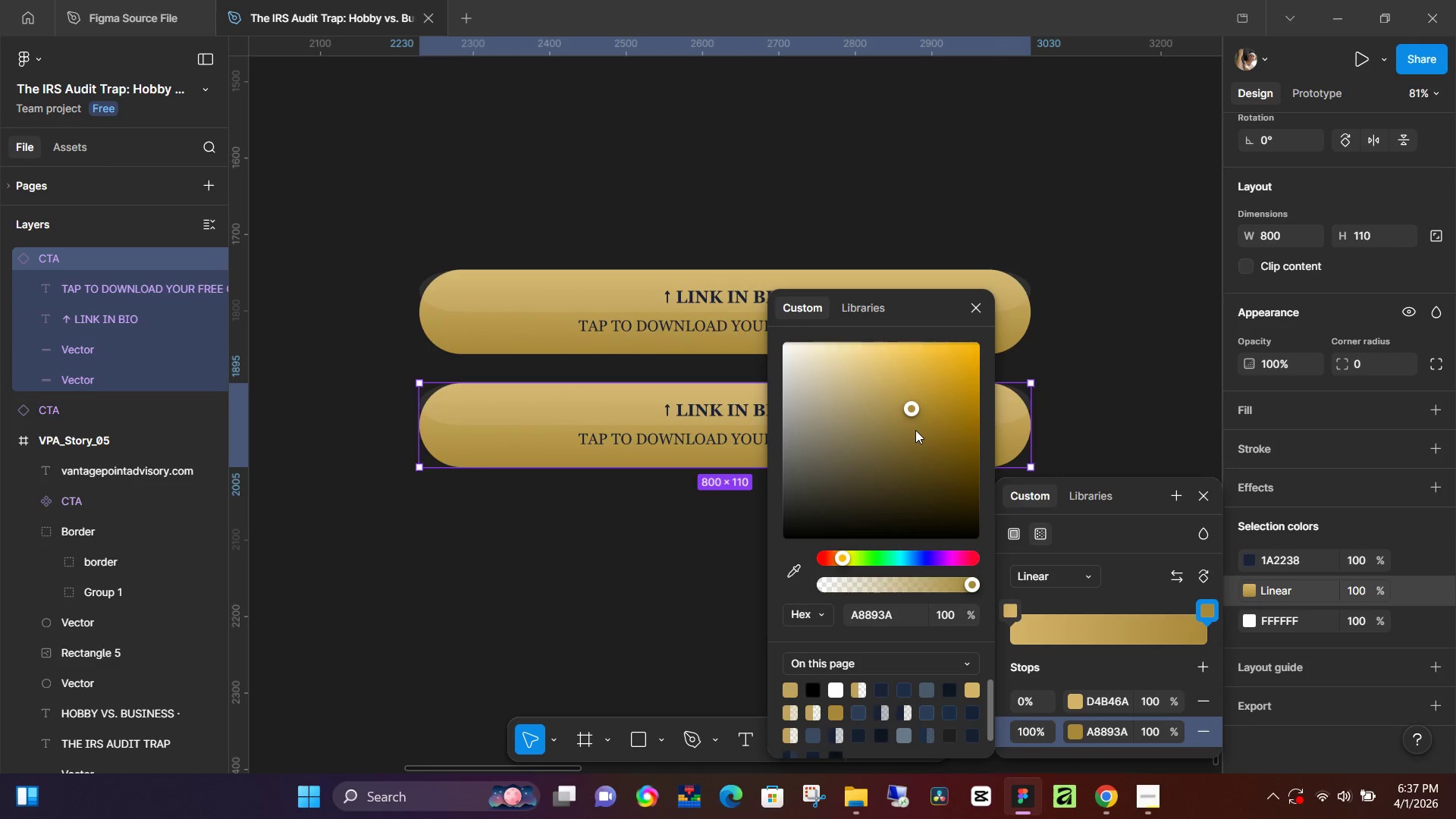 
left_click([915, 430])
 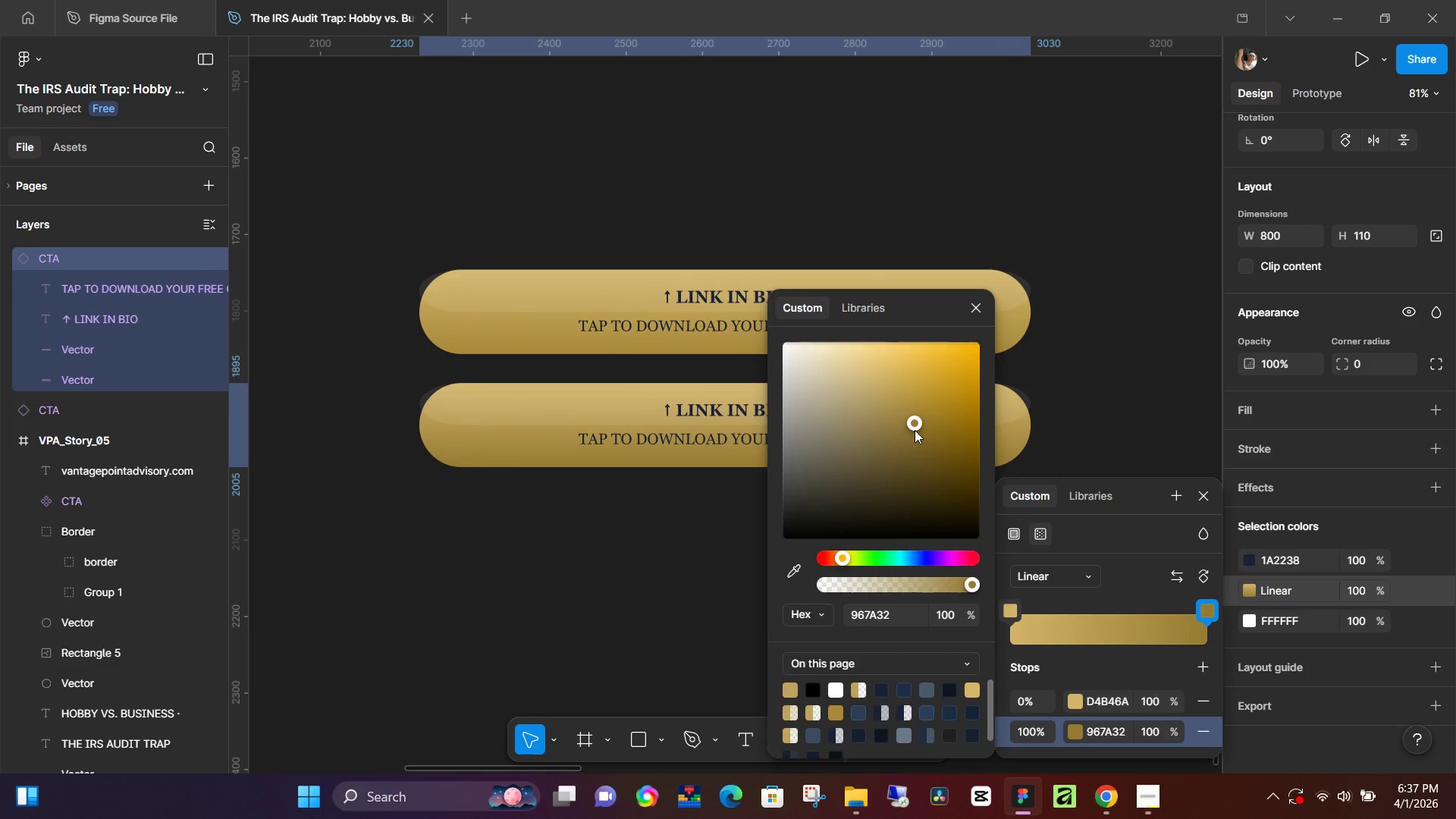 
double_click([914, 436])
 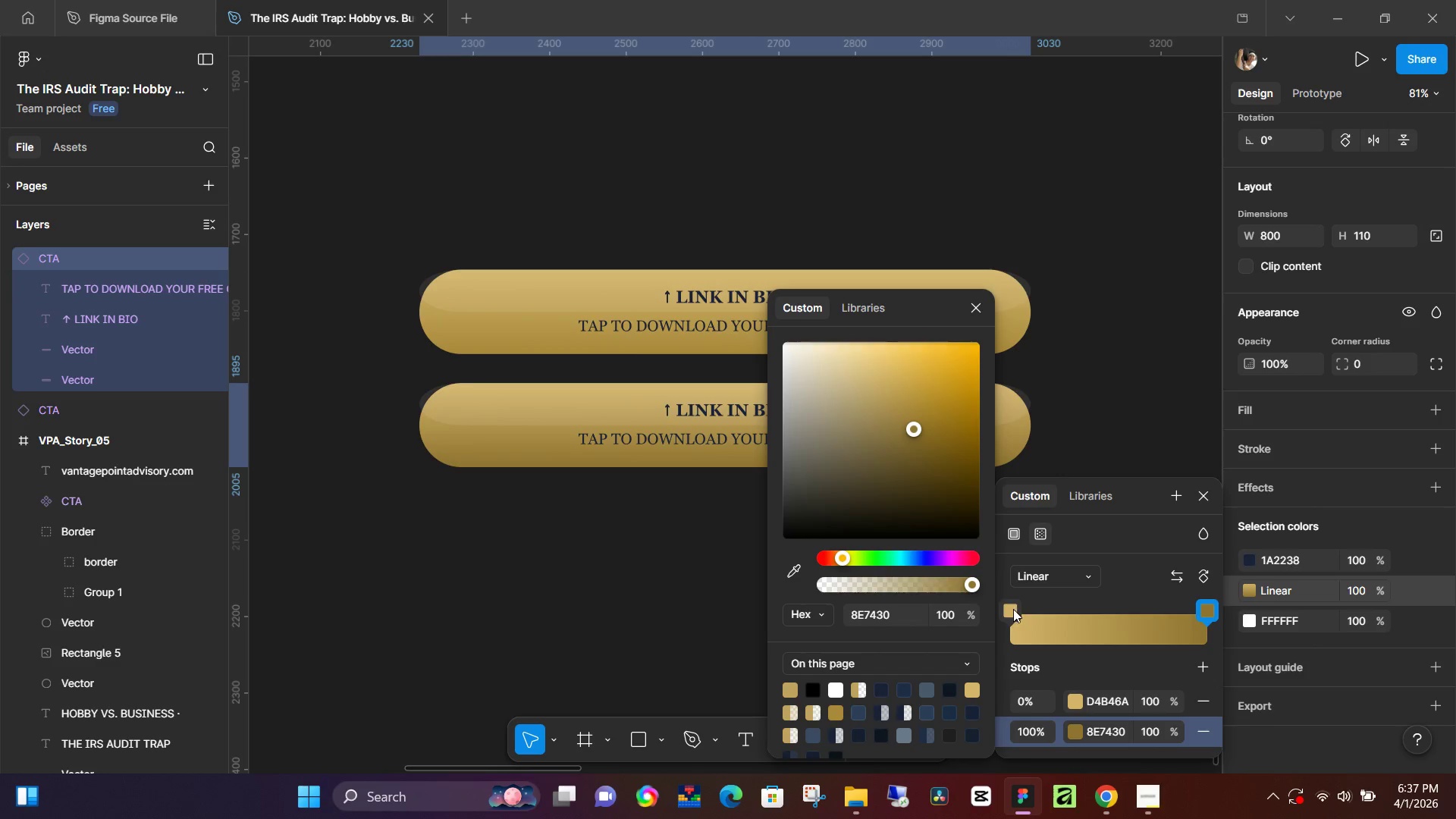 
left_click([1012, 608])
 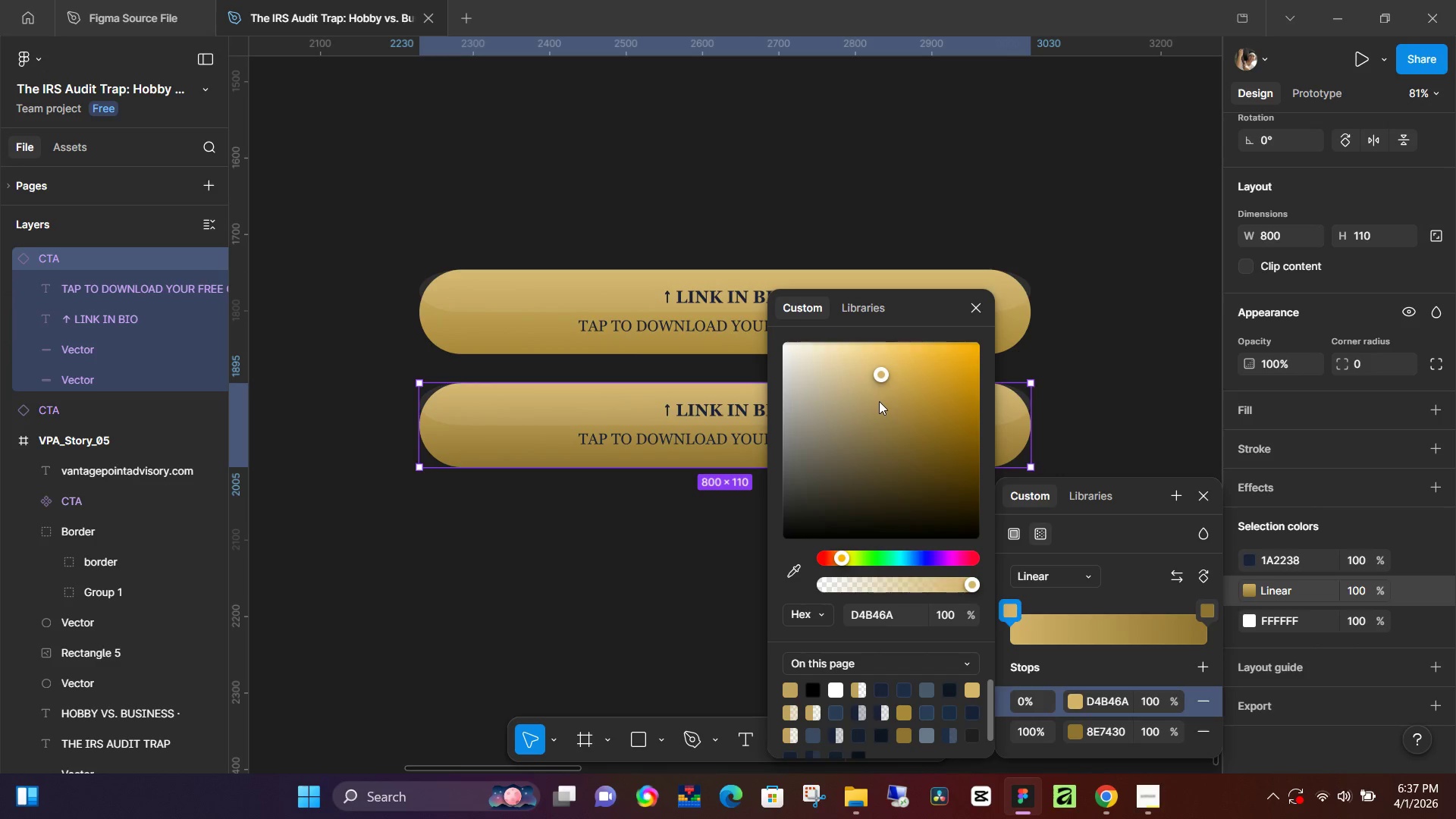 
left_click([879, 401])
 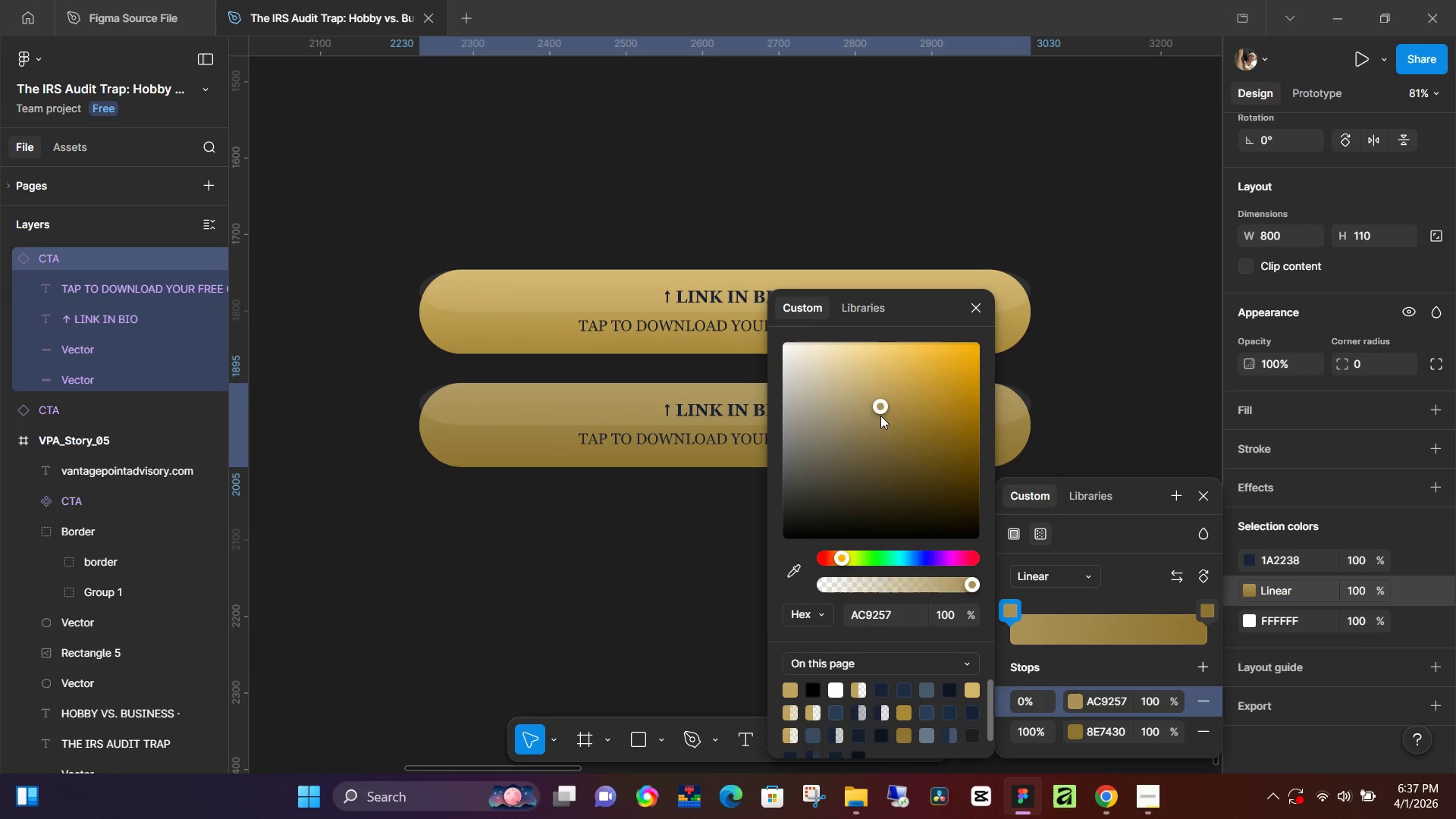 
double_click([880, 422])
 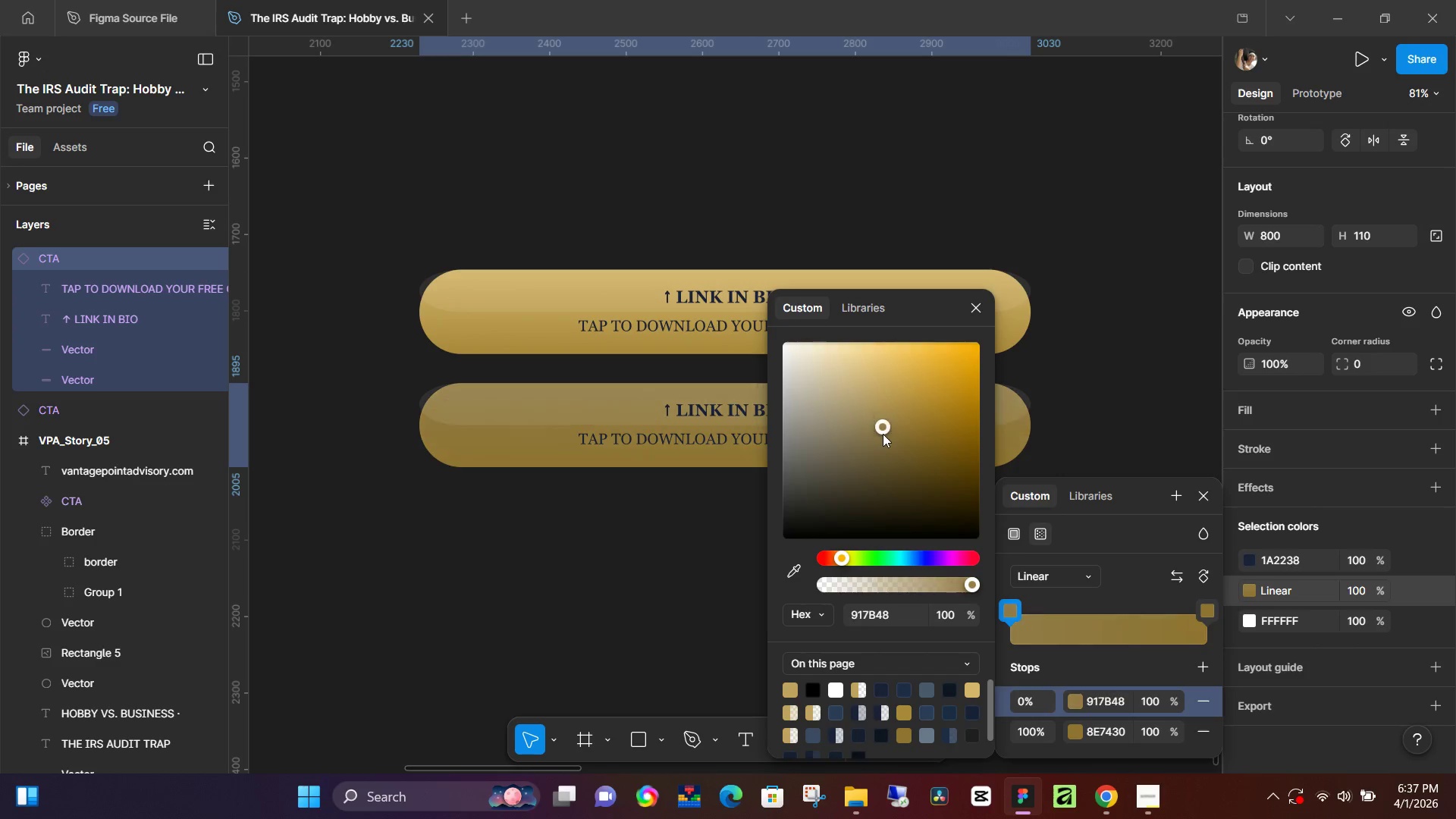 
triple_click([883, 434])
 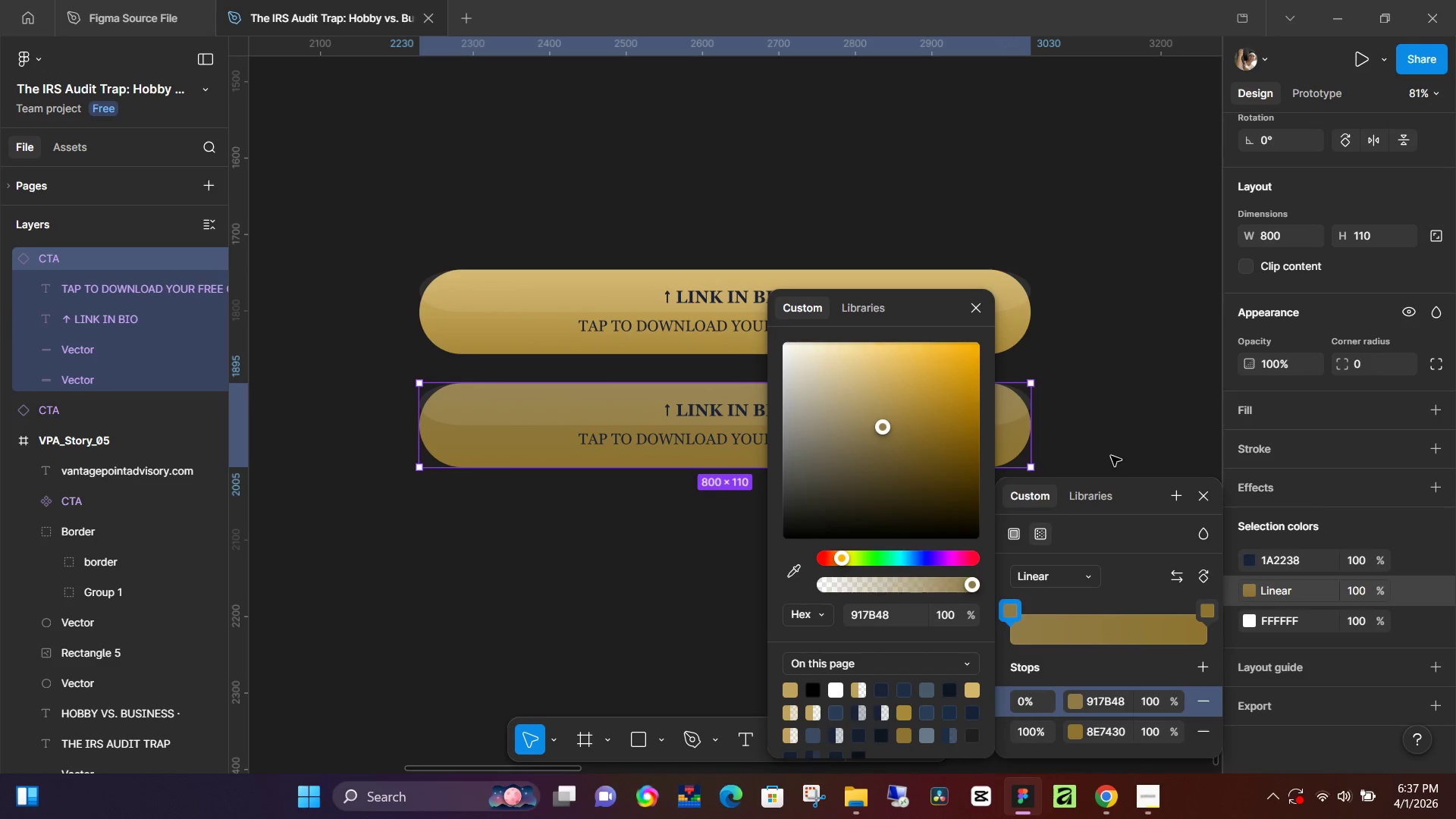 
left_click([1207, 491])
 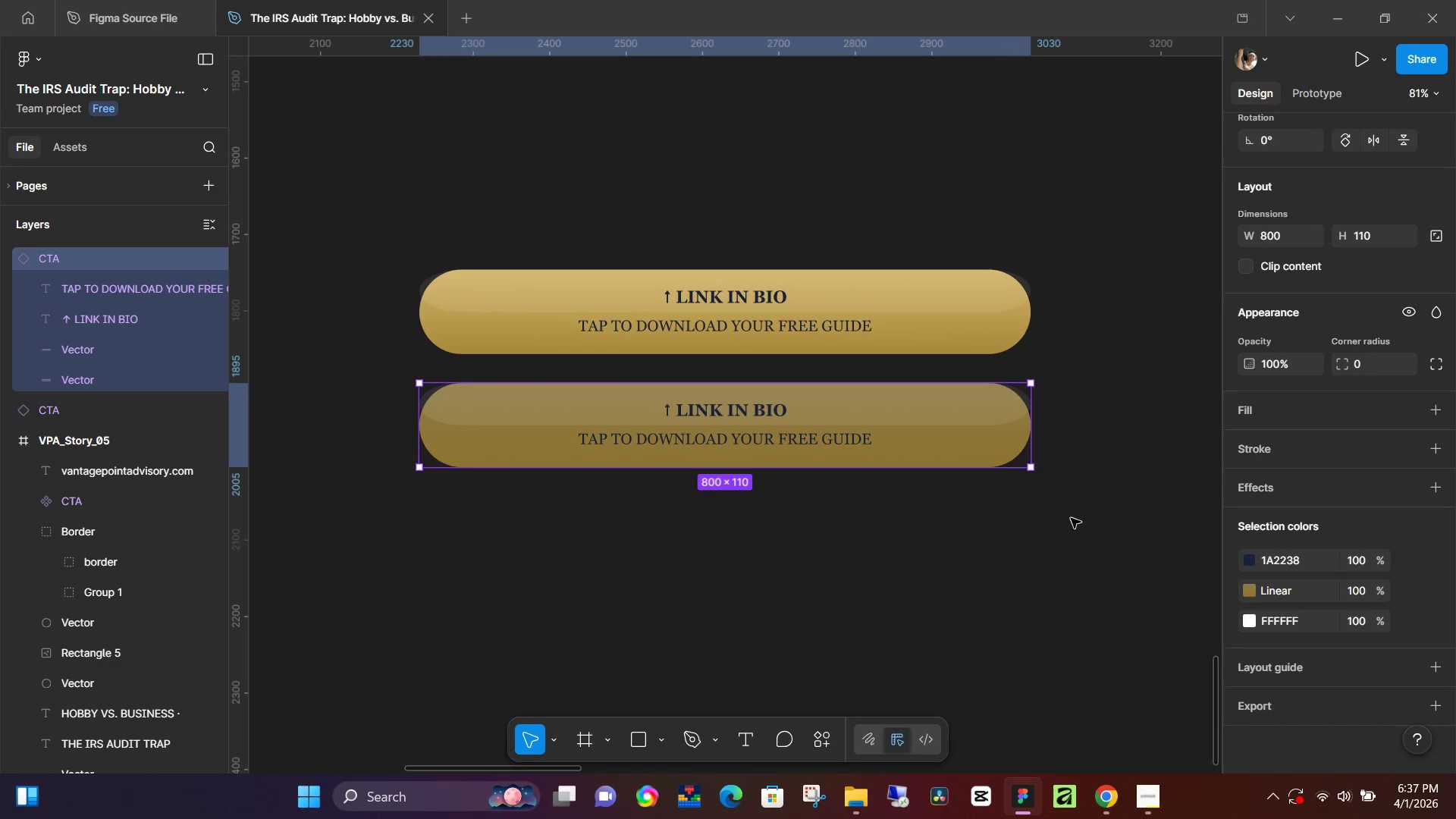 
left_click([901, 545])
 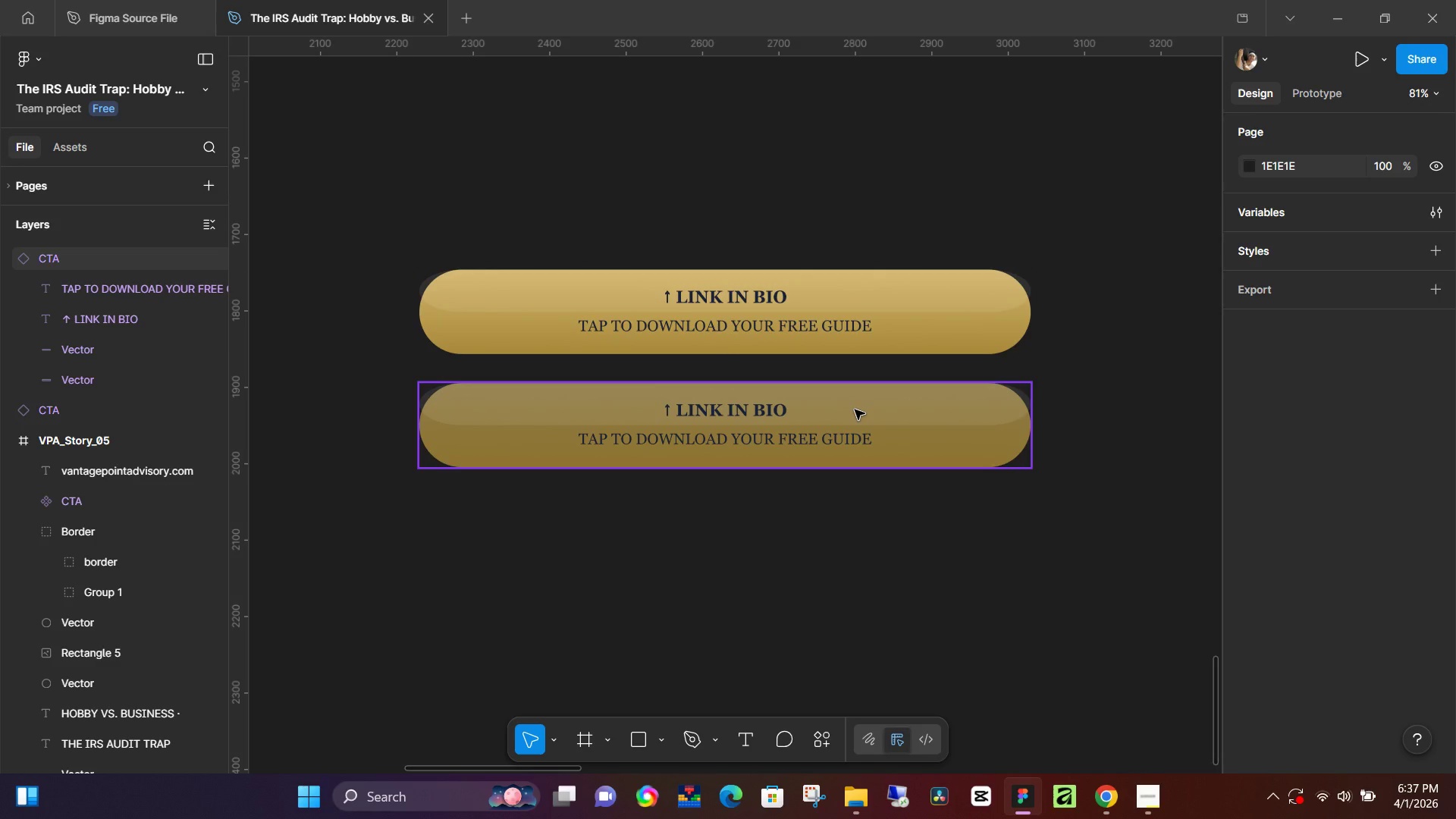 
left_click([855, 410])
 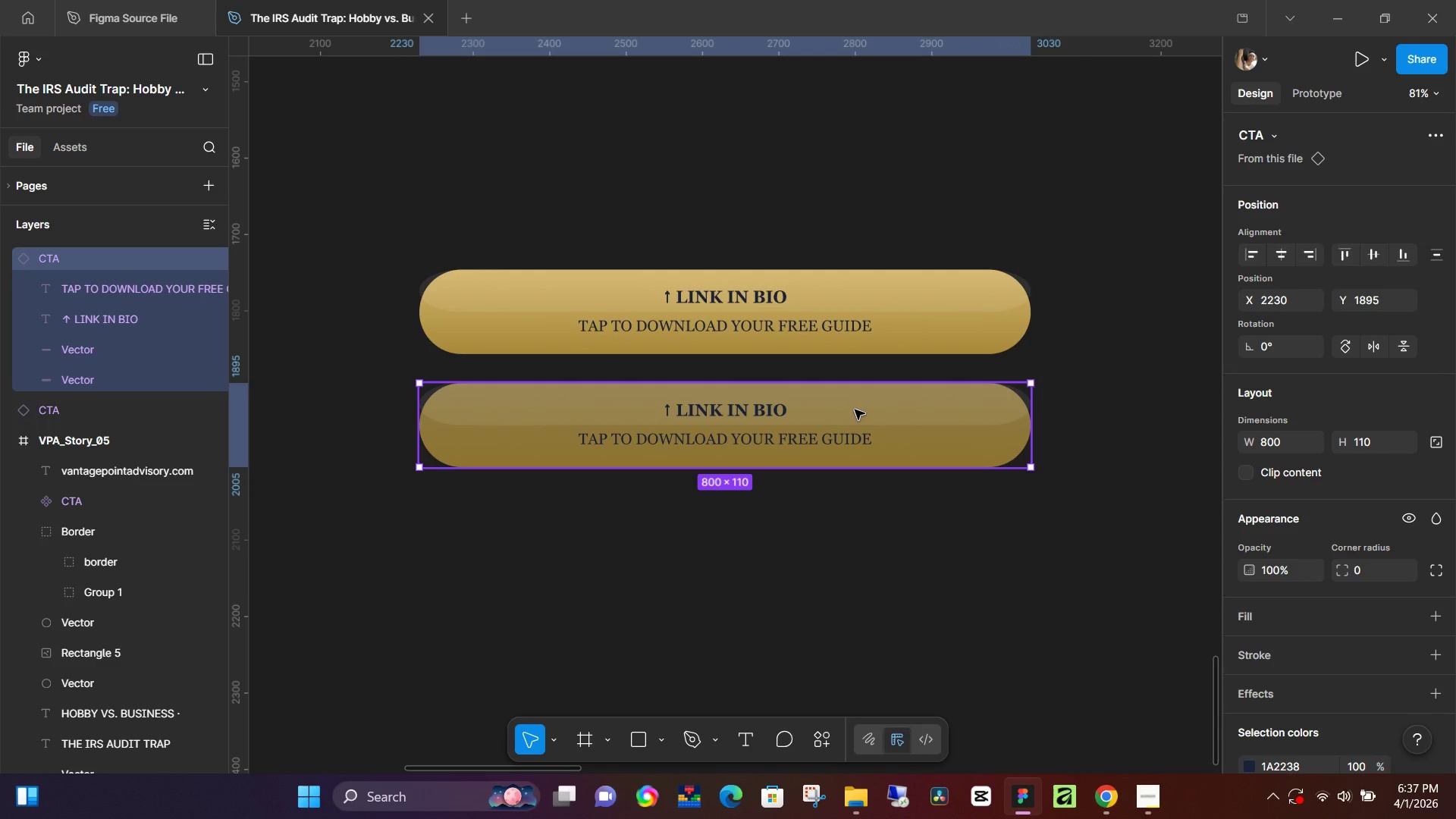 
hold_key(key=AltLeft, duration=1.51)
left_click_drag(start_coordinate=[855, 410], to_coordinate=[856, 541])
 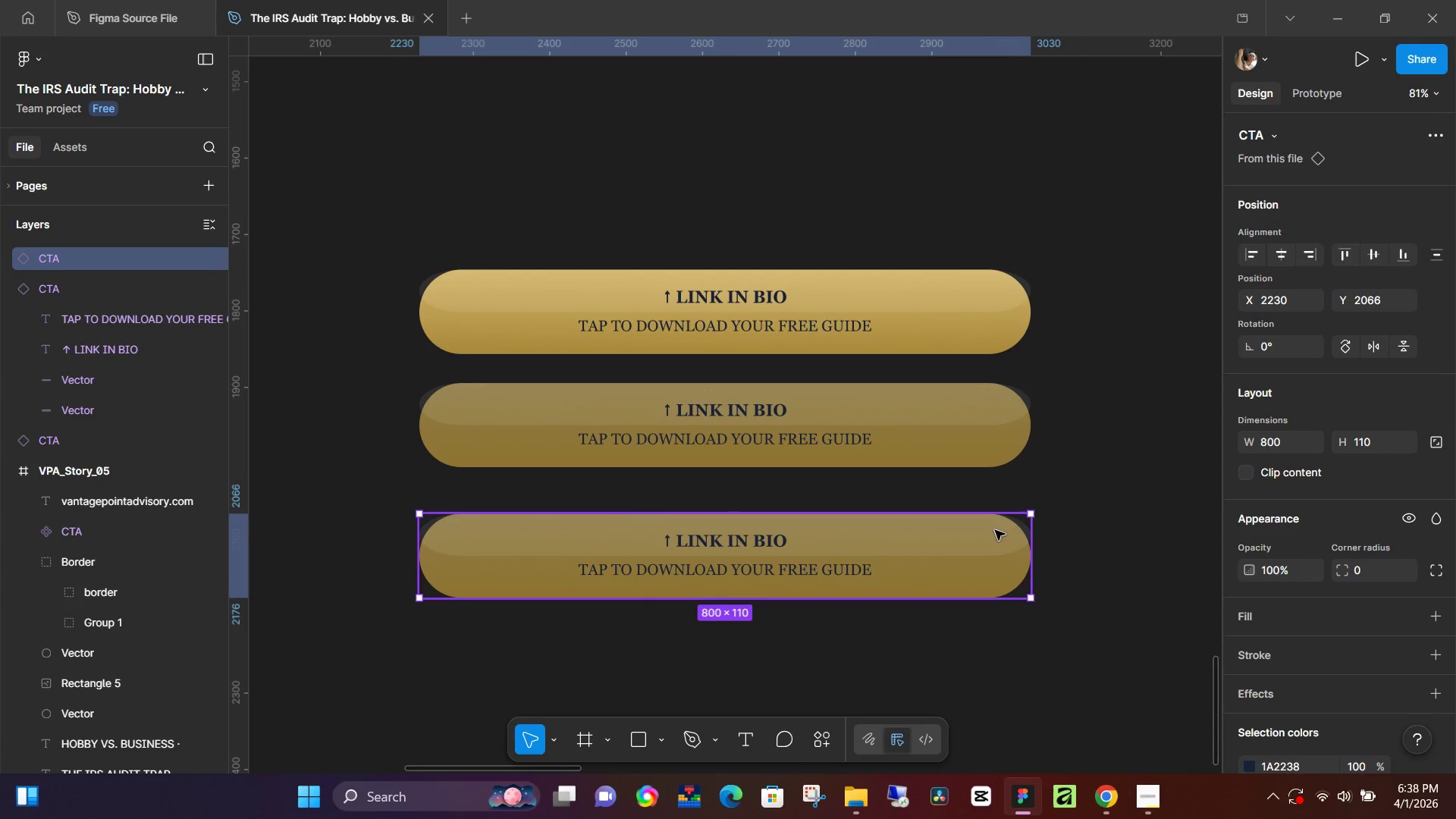 
hold_key(key=AltLeft, duration=0.45)
 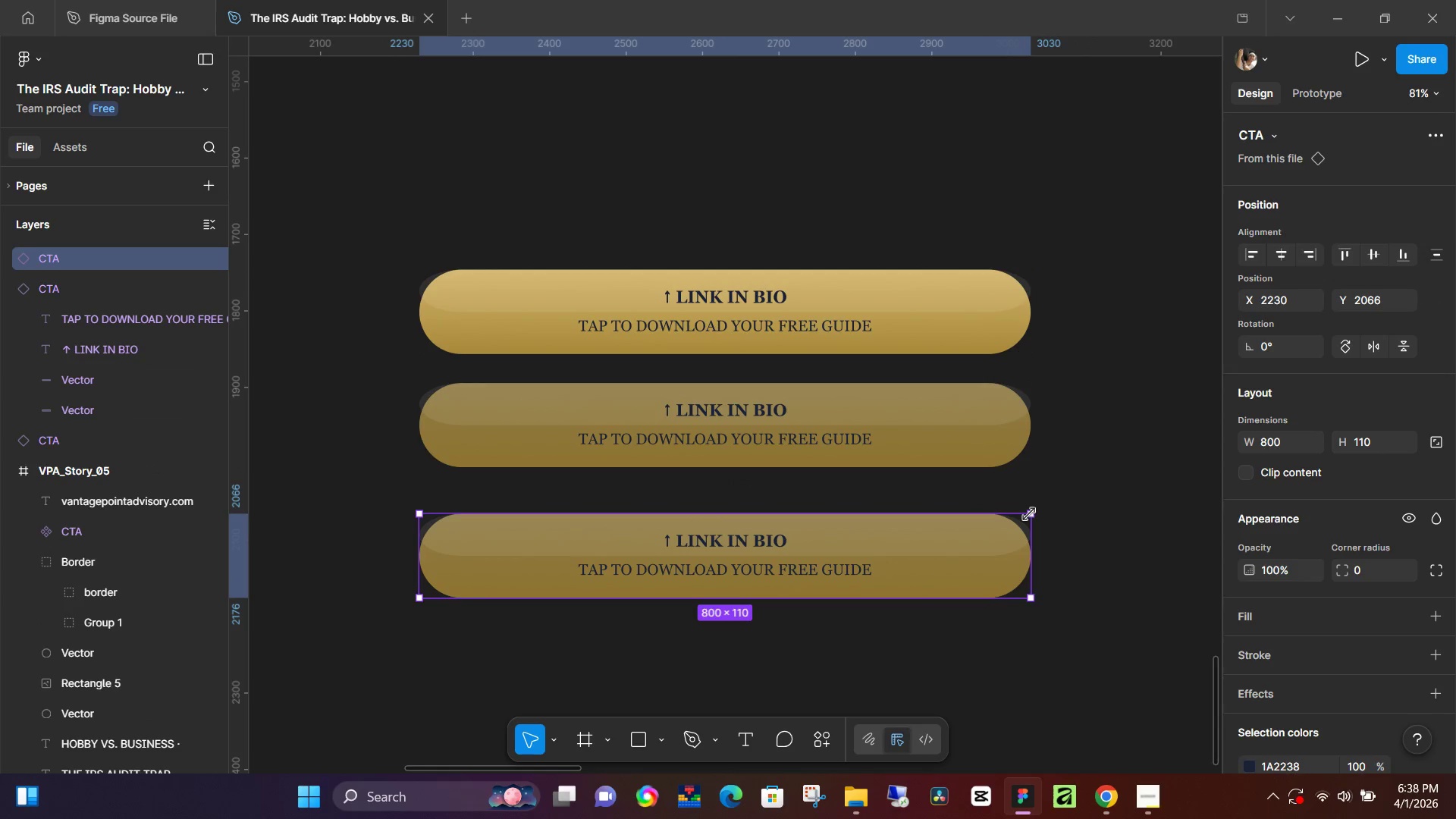 
hold_key(key=ShiftLeft, duration=1.52)
left_click_drag(start_coordinate=[1029, 514], to_coordinate=[973, 534])
 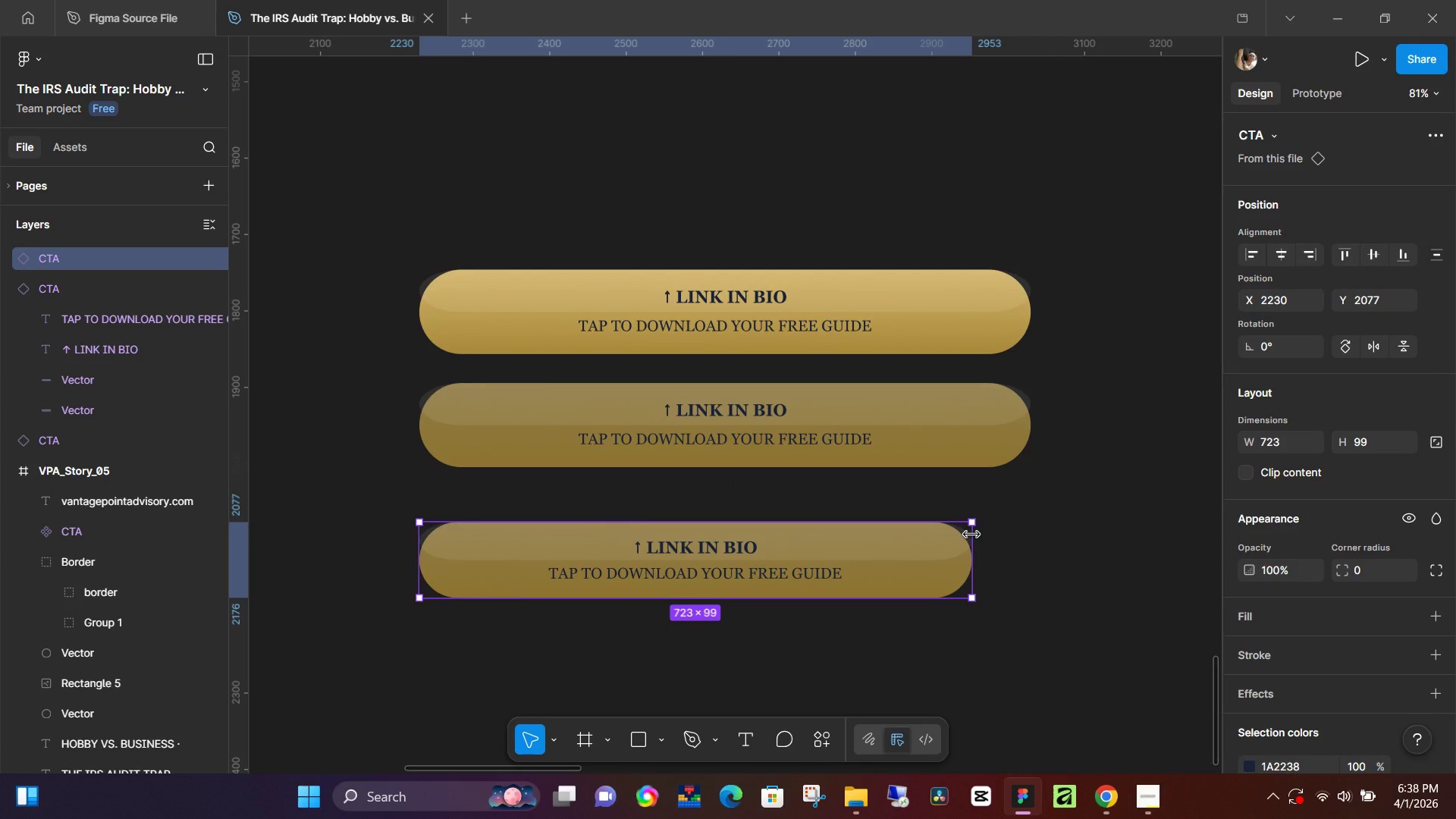 
hold_key(key=ShiftLeft, duration=0.31)
 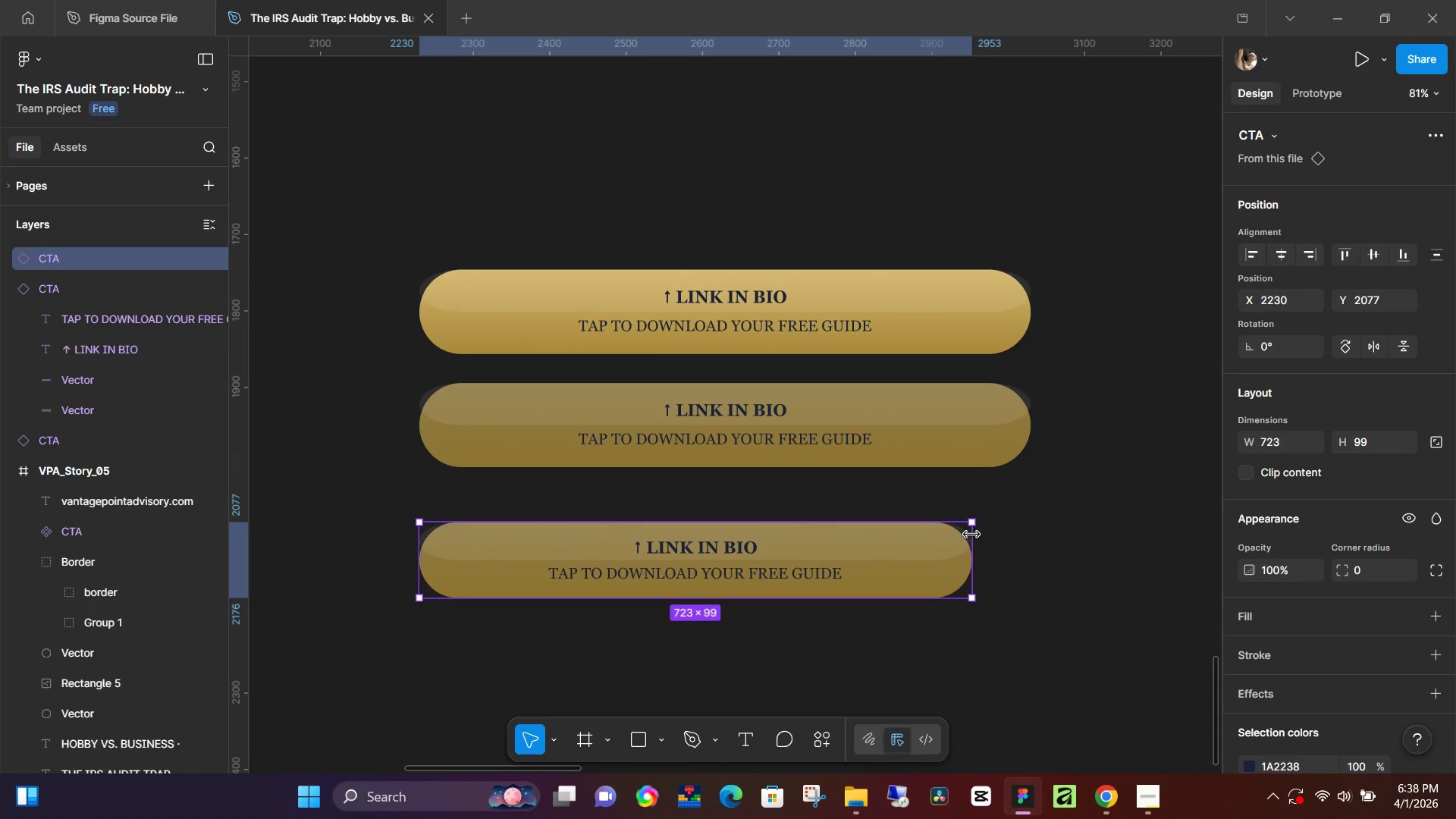 
wait(7.98)
 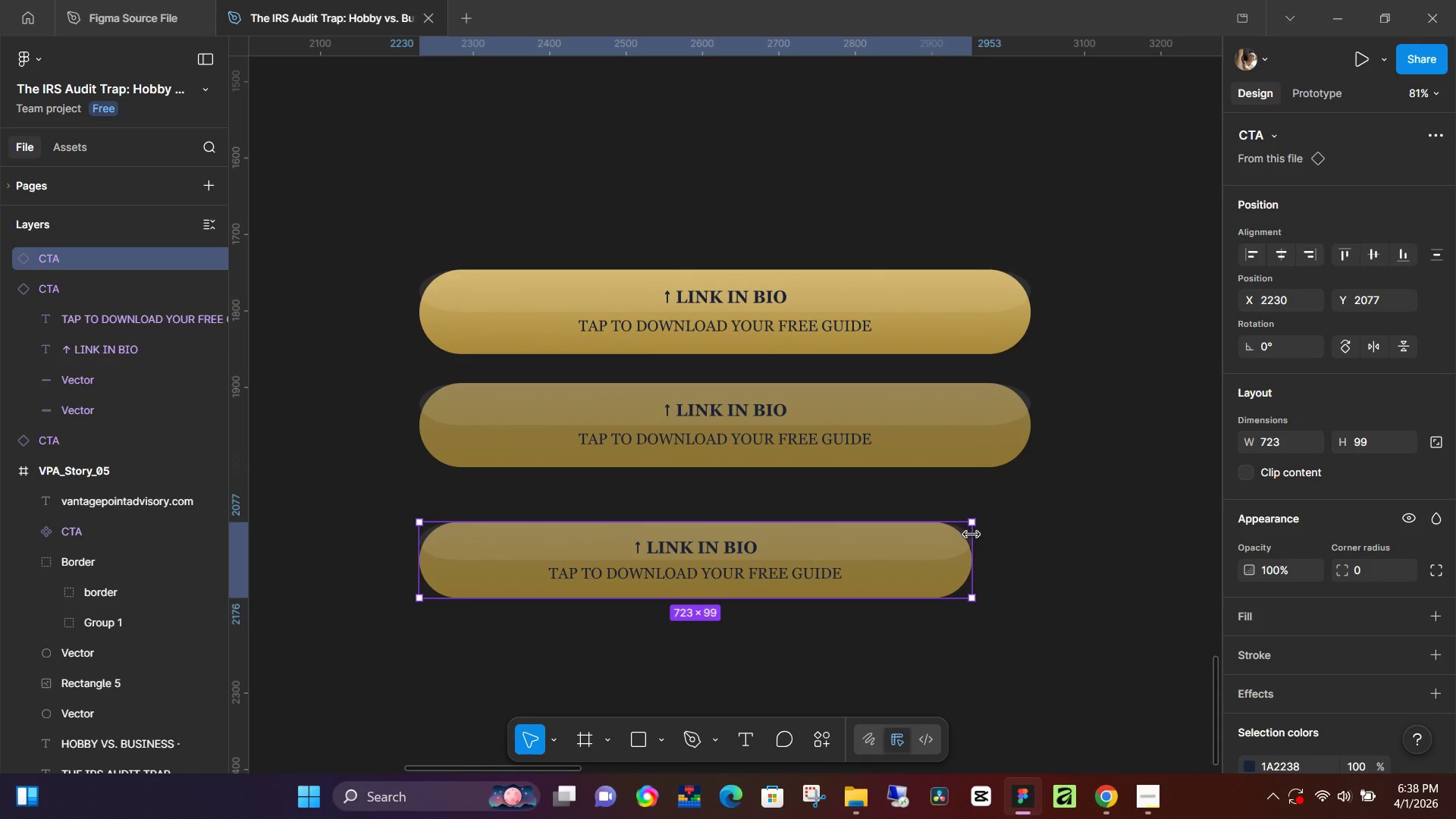 
left_click_drag(start_coordinate=[849, 554], to_coordinate=[877, 540])
 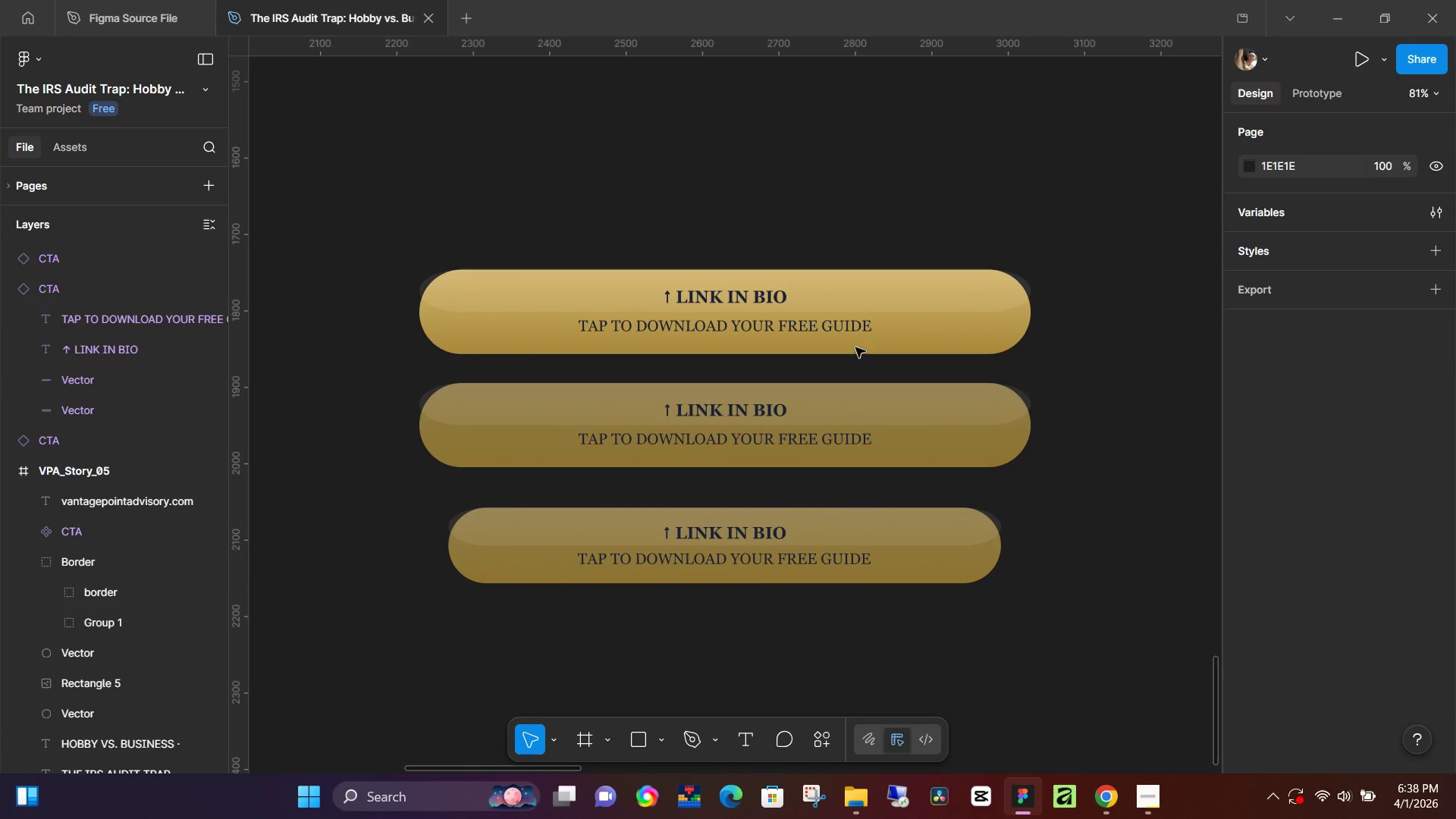 
double_click([855, 344])
 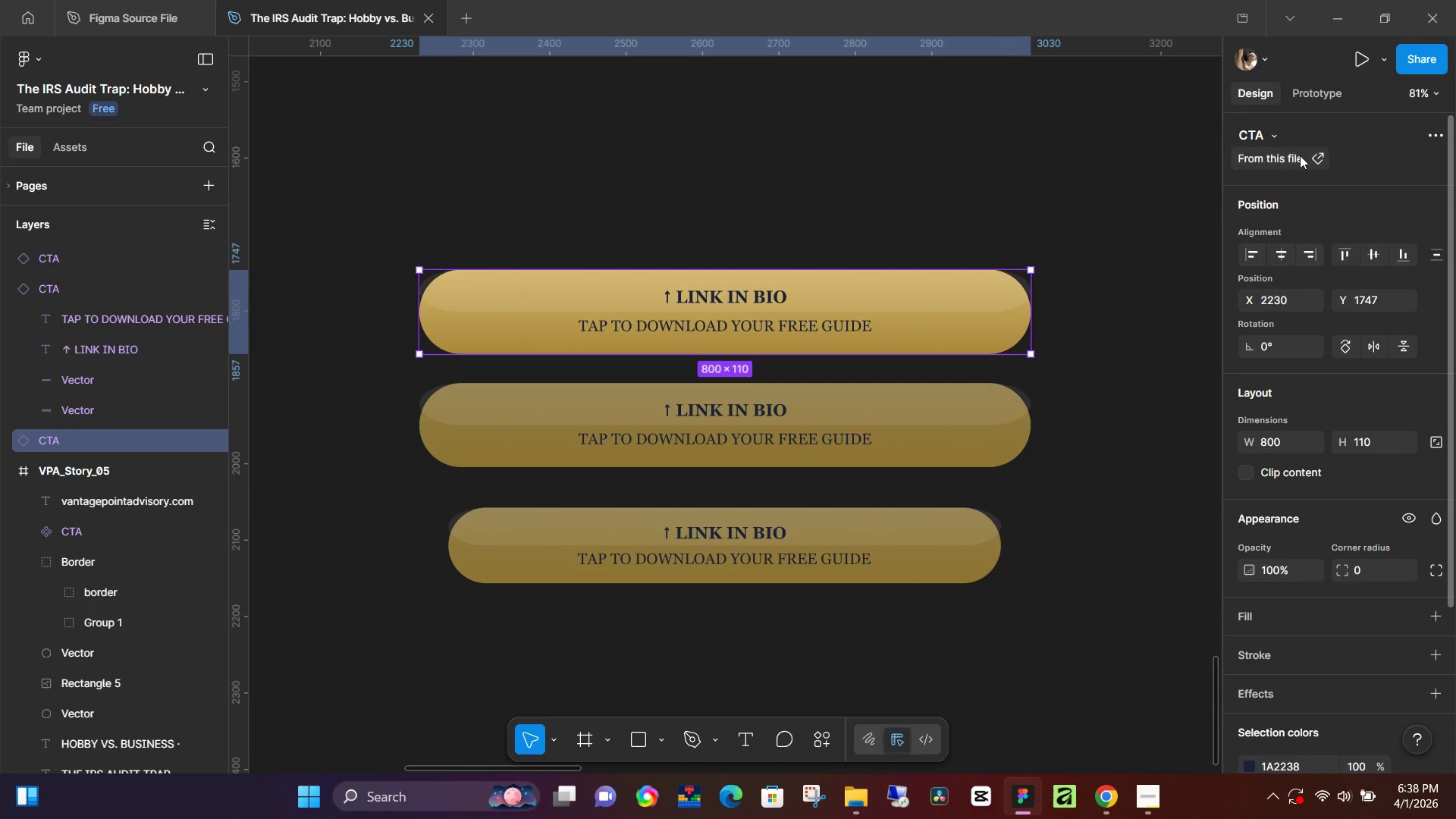 
wait(5.64)
 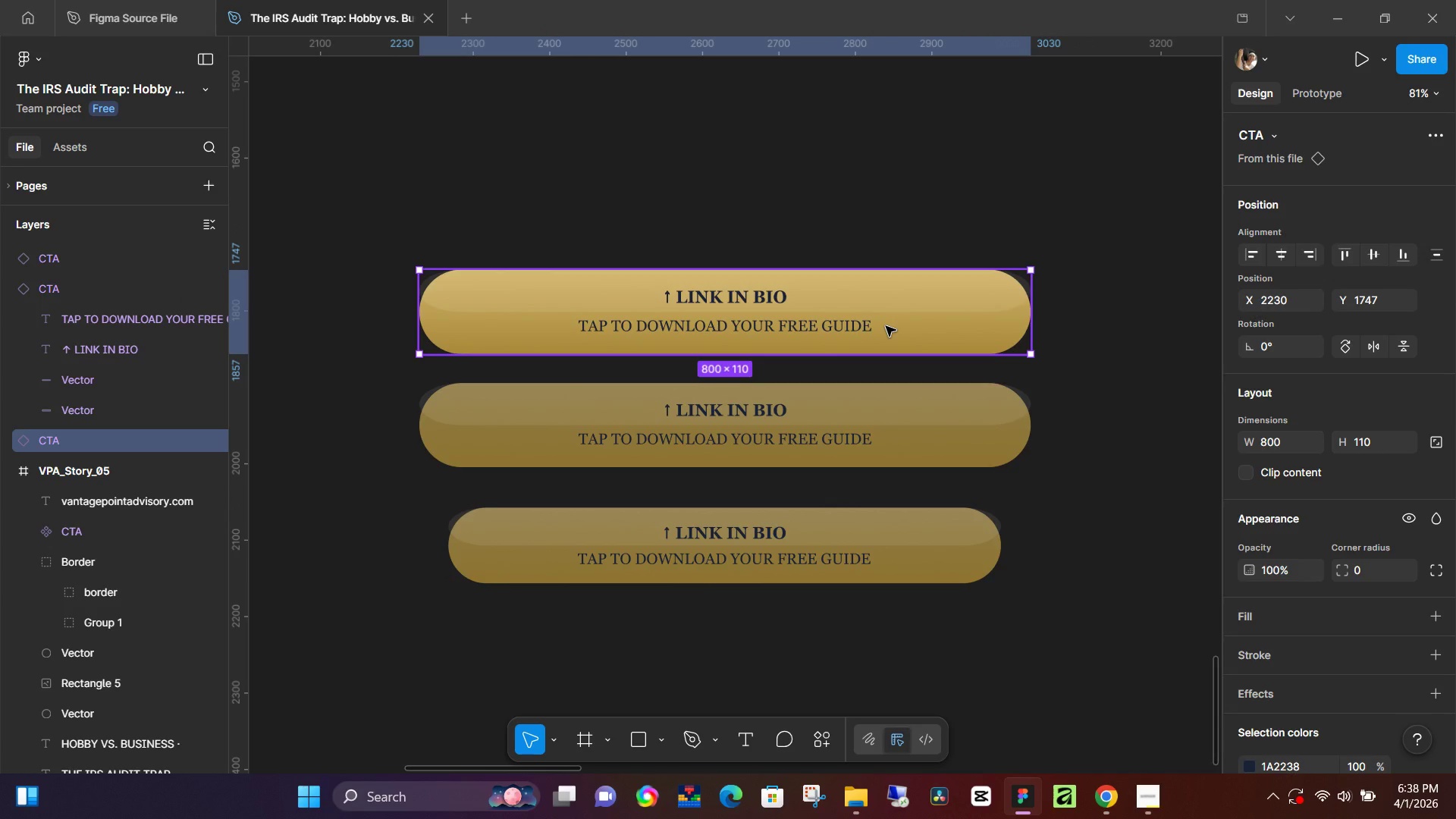 
left_click([1316, 92])
 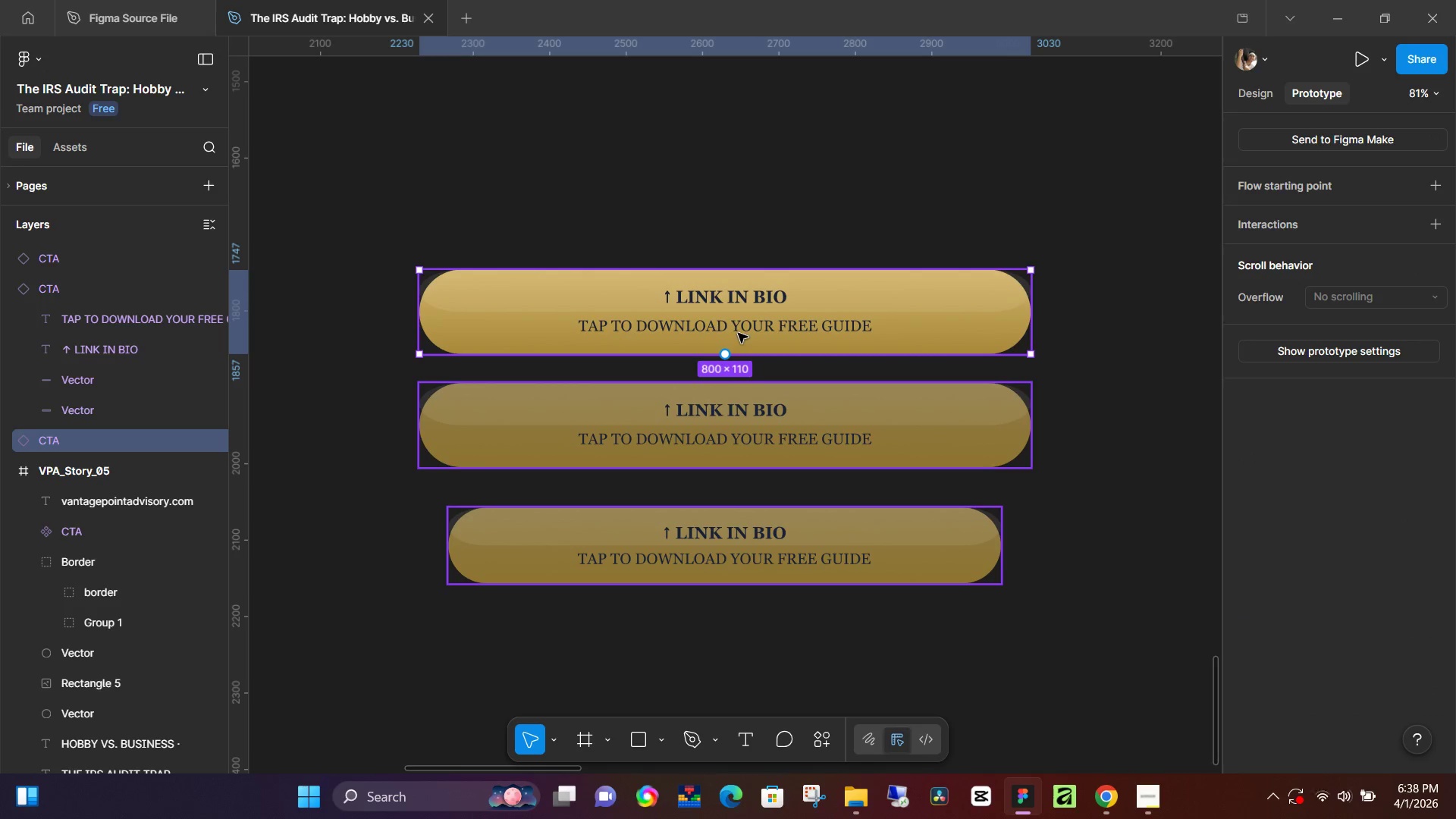 
left_click_drag(start_coordinate=[731, 353], to_coordinate=[731, 403])
 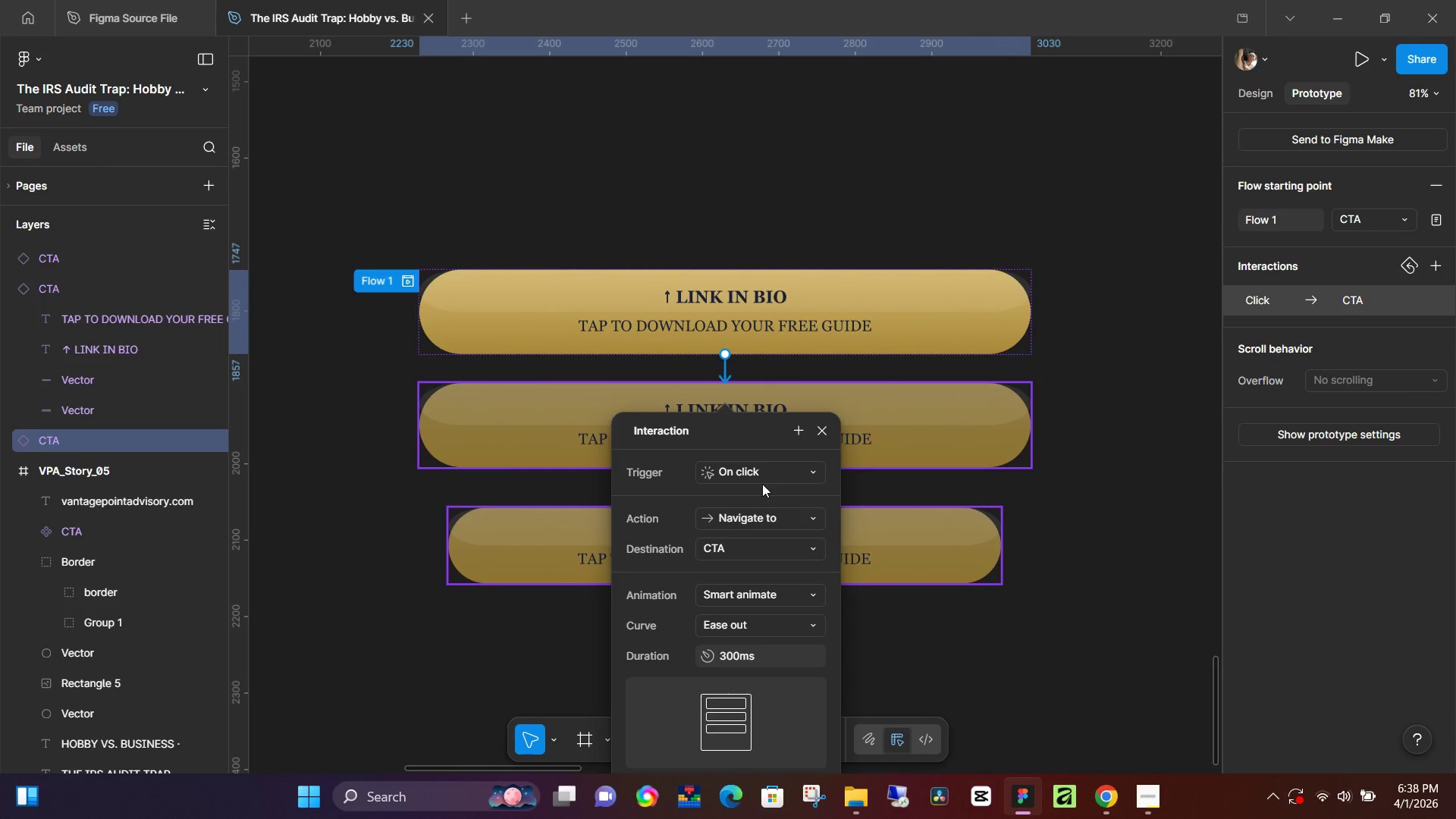 
left_click([766, 471])
 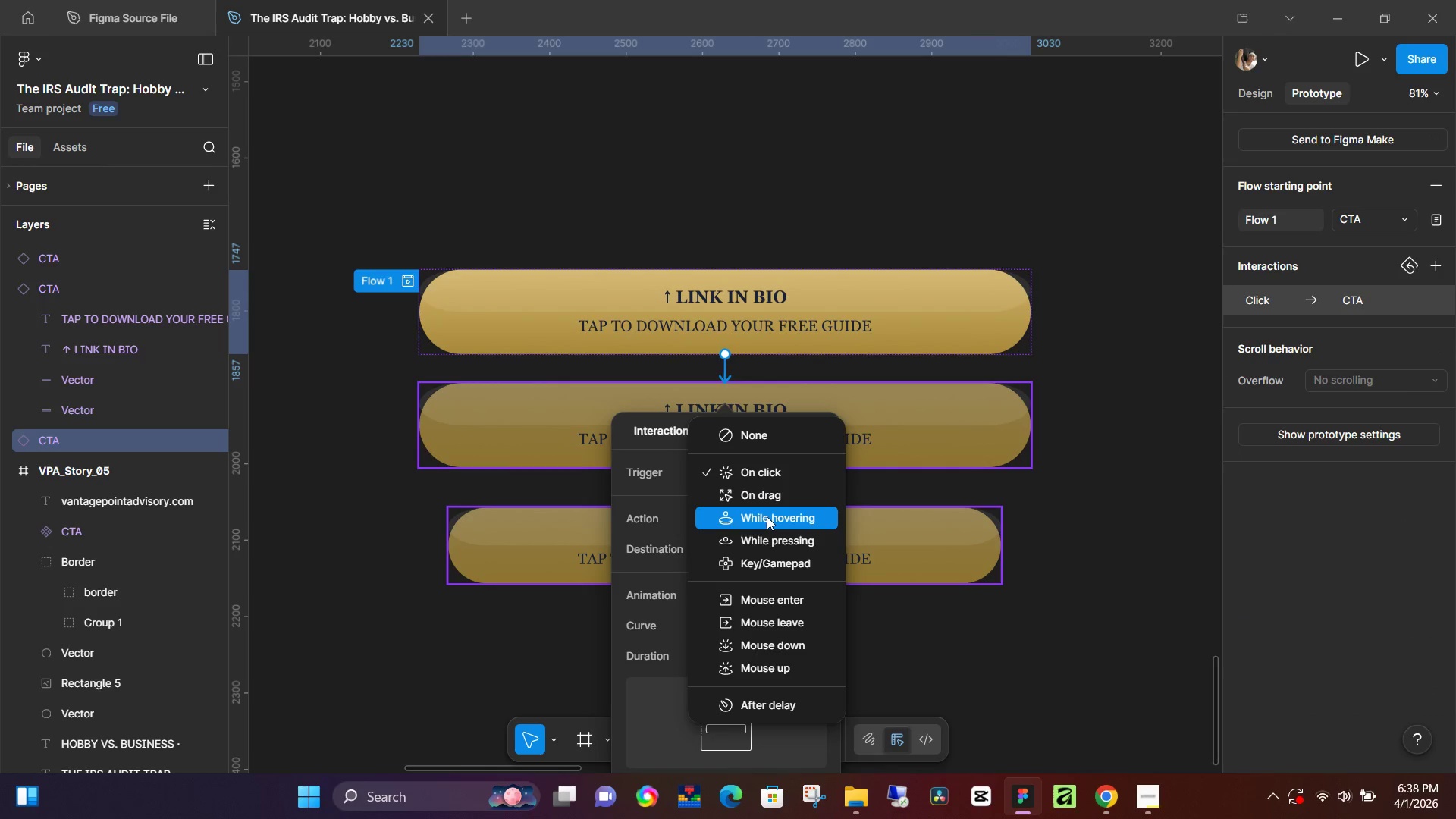 
left_click([767, 517])
 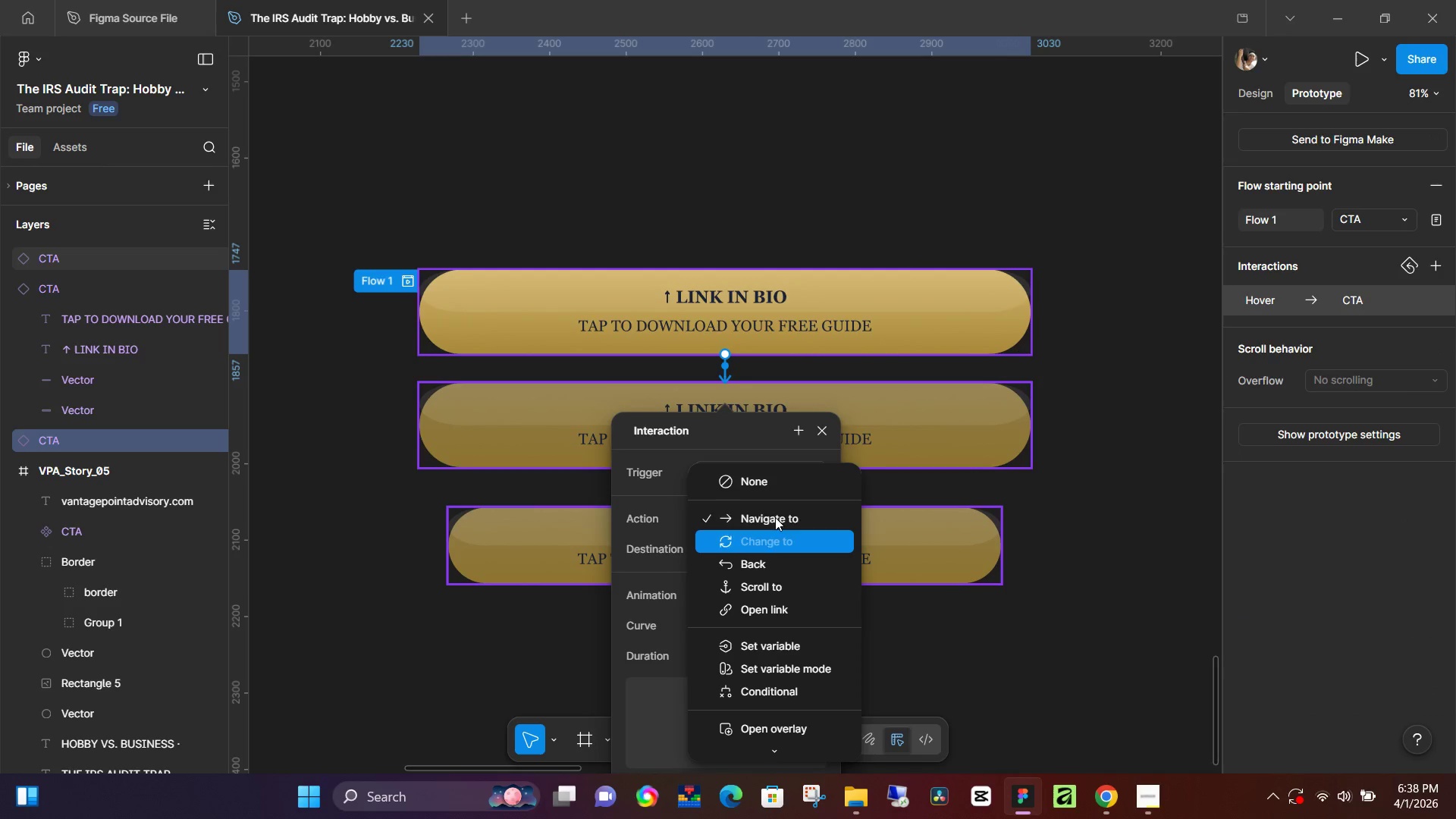 
left_click([780, 495])
 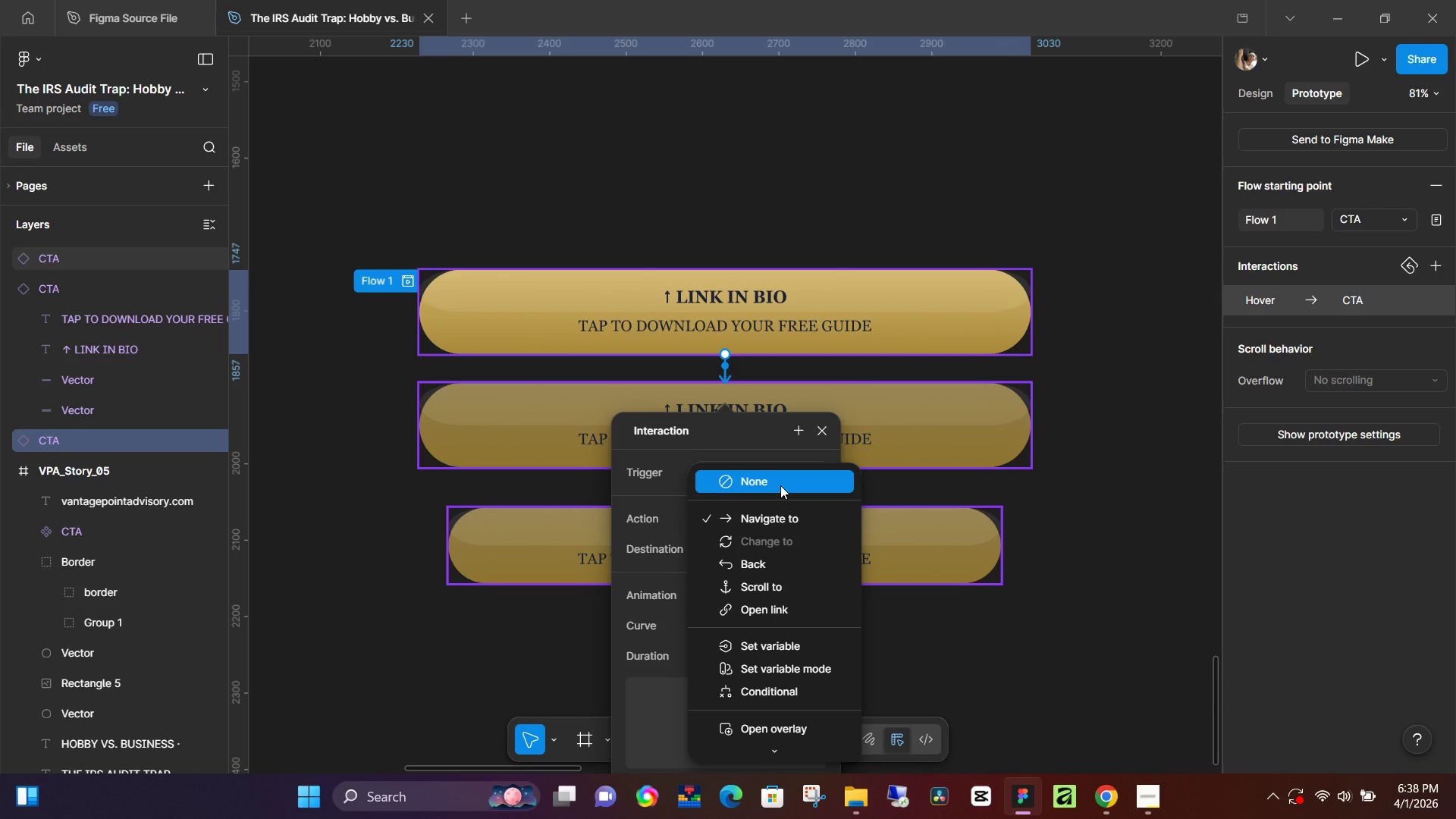 
left_click([780, 485])
 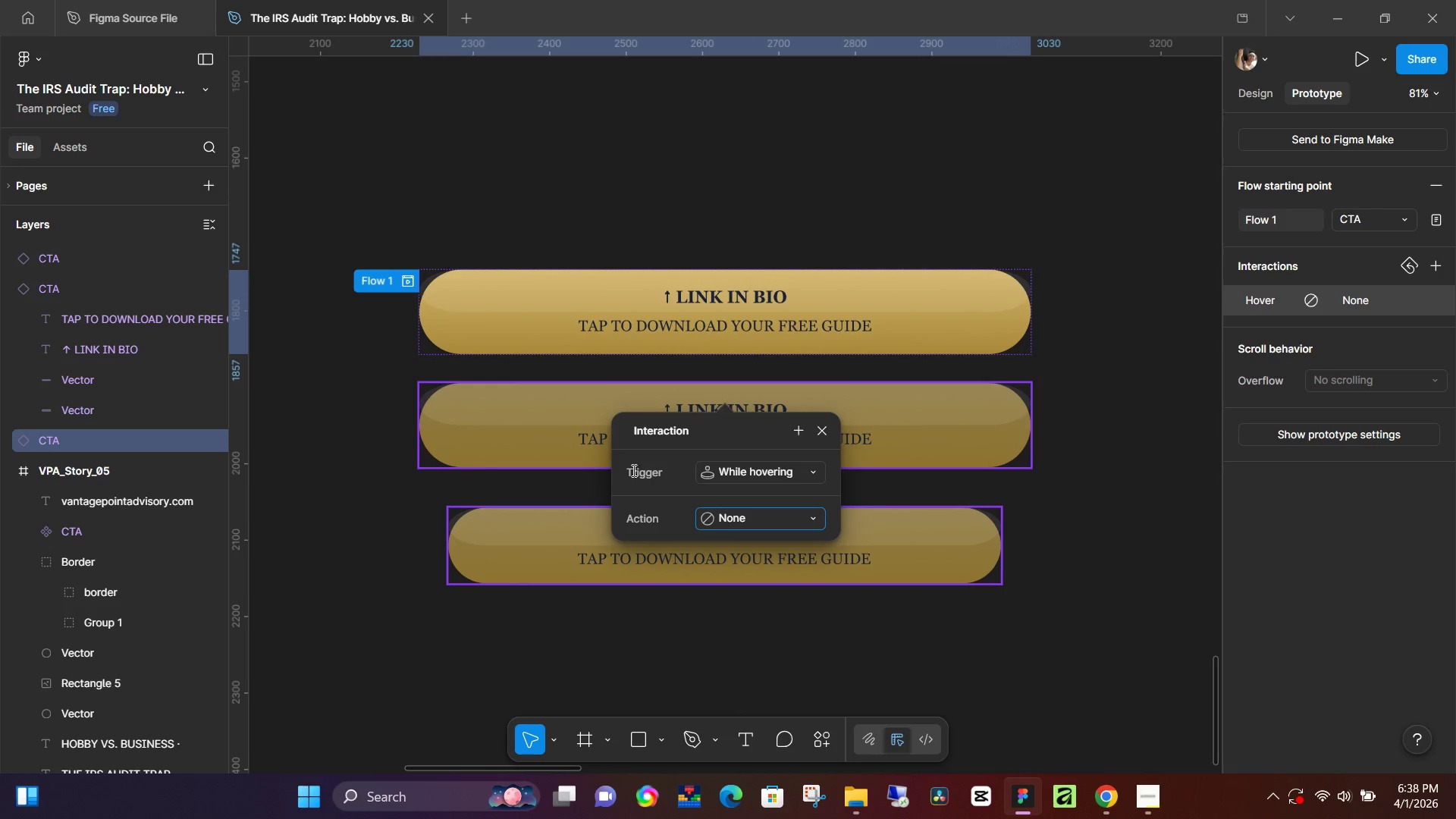 
left_click([594, 441])
 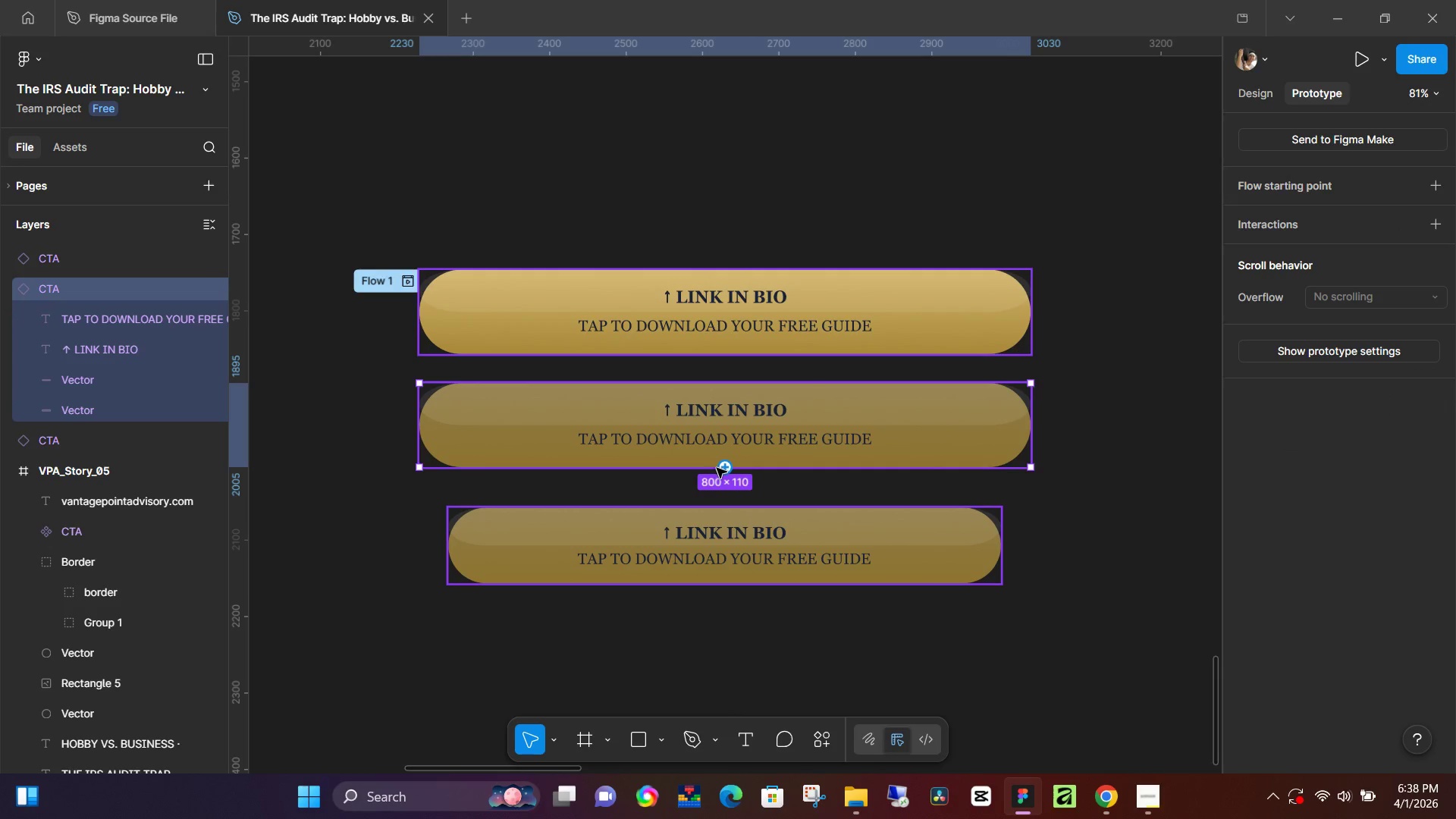 
left_click_drag(start_coordinate=[723, 470], to_coordinate=[732, 539])
 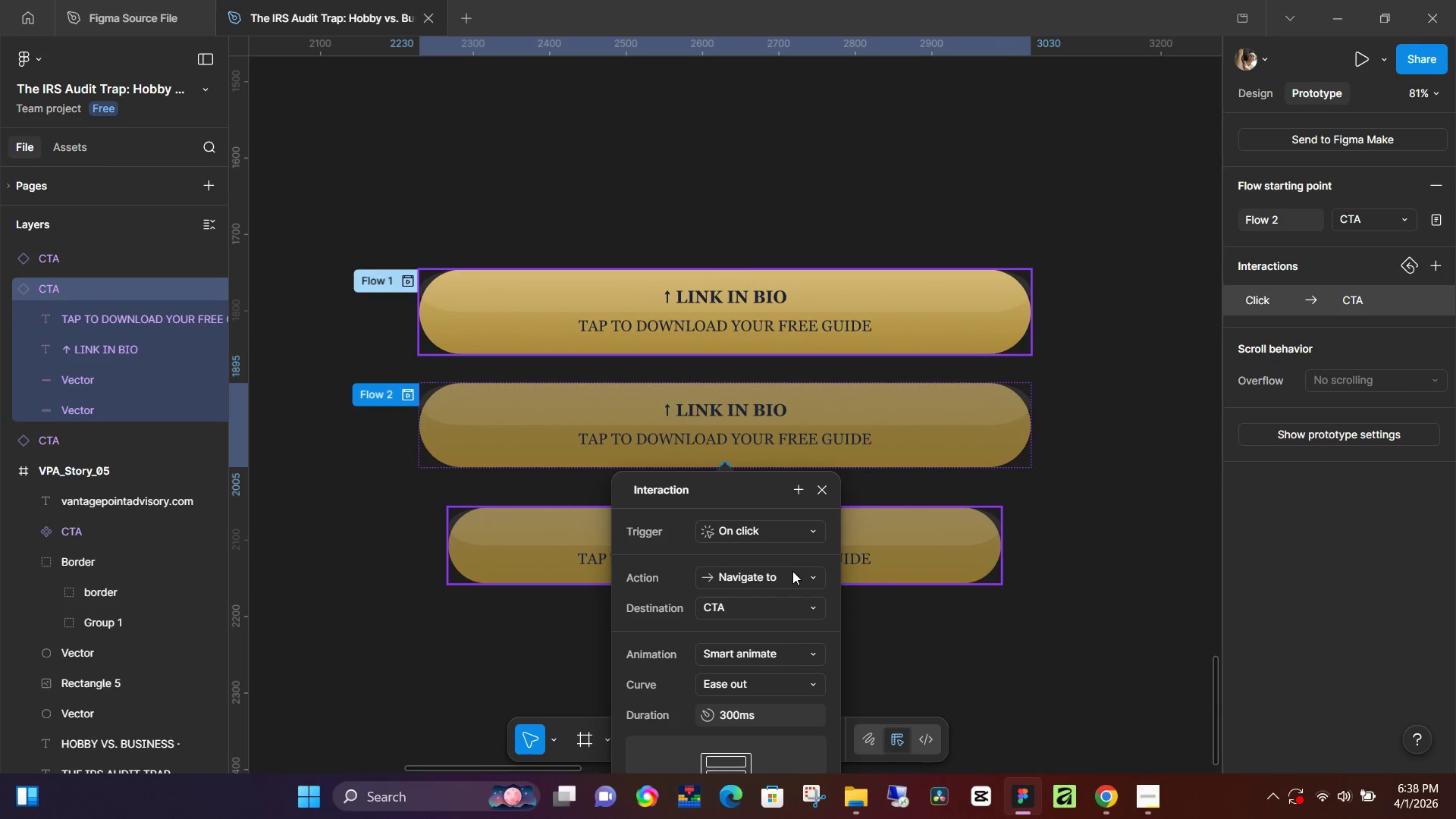 
left_click([926, 631])
 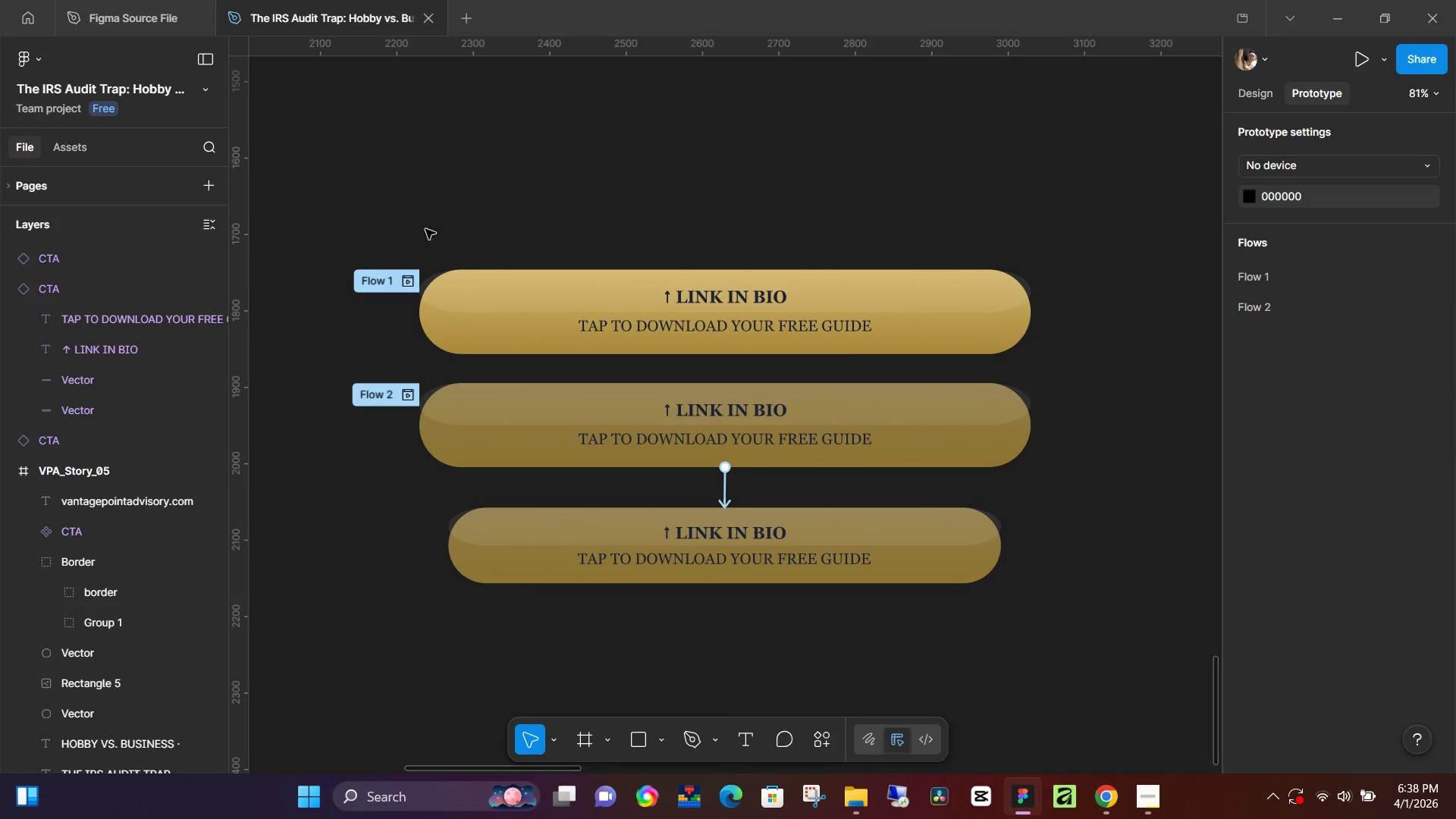 
hold_key(key=ControlLeft, duration=0.78)
scroll: coordinate [362, 337], scroll_direction: down, amount: 5.0
 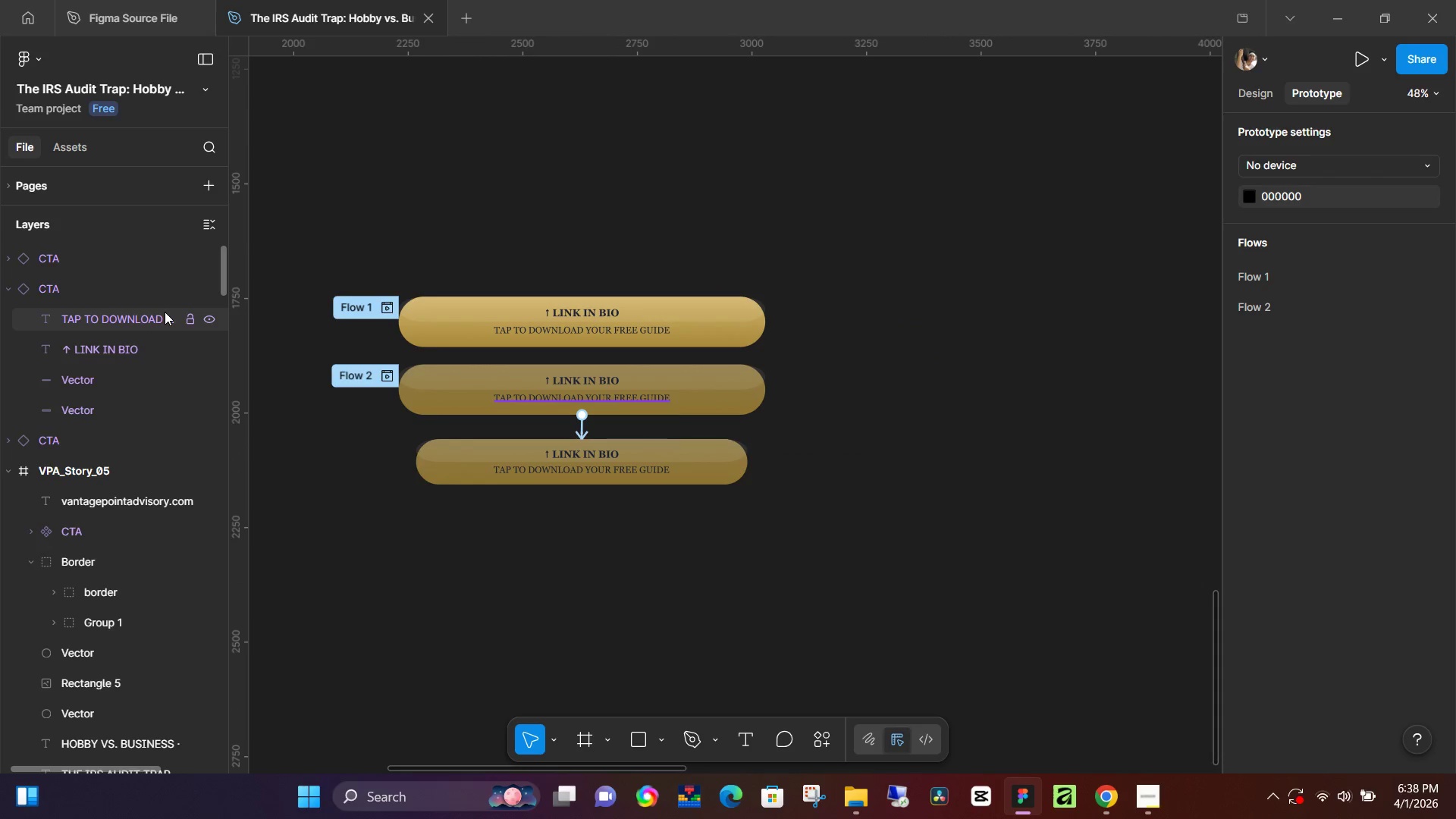 
hold_key(key=ControlLeft, duration=1.05)
scroll: coordinate [49, 278], scroll_direction: down, amount: 7.0
 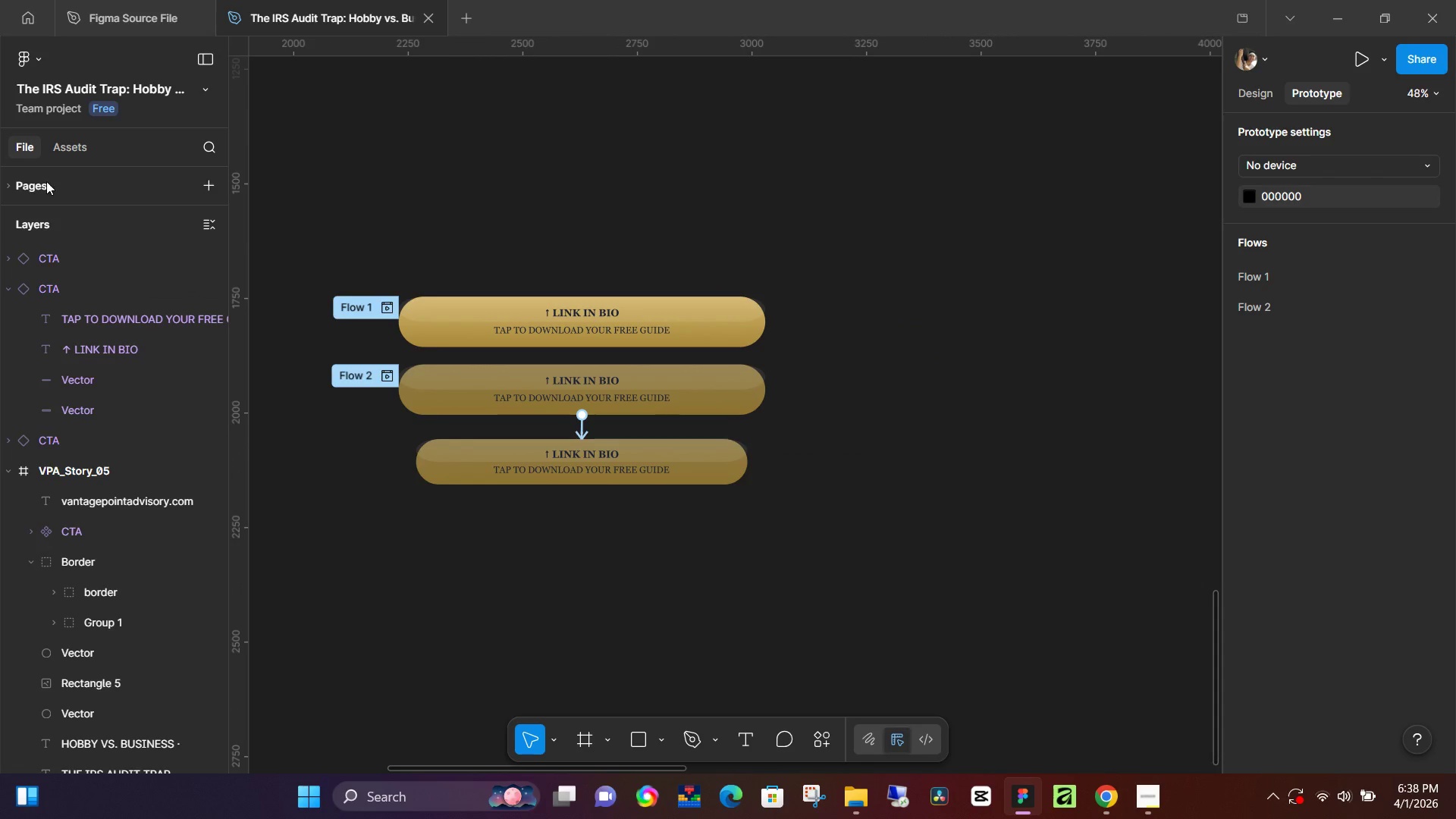 
left_click([218, 183])
 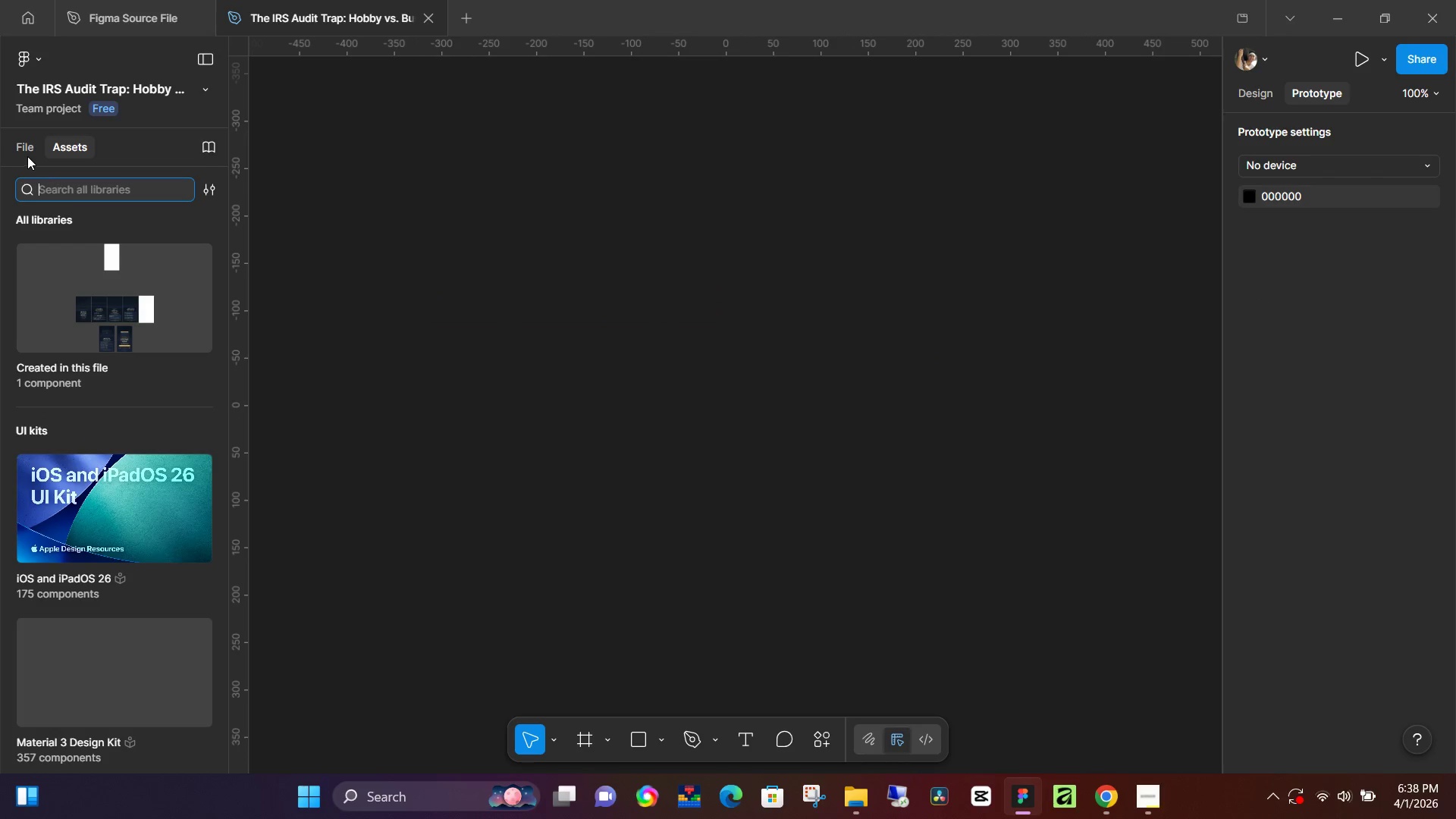 
left_click([26, 152])
 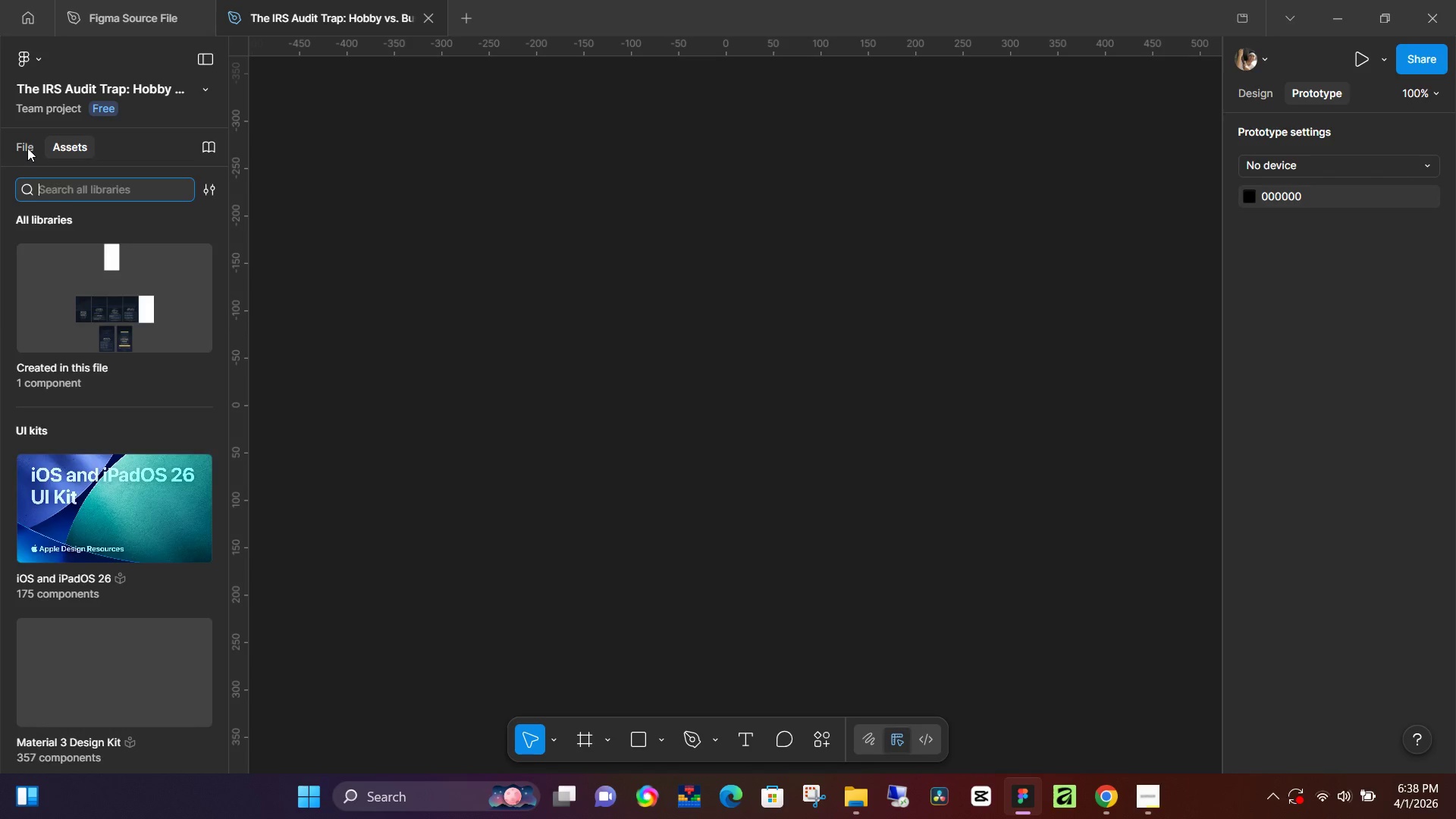 
left_click([27, 148])
 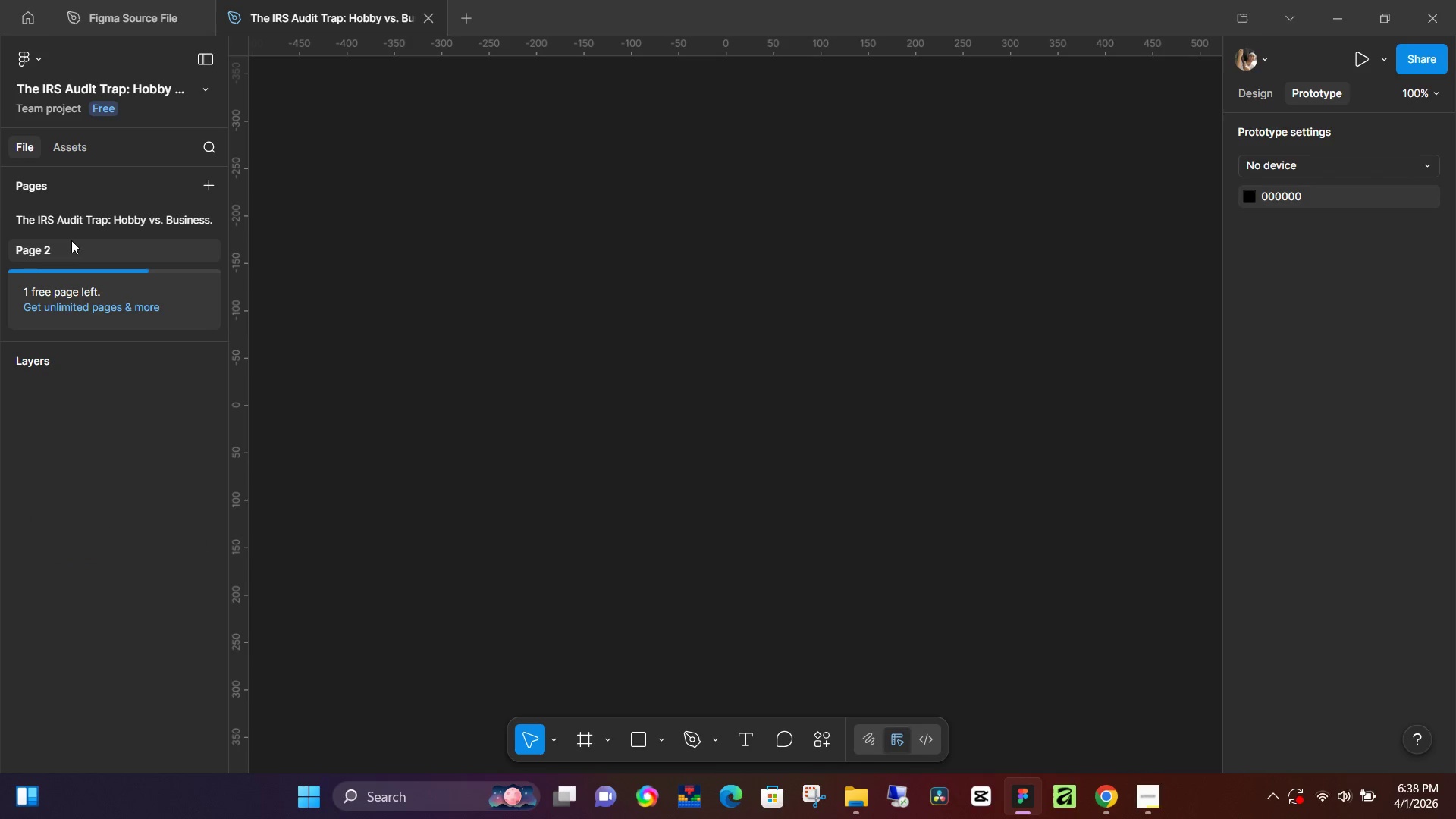 
double_click([66, 250])
 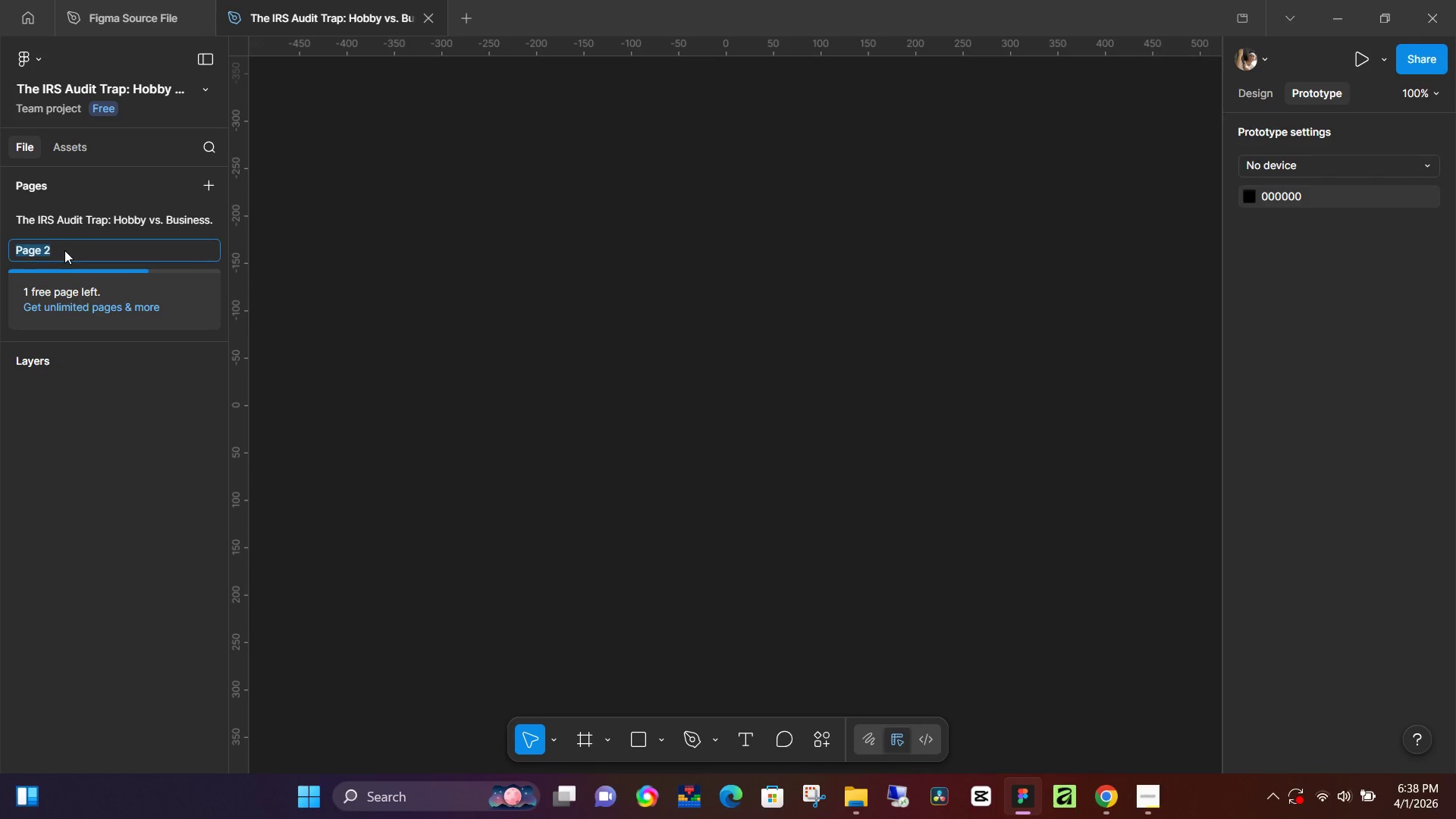 
type(Assets)
 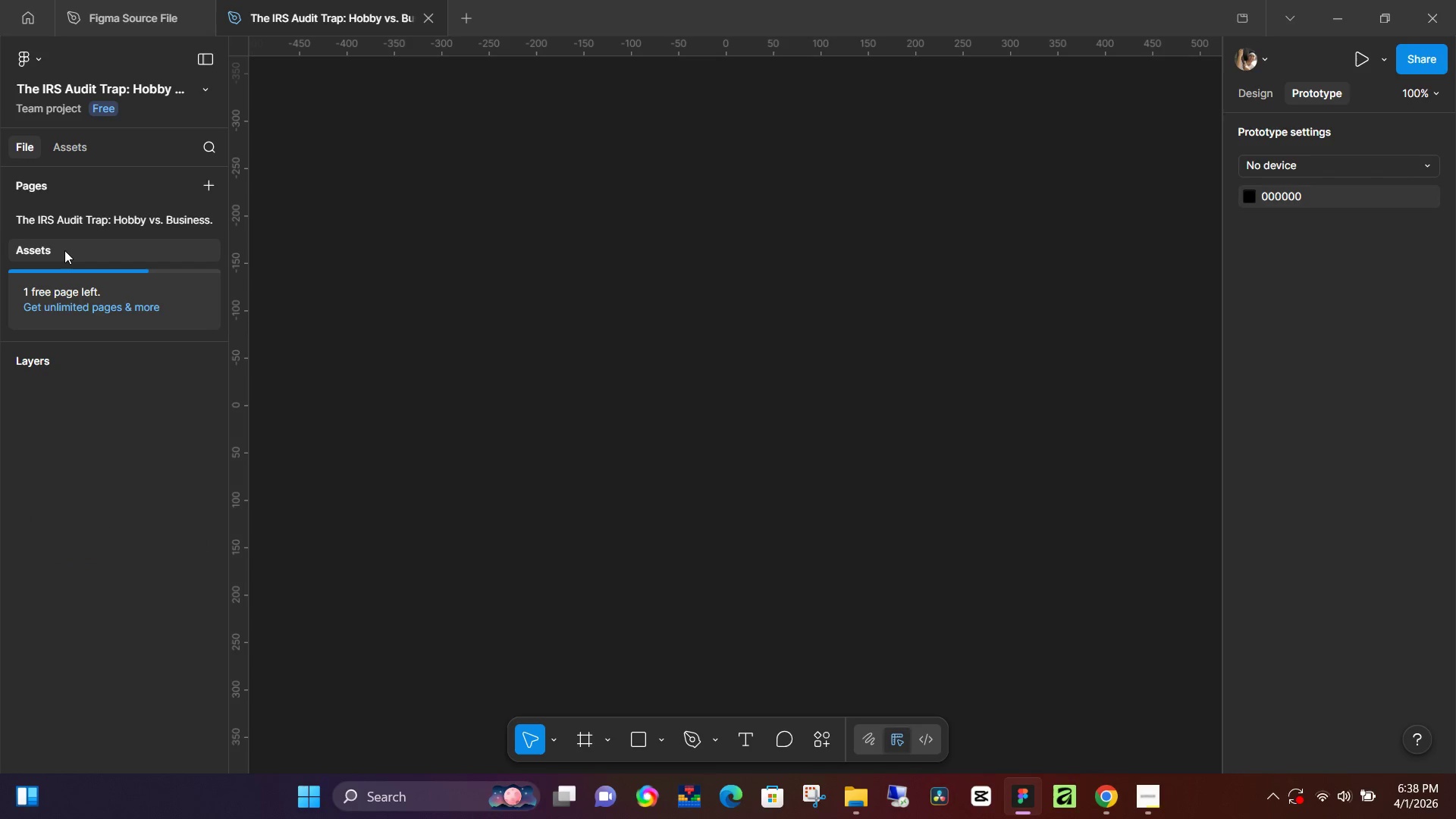 
key(Enter)
 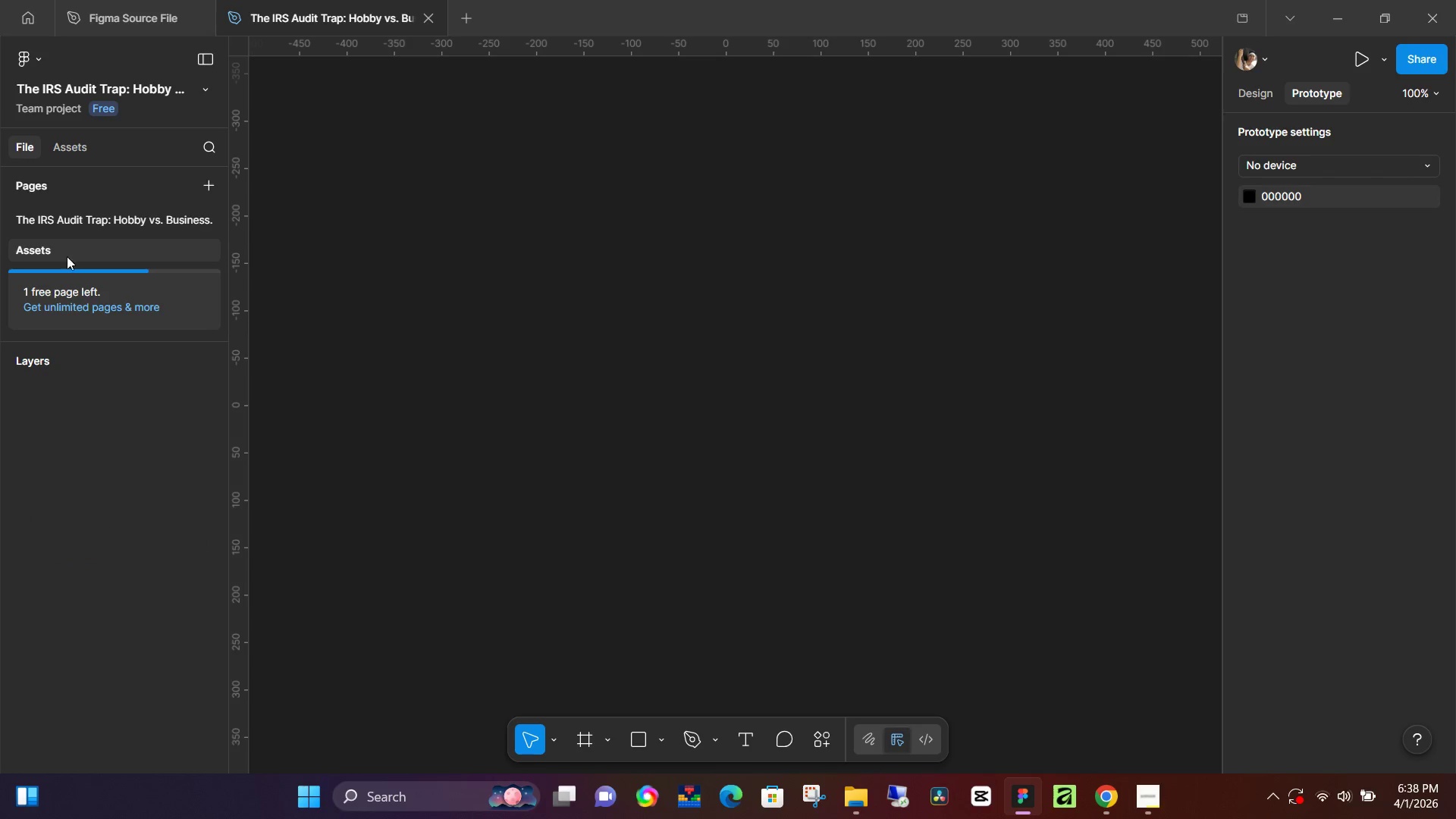 
left_click([108, 215])
 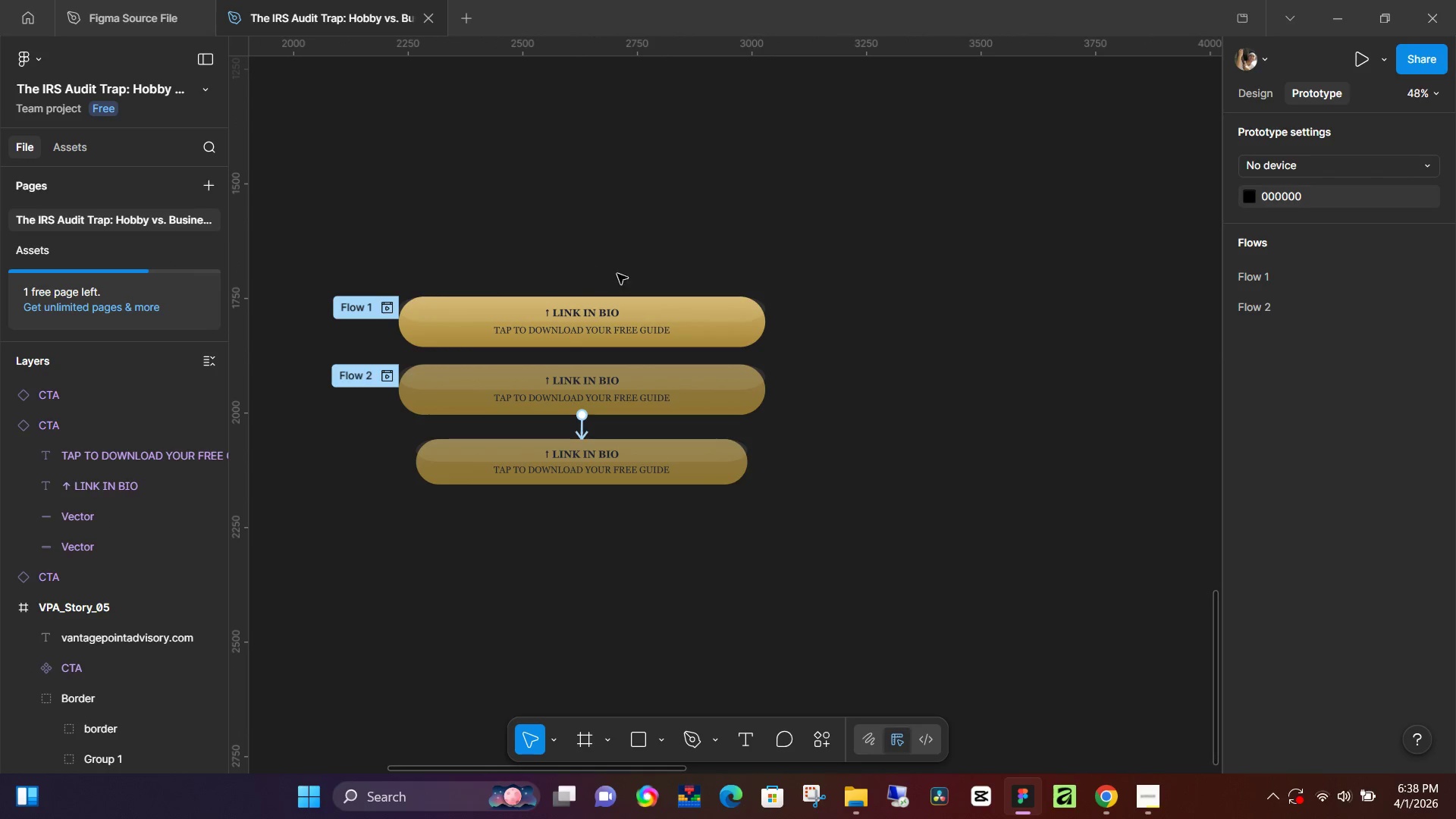 
left_click_drag(start_coordinate=[752, 266], to_coordinate=[488, 495])
 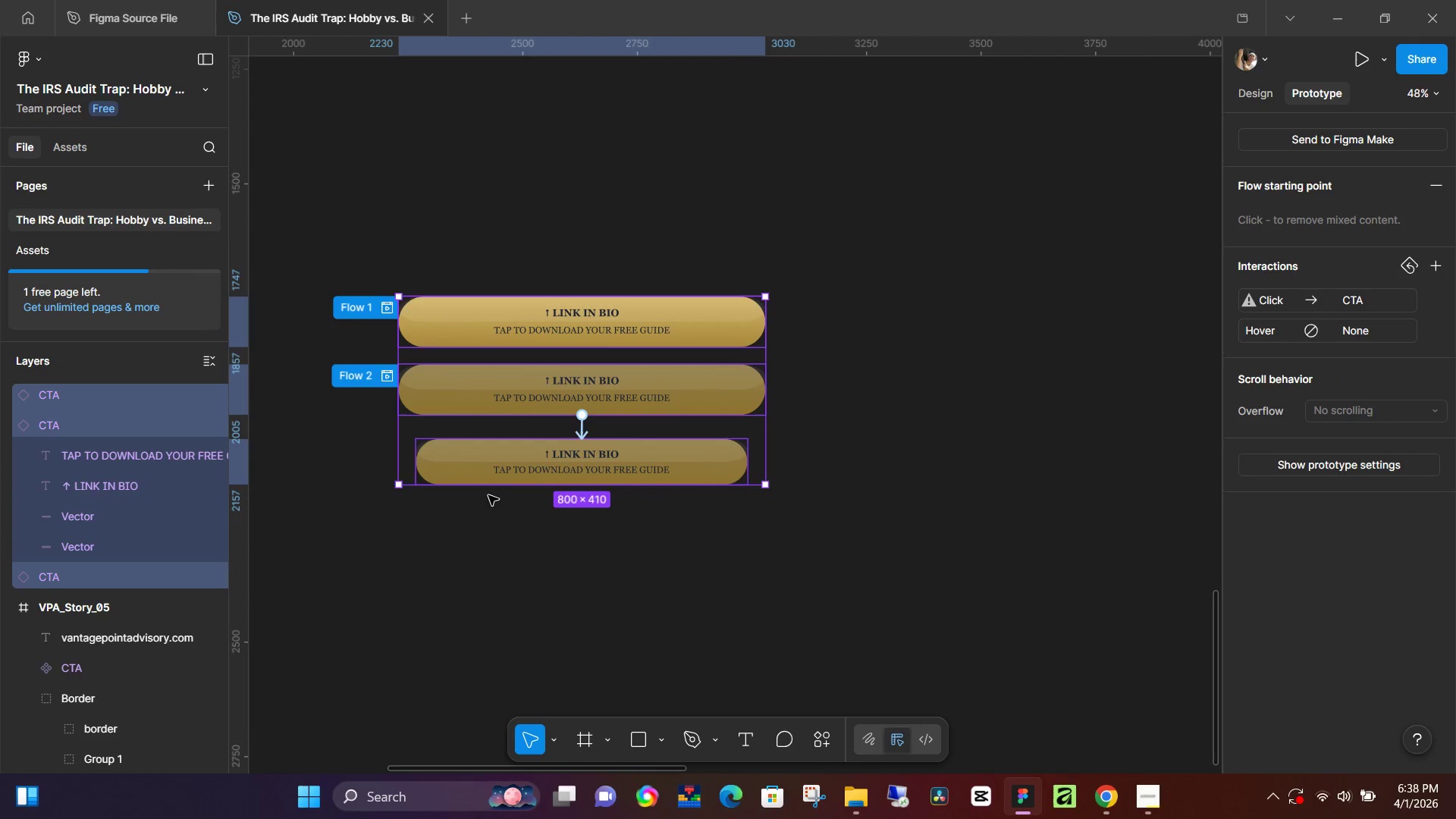 
key(Control+X)
 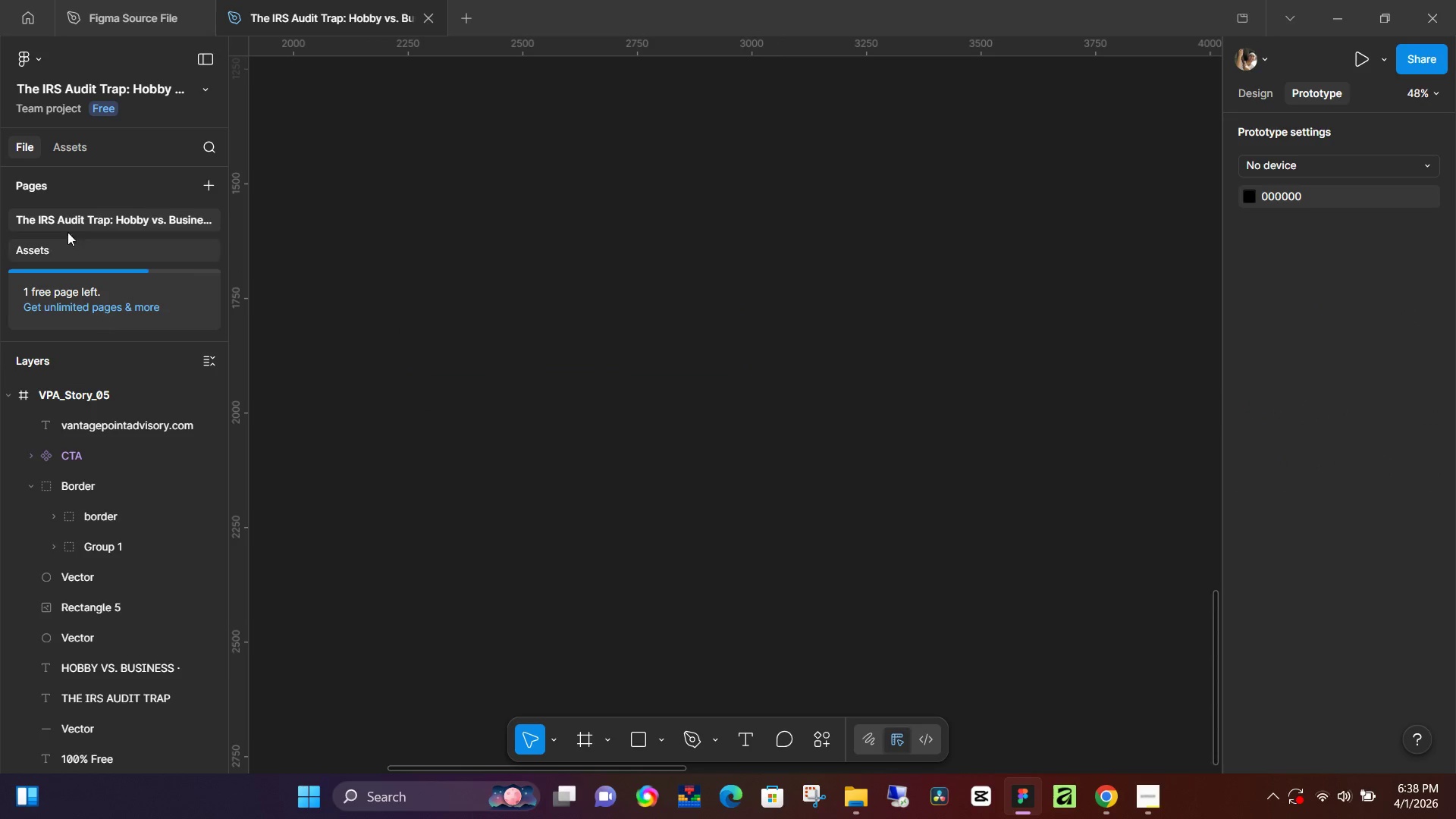 
left_click([54, 246])
 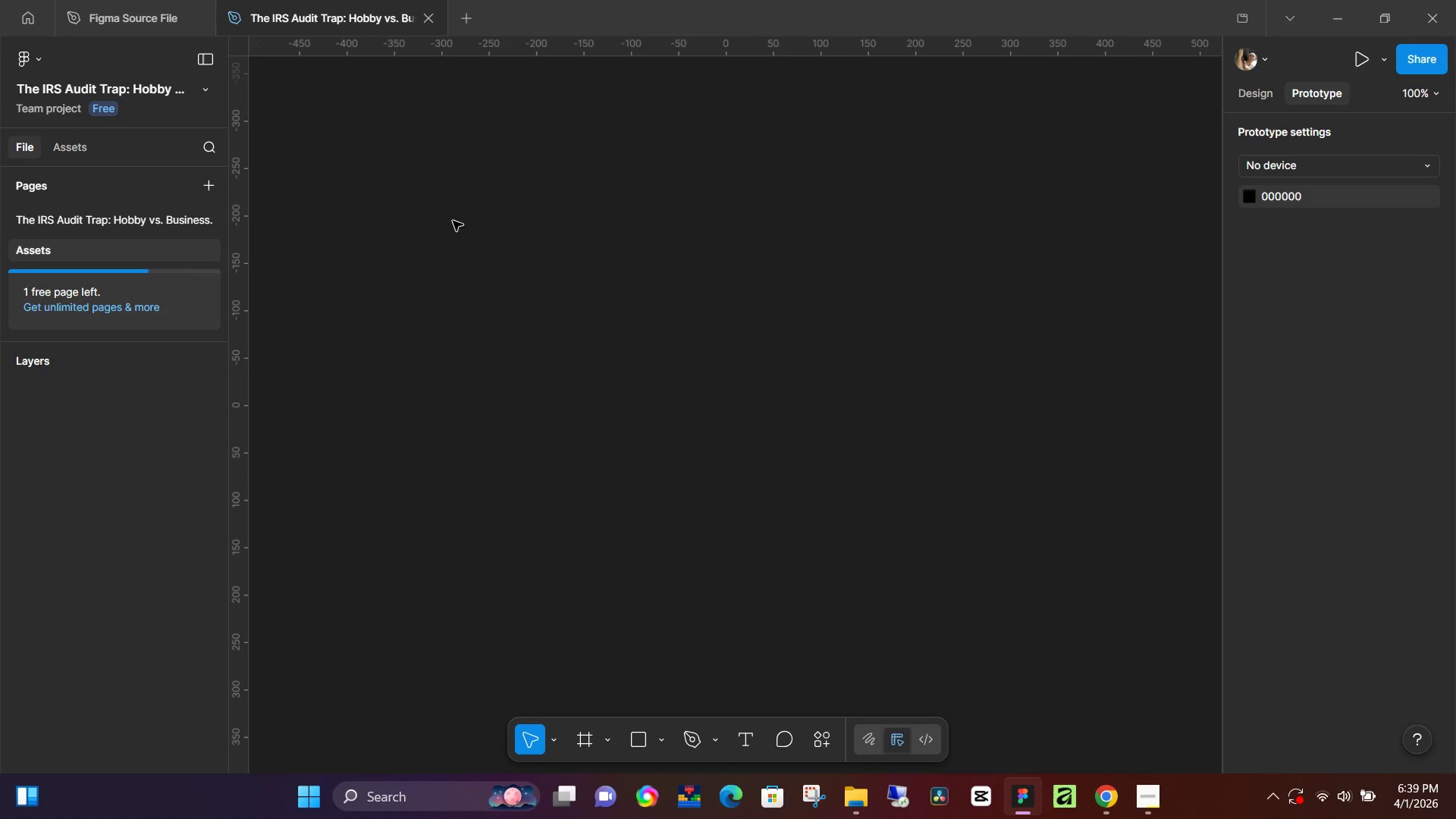 
key(Control+ControlLeft)
 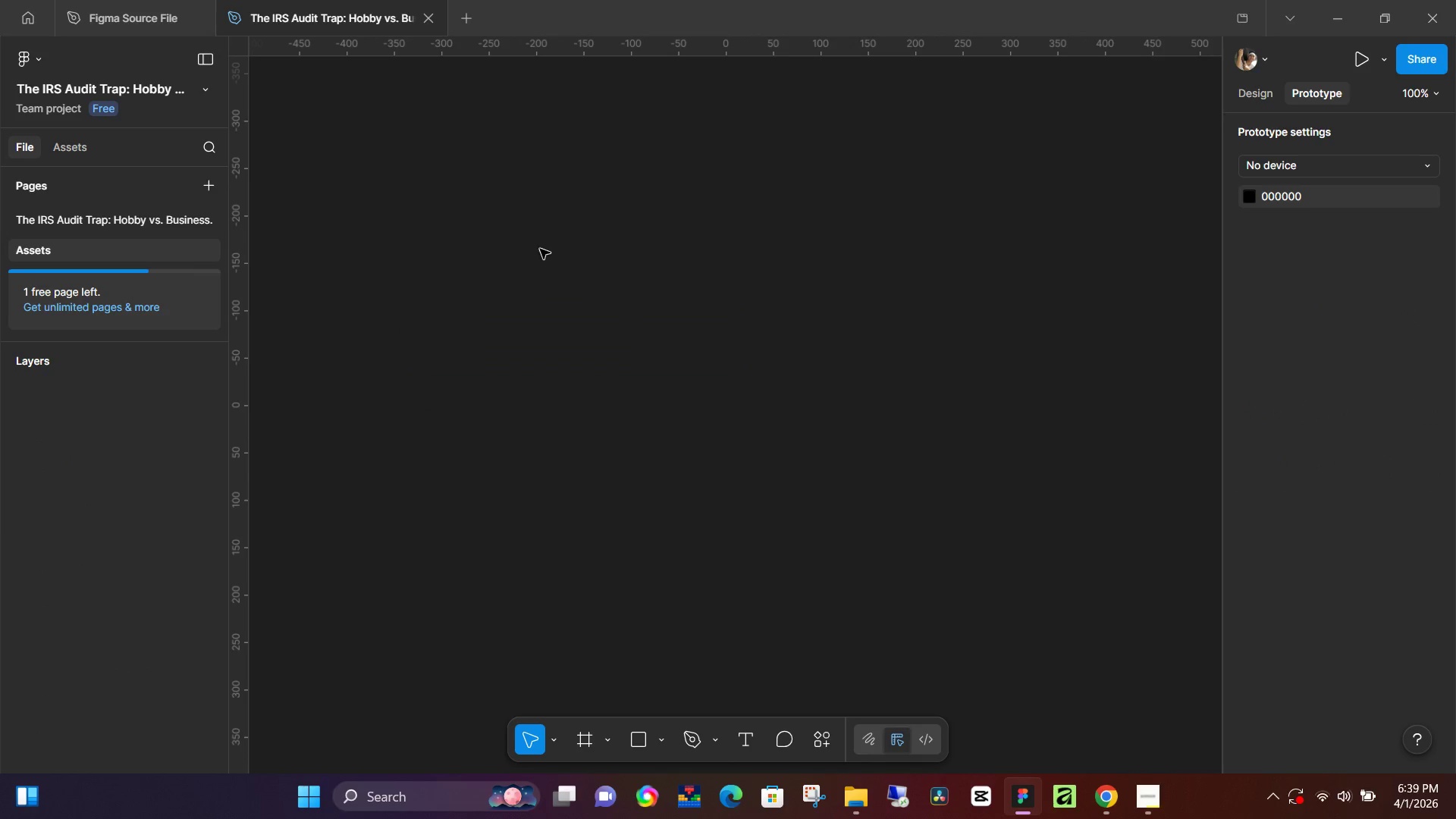 
key(Control+V)
 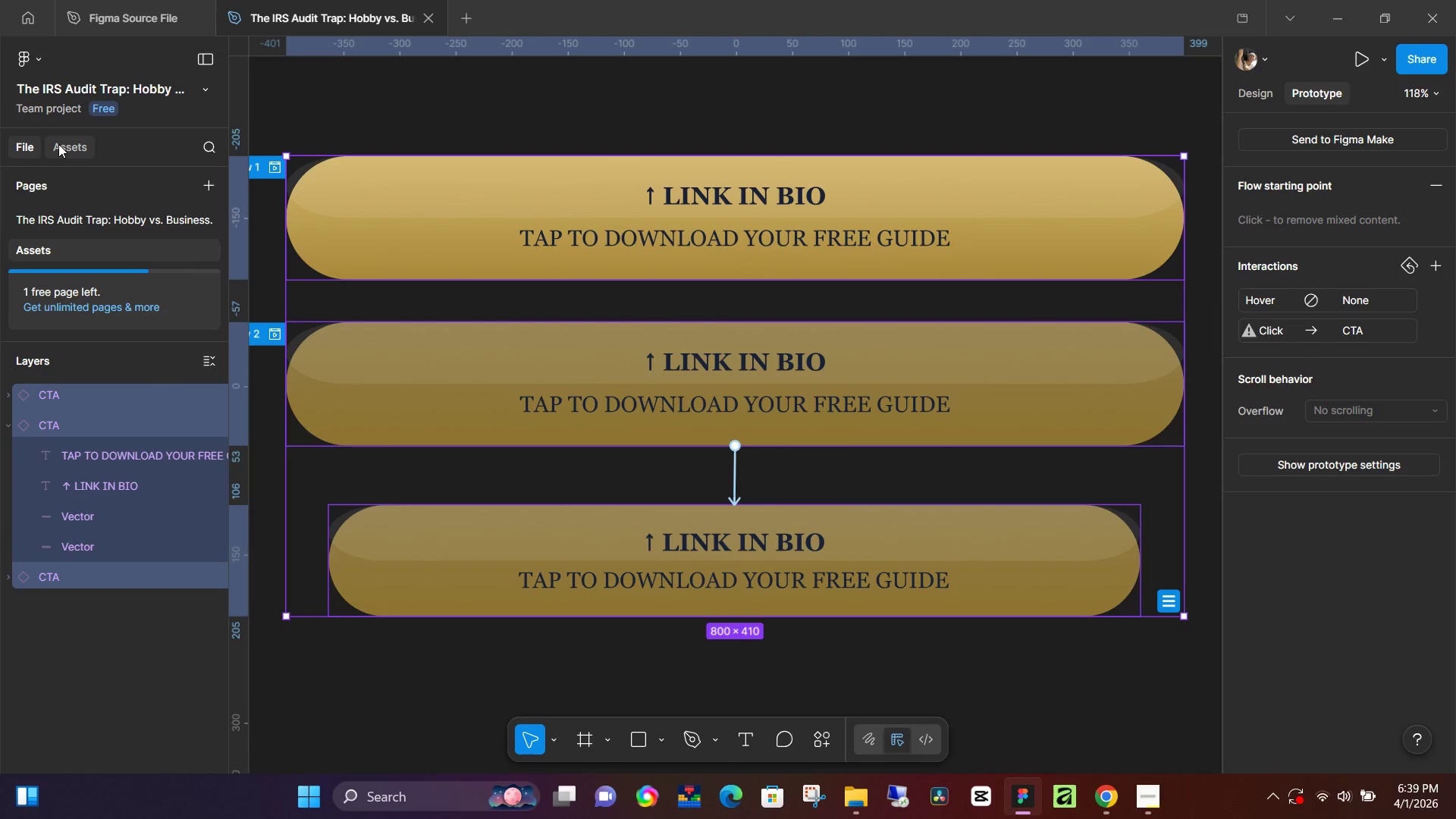 
left_click([66, 230])
 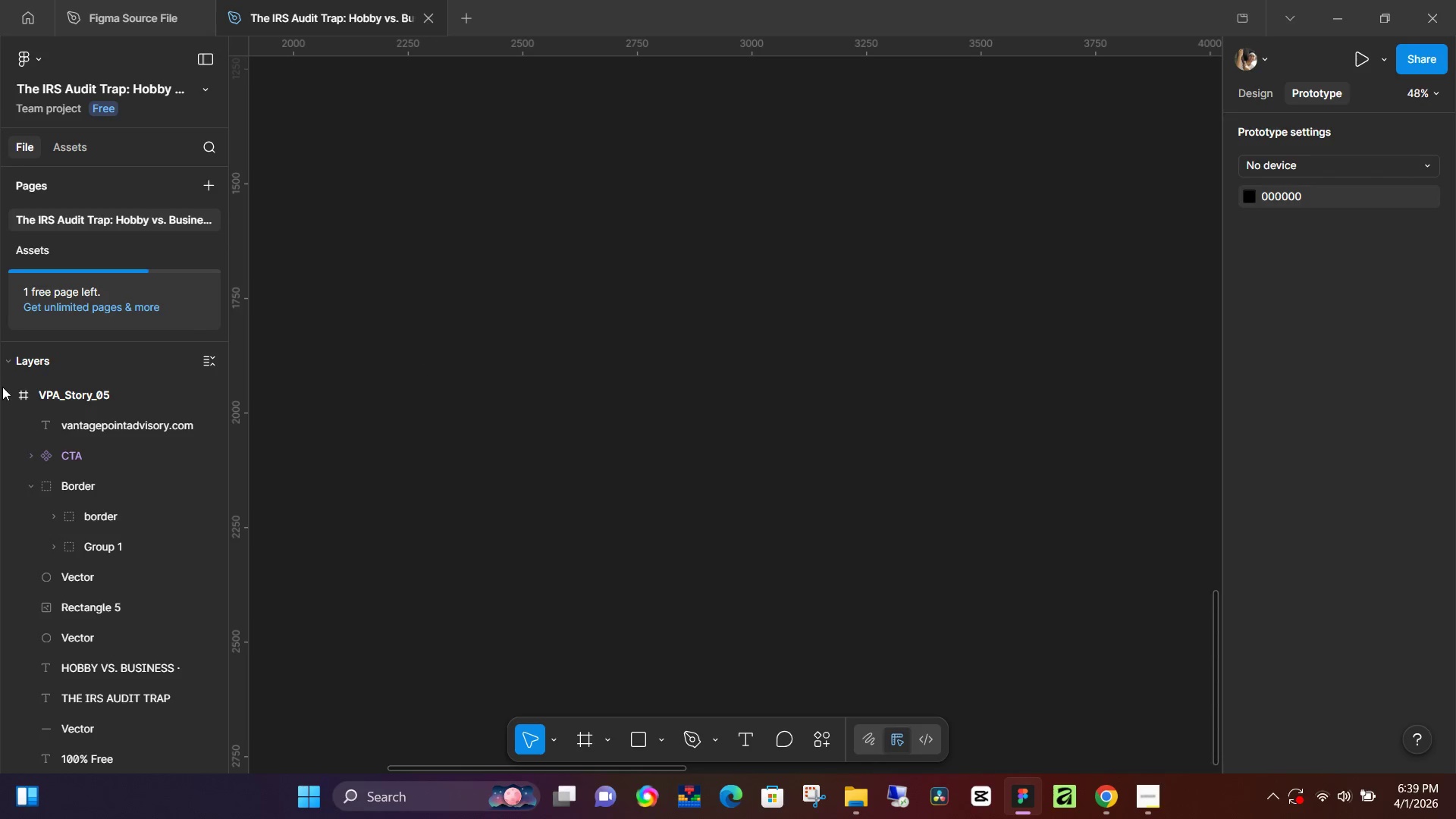 
left_click([8, 394])
 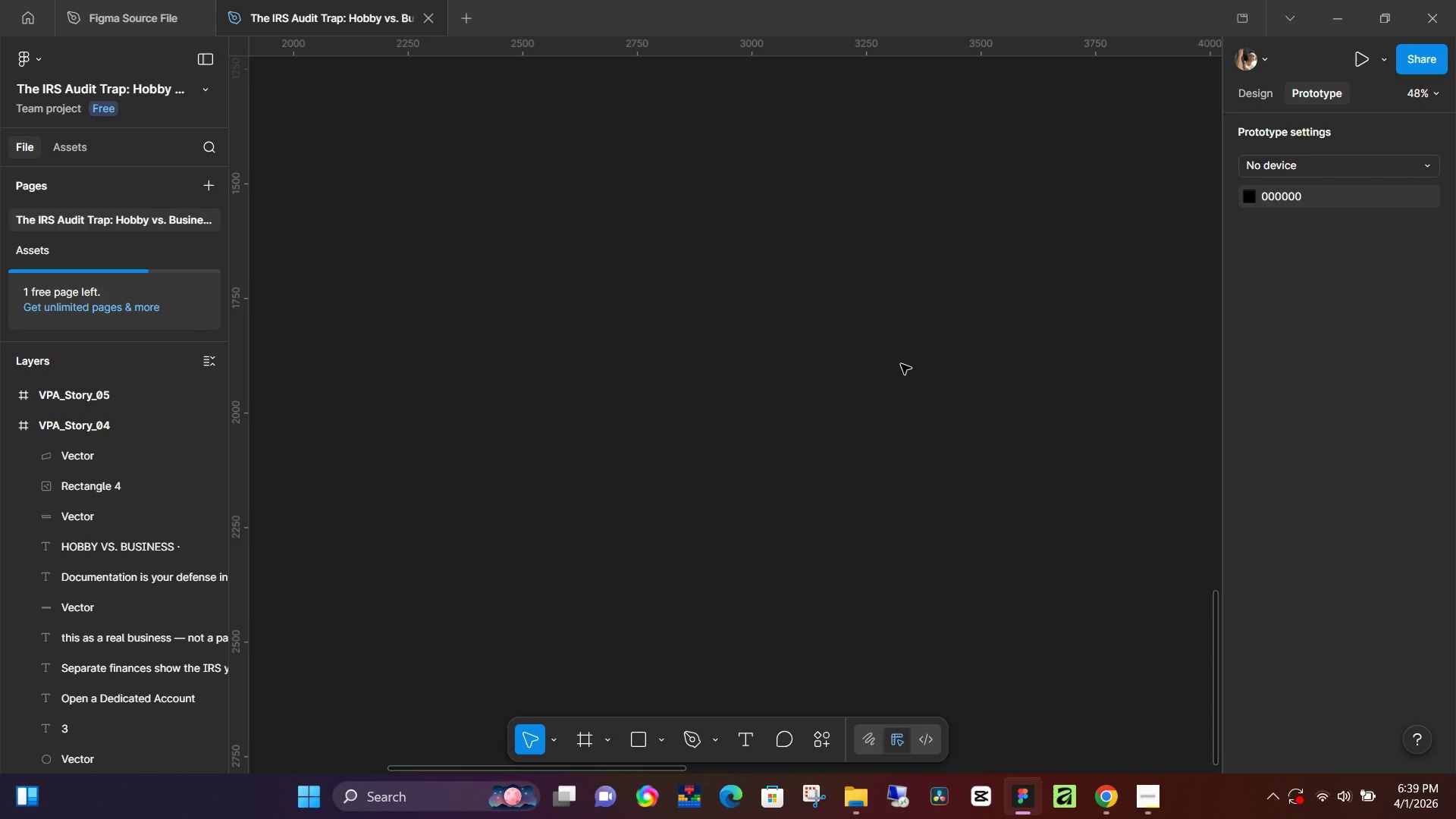 
key(Control+ControlLeft)
 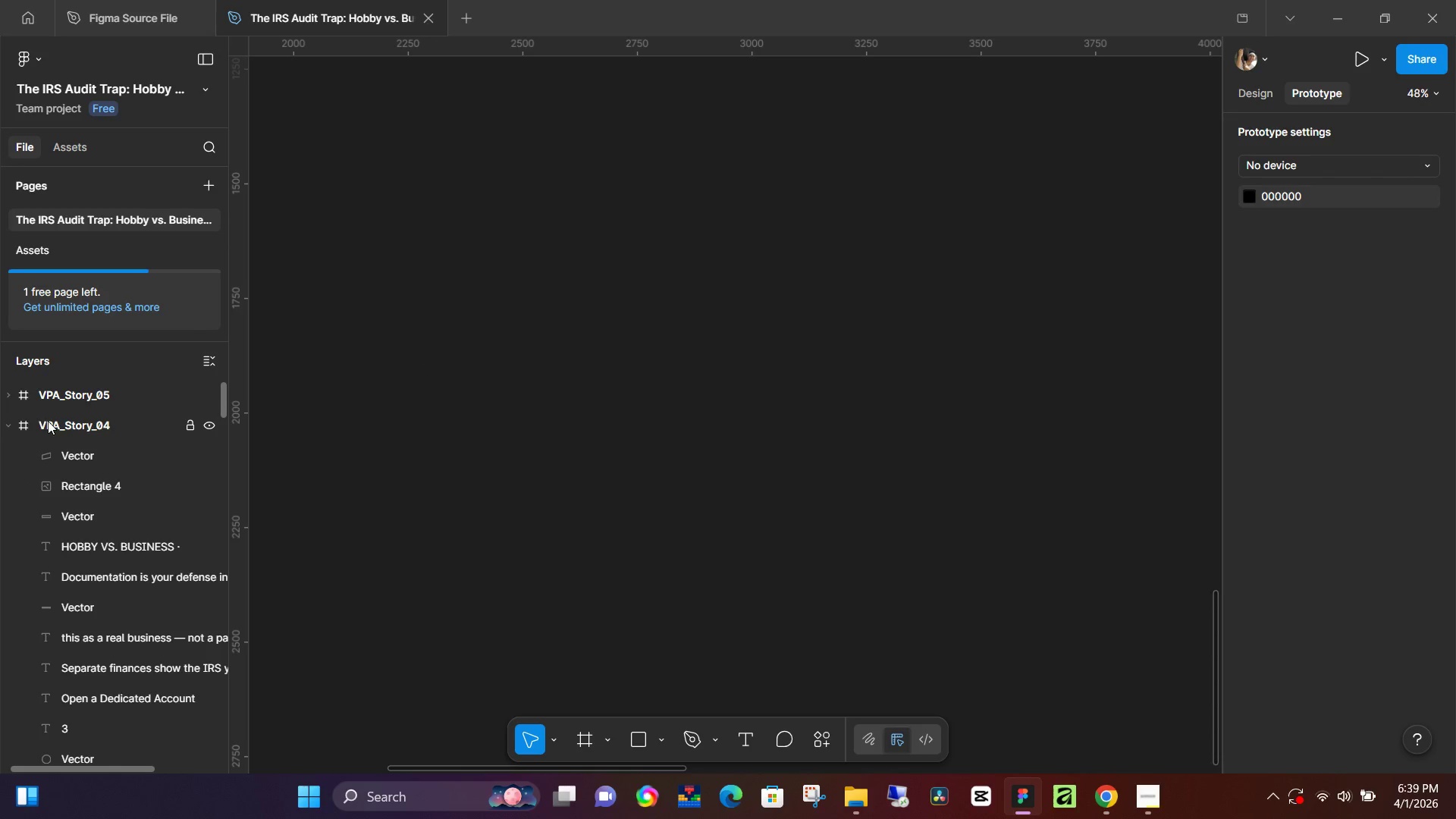 
left_click([48, 421])
 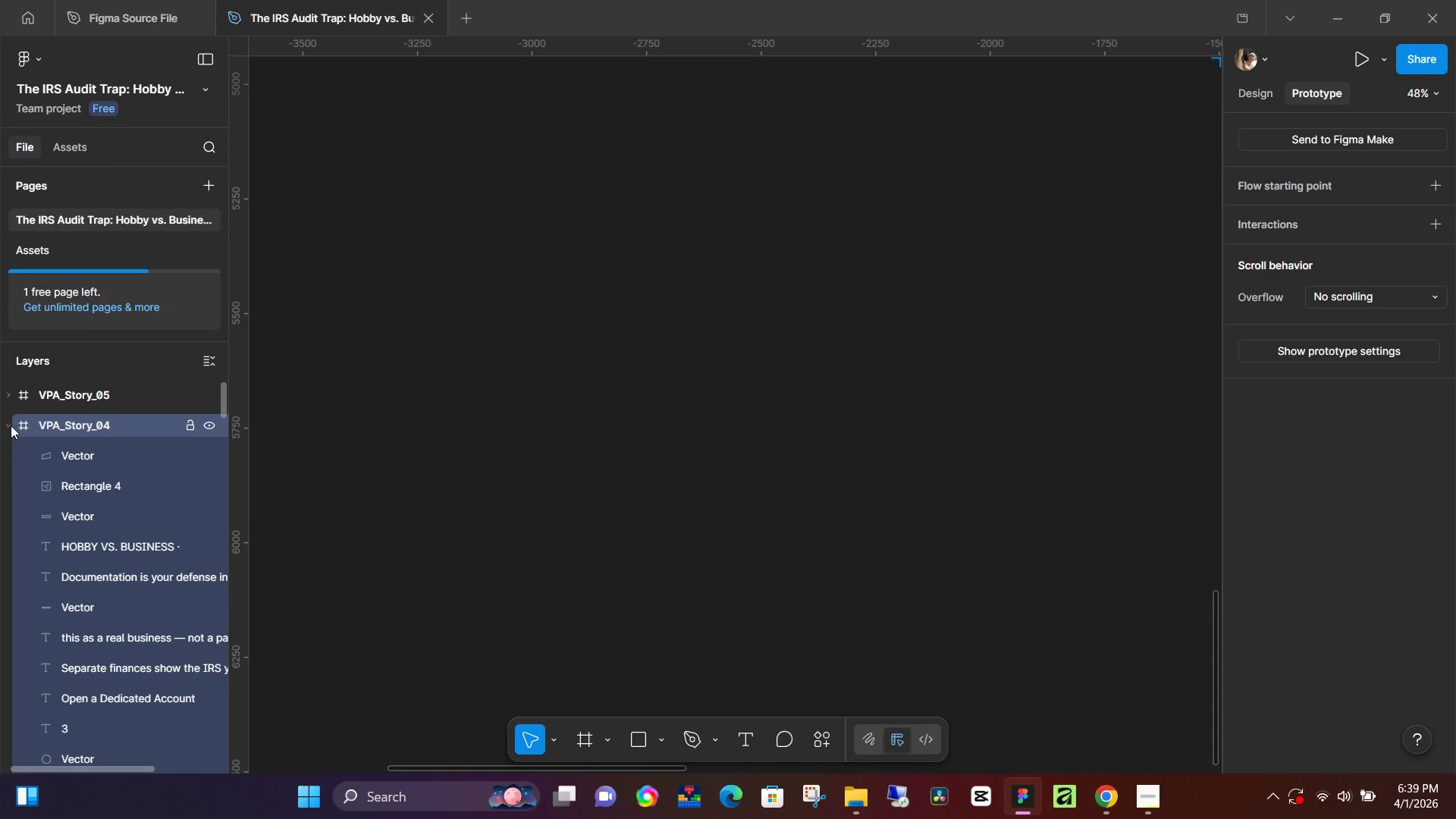 
left_click([11, 425])
 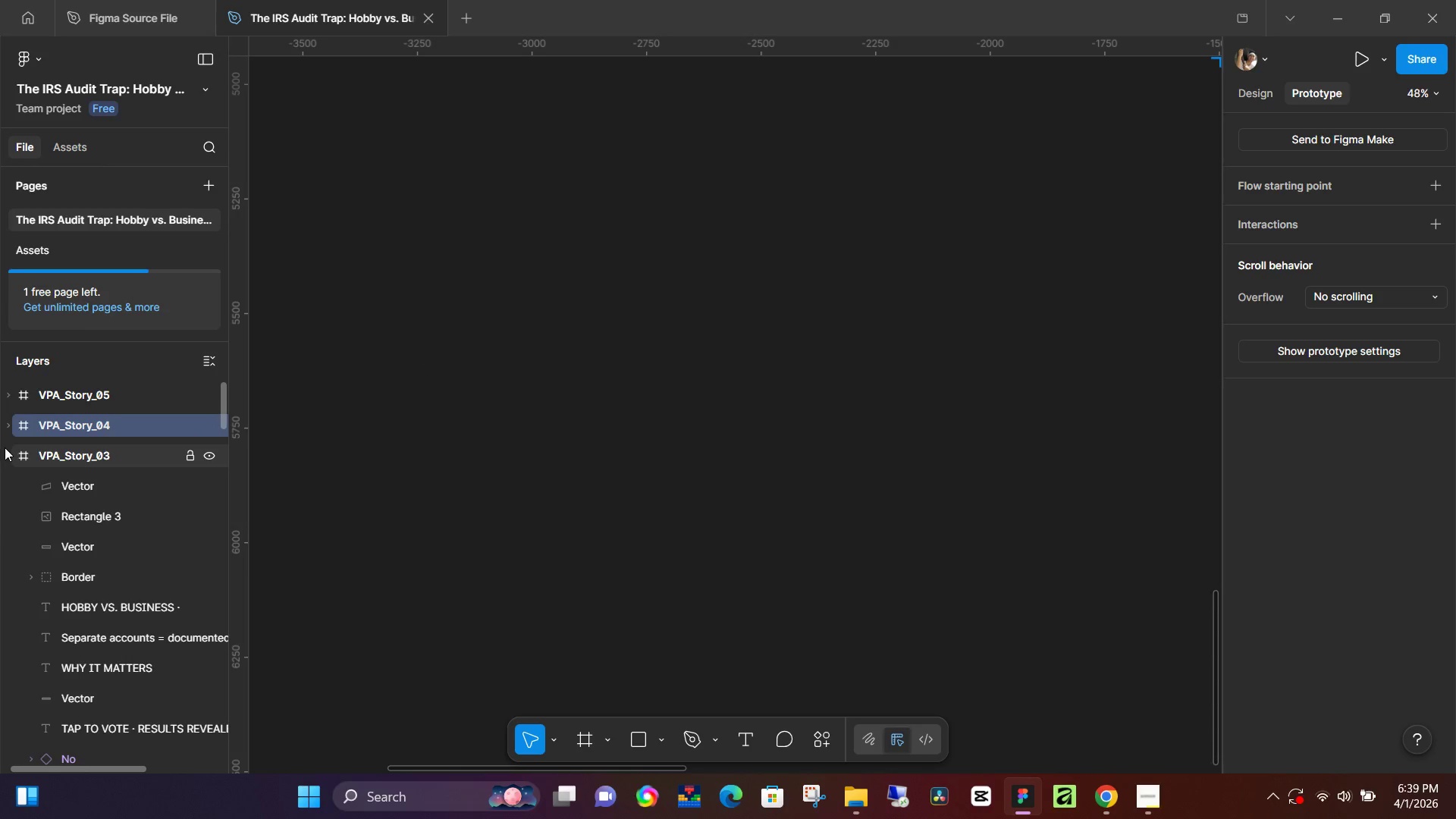 
left_click([7, 450])
 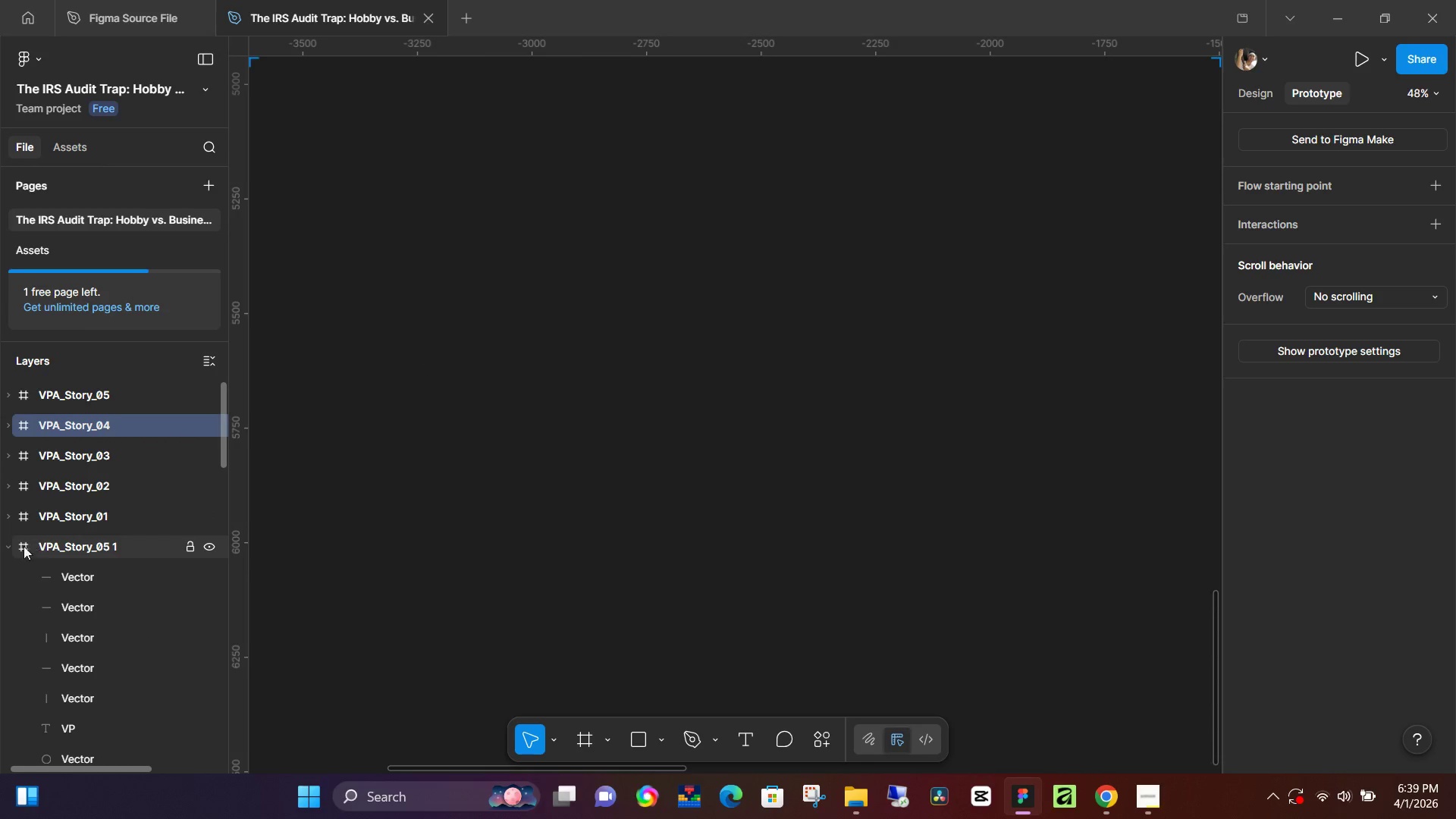 
left_click([8, 550])
 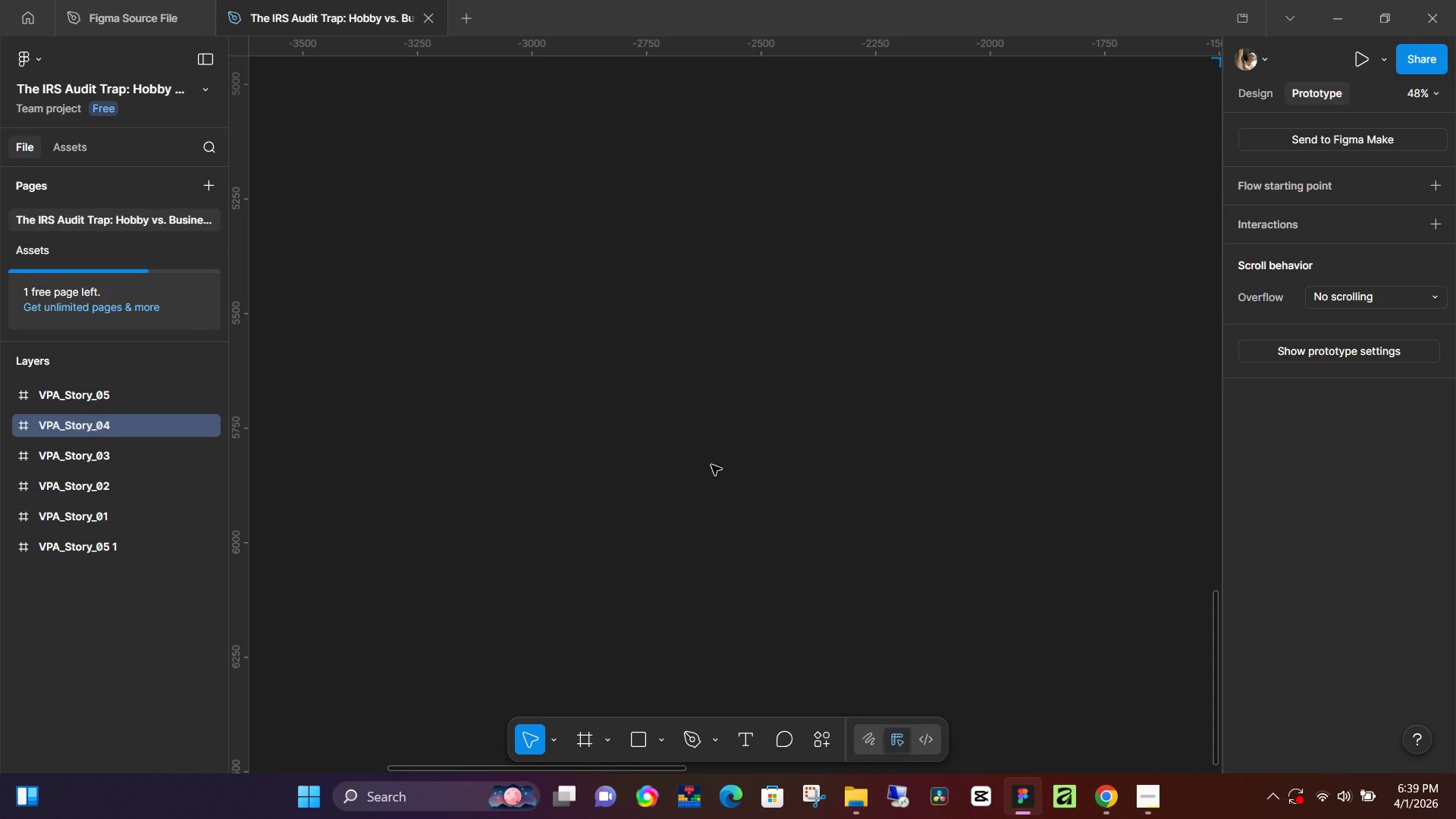 
hold_key(key=ControlLeft, duration=1.5)
 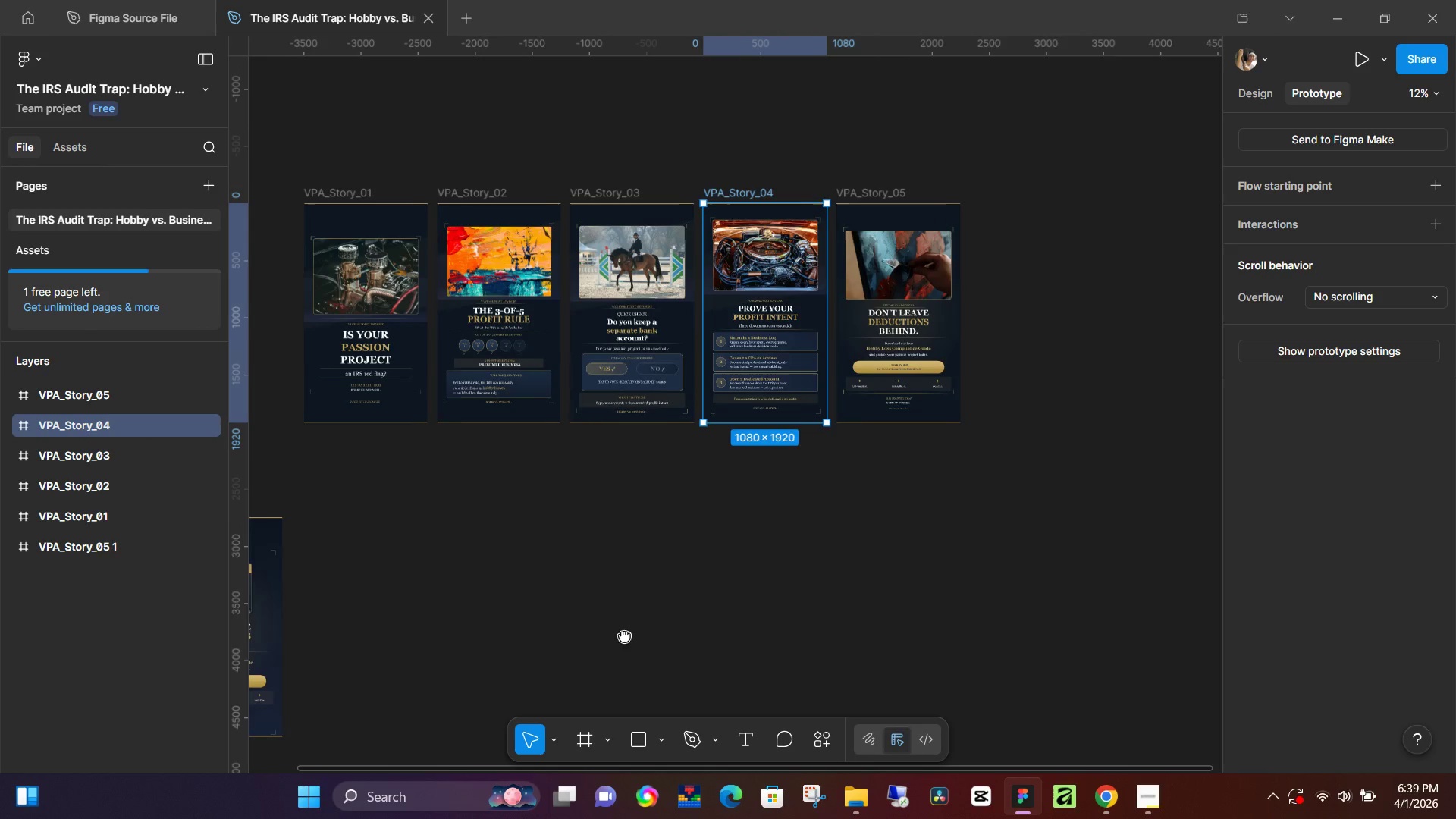 
hold_key(key=Space, duration=1.08)
 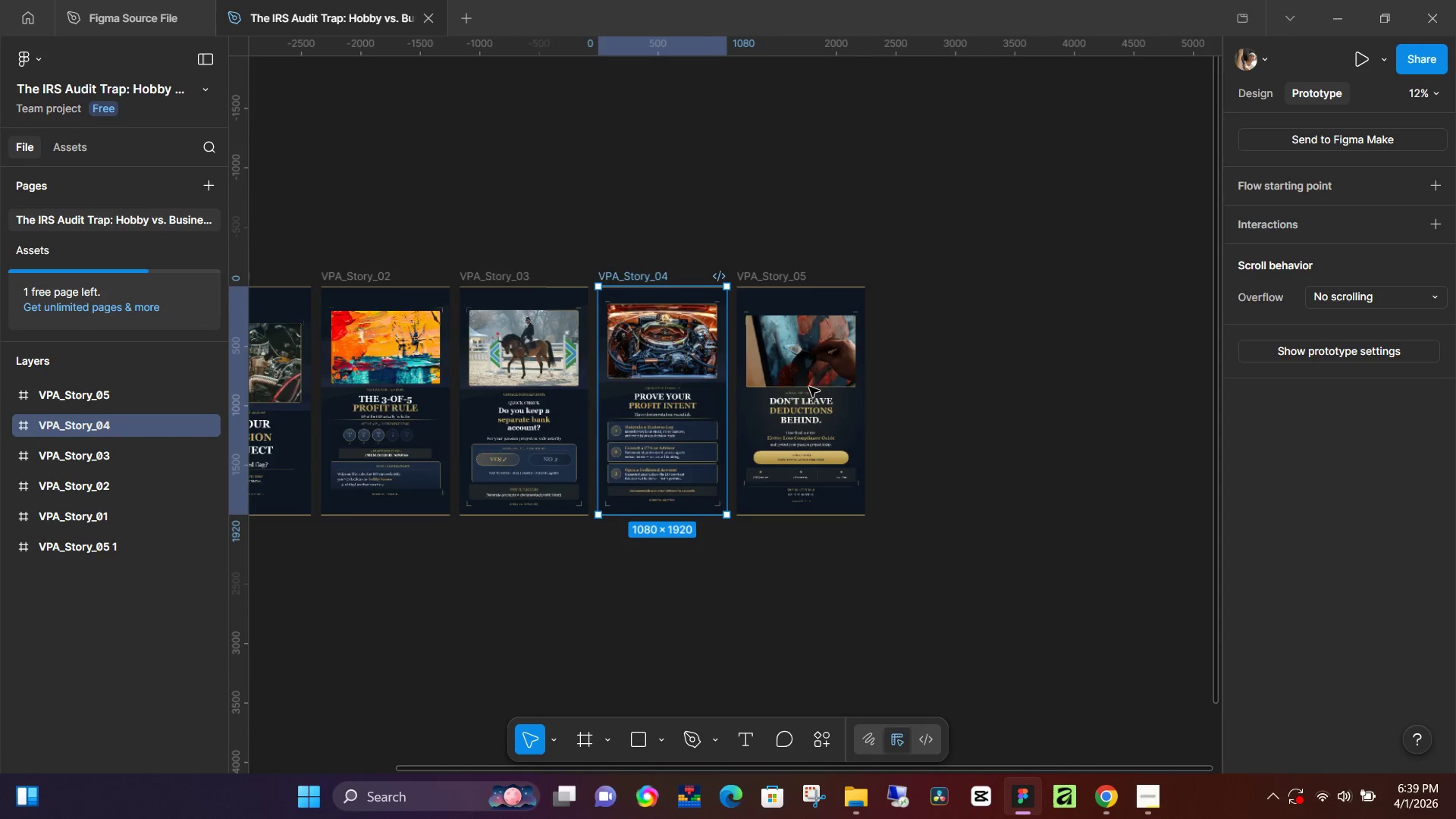 
left_click_drag(start_coordinate=[1021, 211], to_coordinate=[623, 635])
 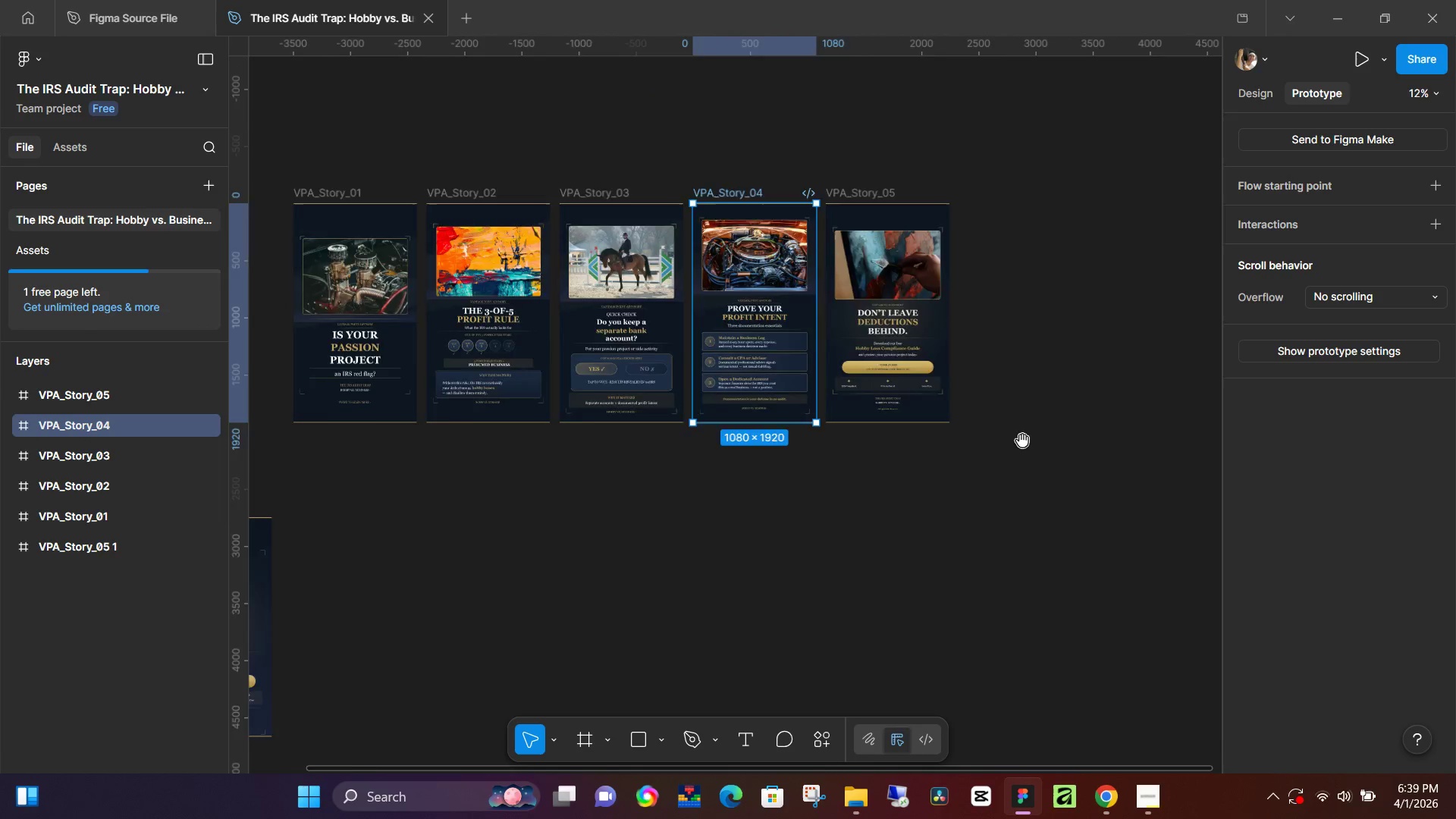 
scroll: coordinate [827, 437], scroll_direction: down, amount: 14.0
 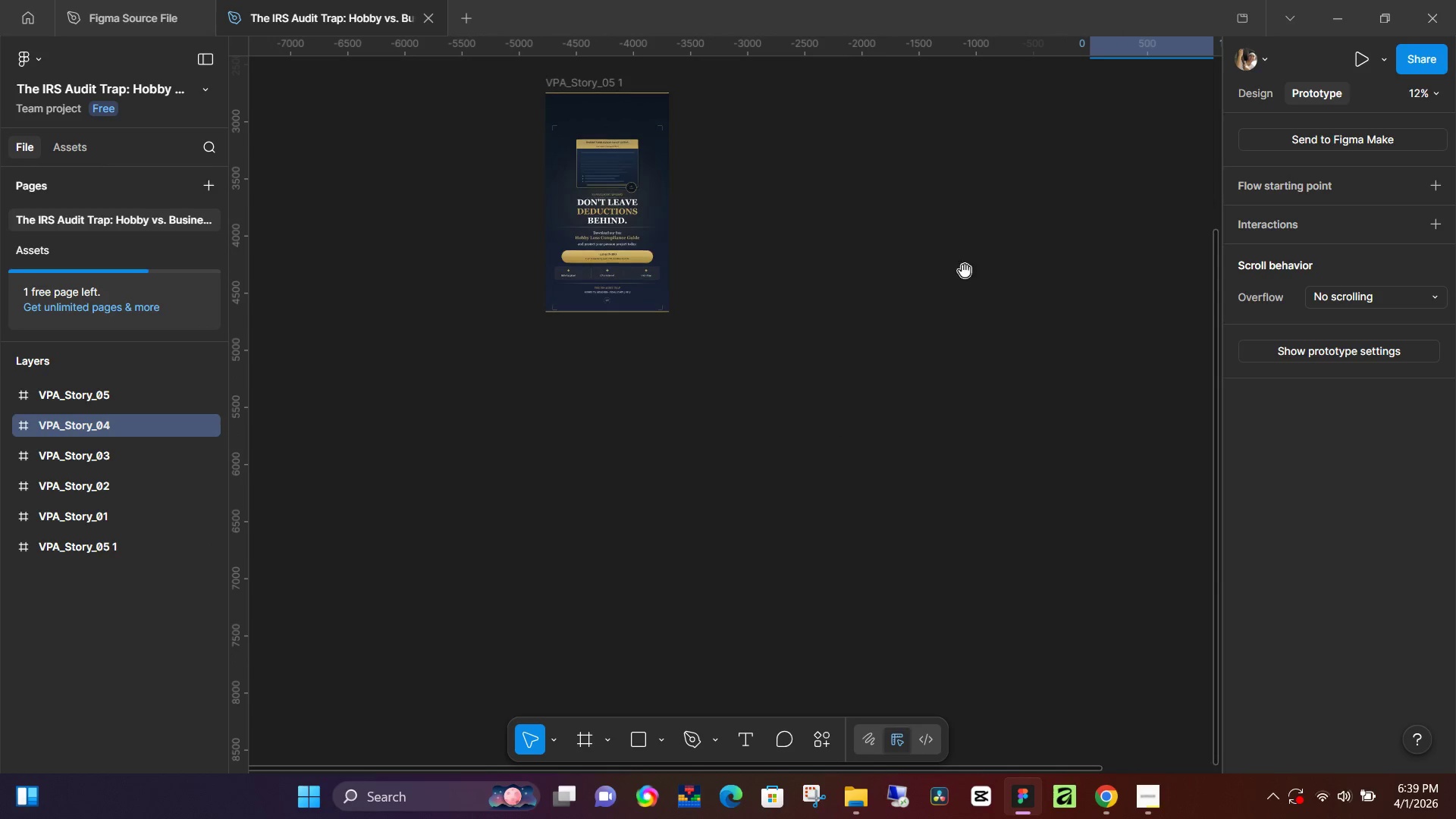 
left_click_drag(start_coordinate=[1028, 431], to_coordinate=[940, 520])
 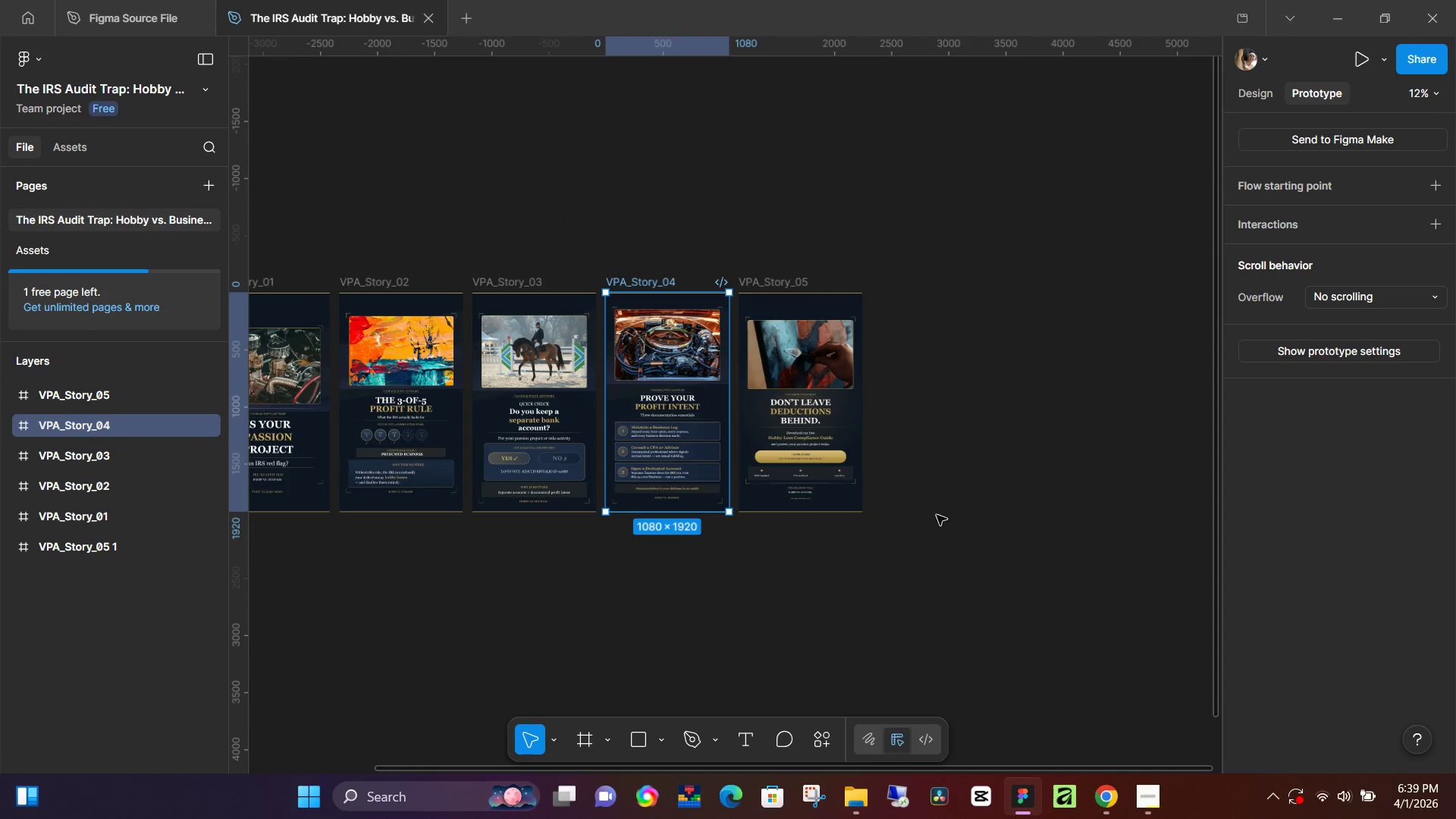 
hold_key(key=Space, duration=2.94)
 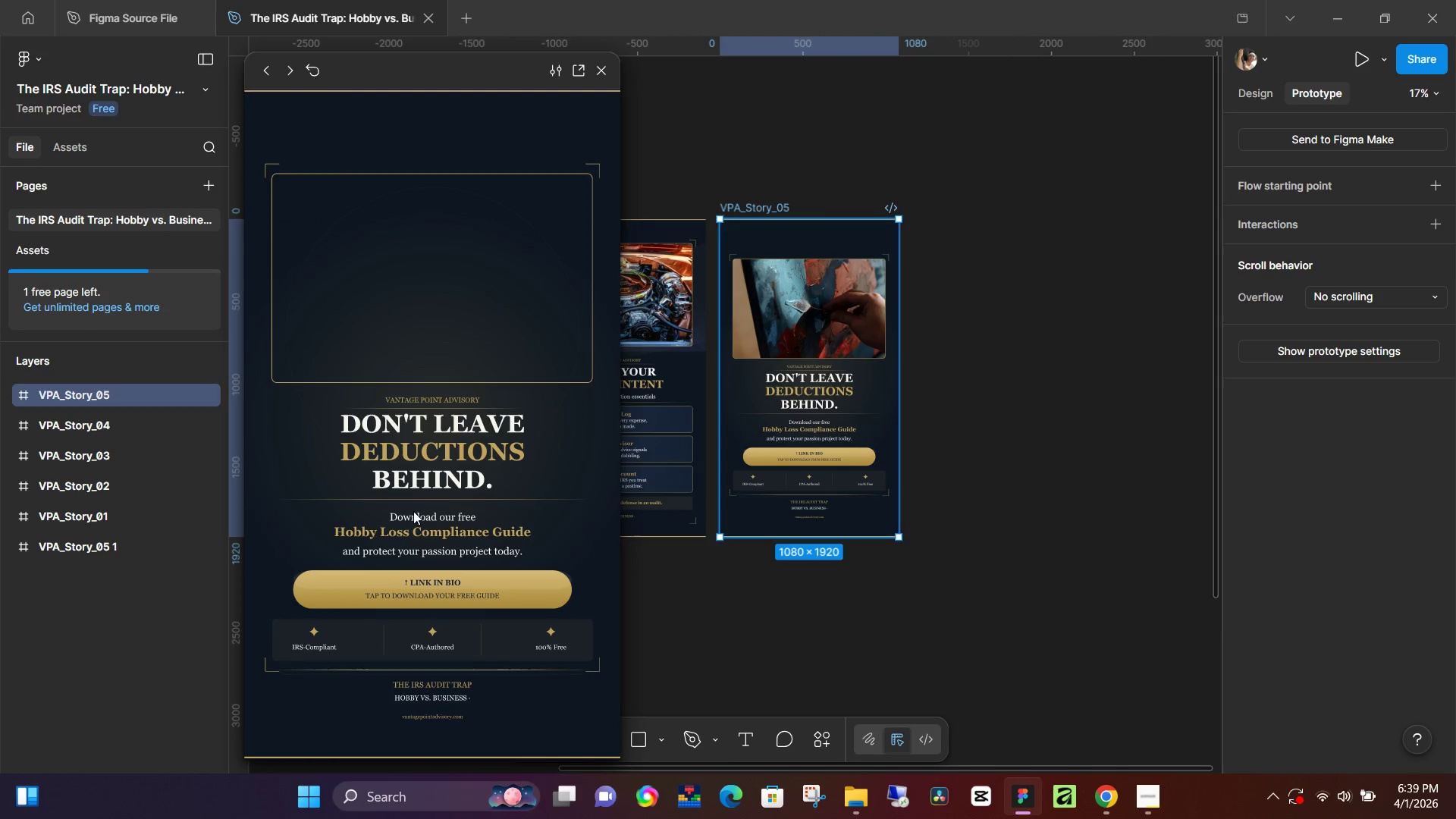 
hold_key(key=ControlLeft, duration=0.39)
scroll: coordinate [782, 457], scroll_direction: up, amount: 5.0
 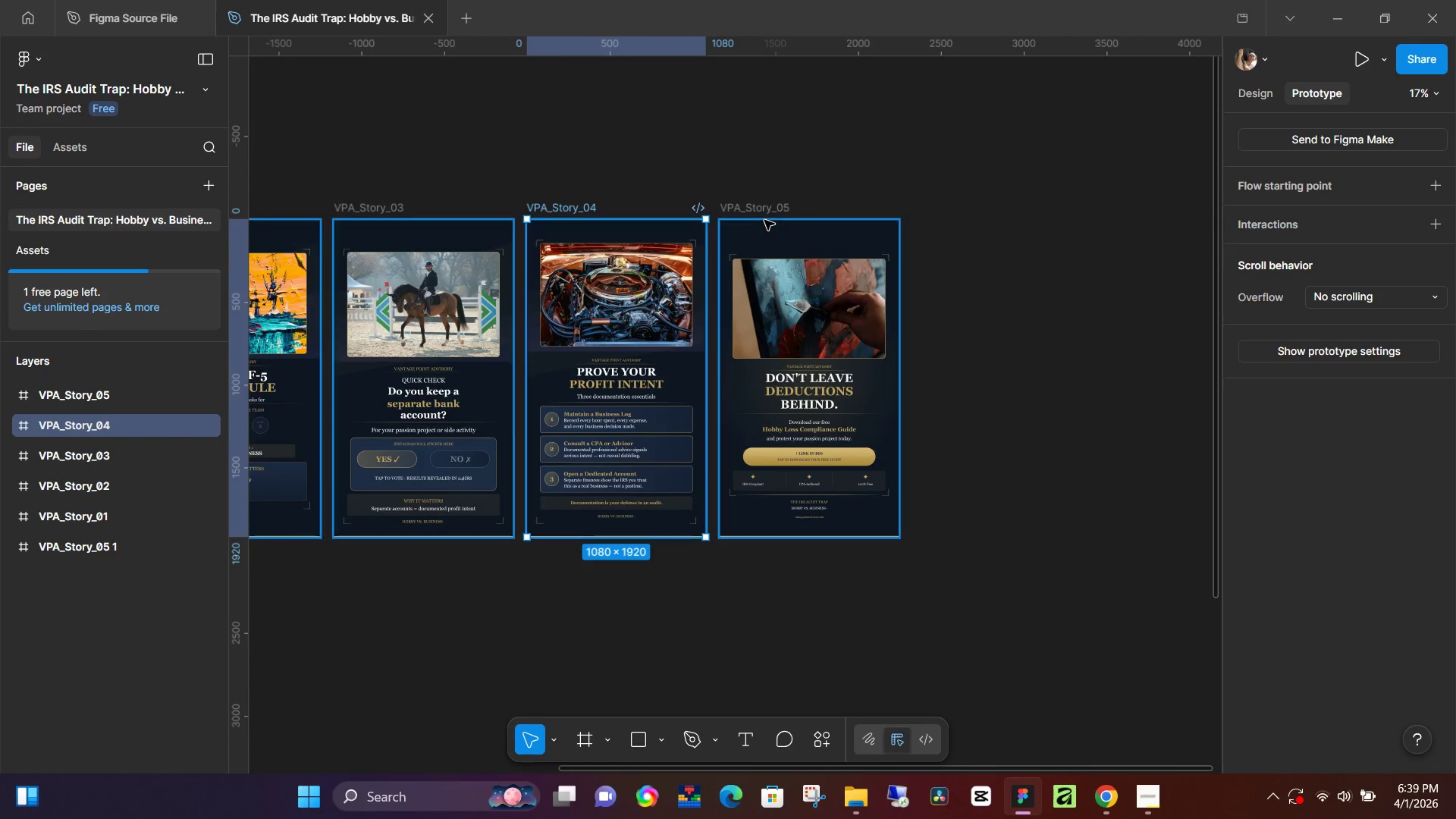 
left_click([766, 210])
 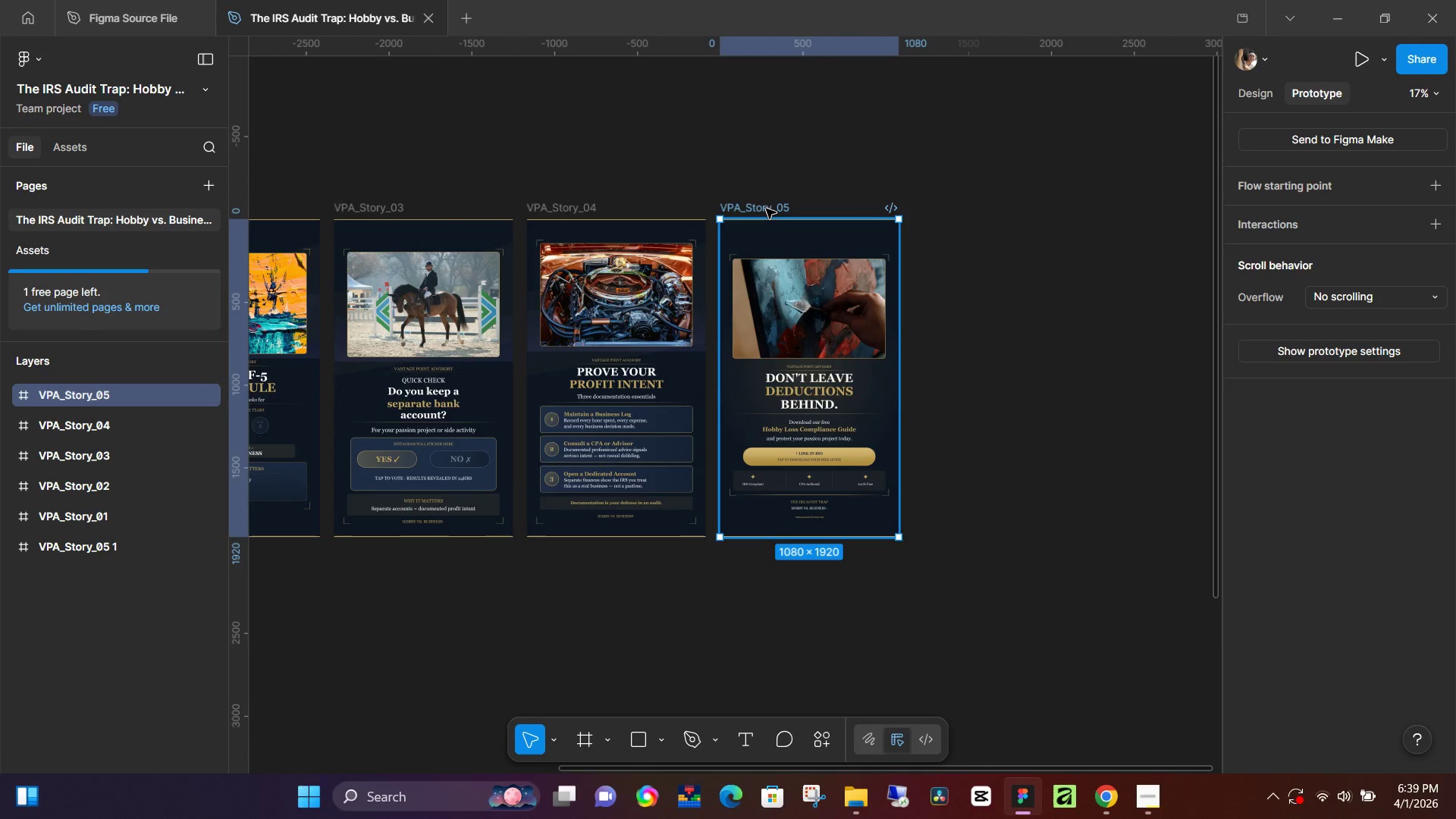 
key(Shift+ShiftLeft)
 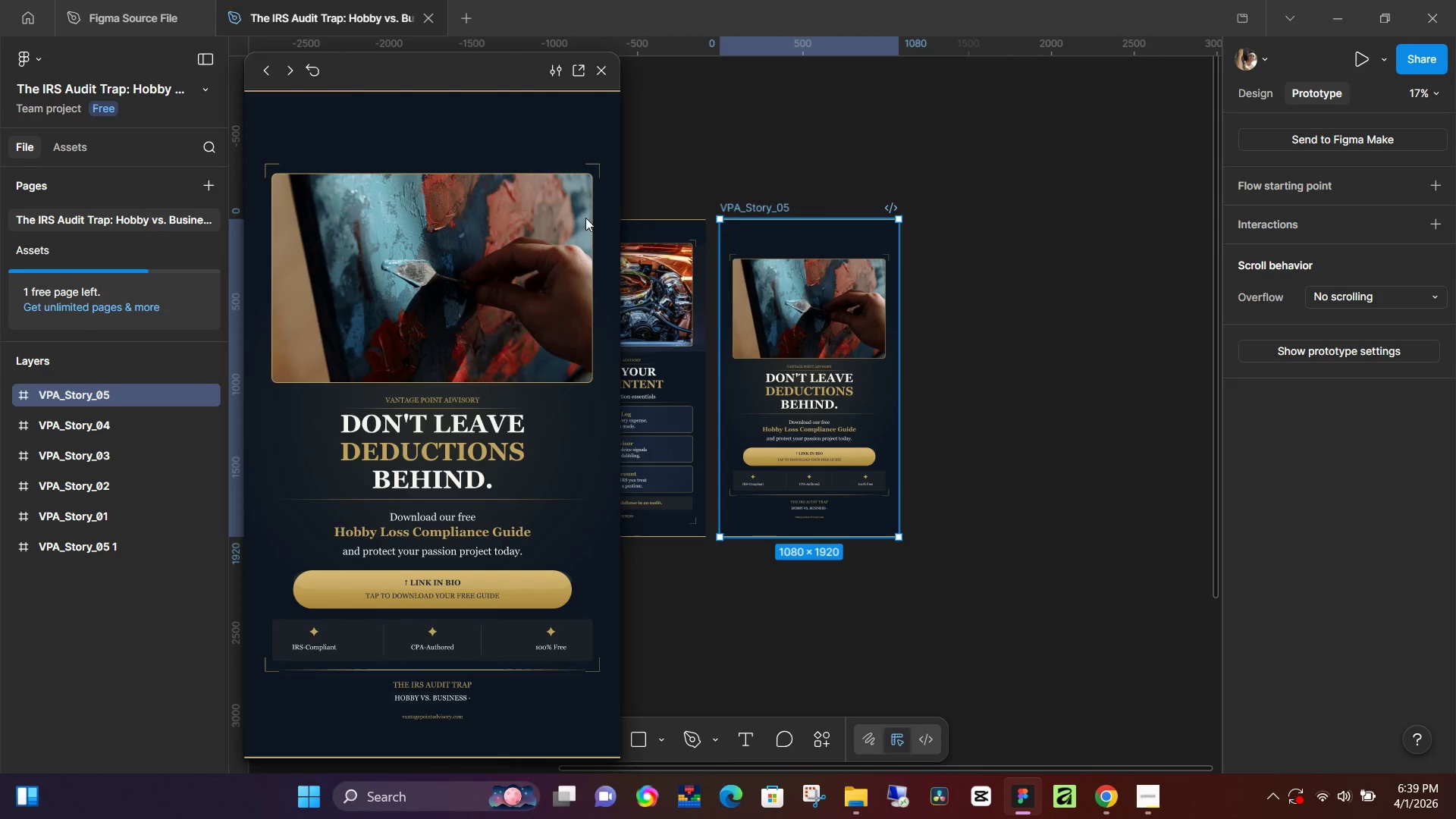 
left_click([604, 71])
 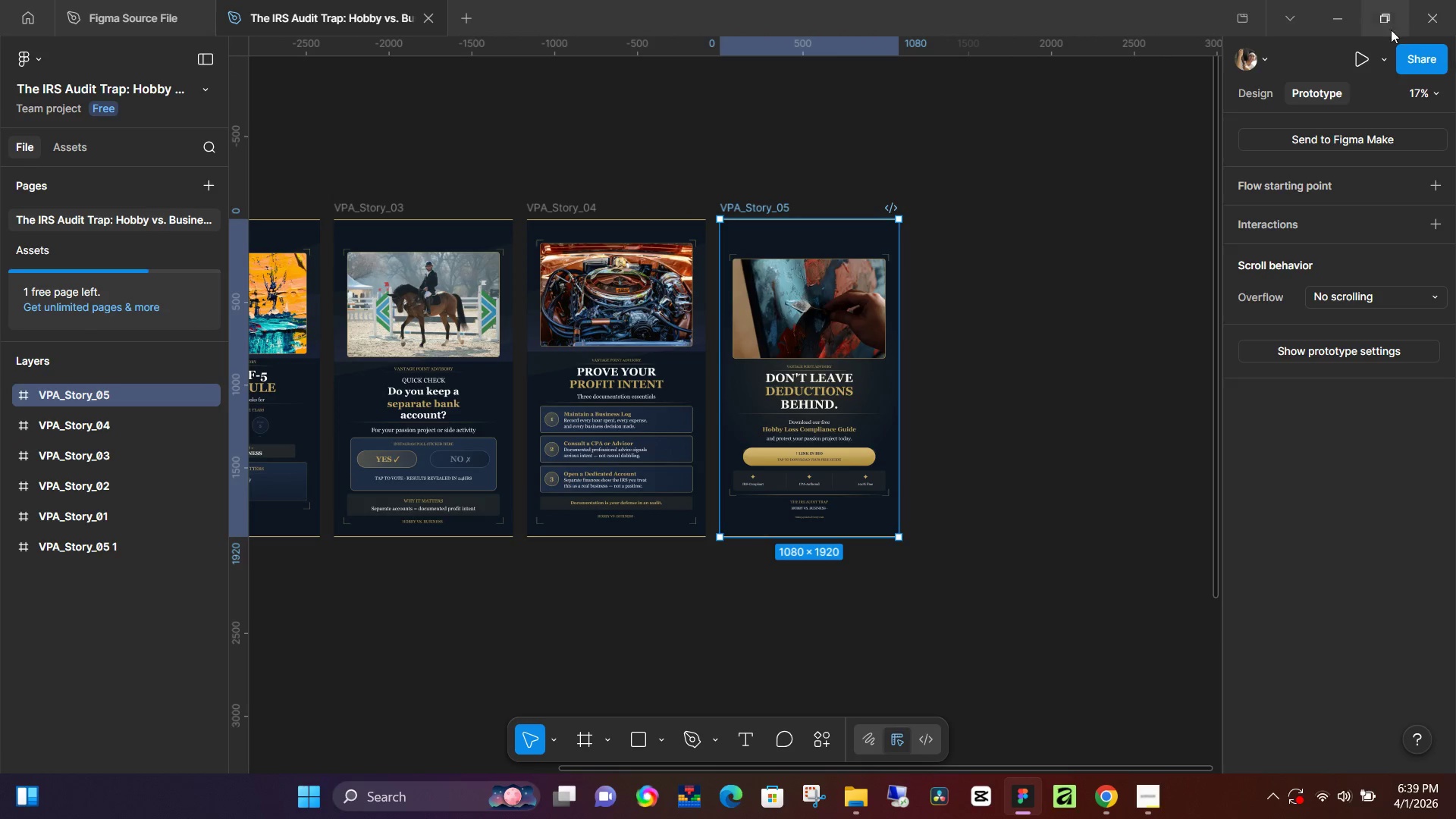 
left_click([1359, 60])
 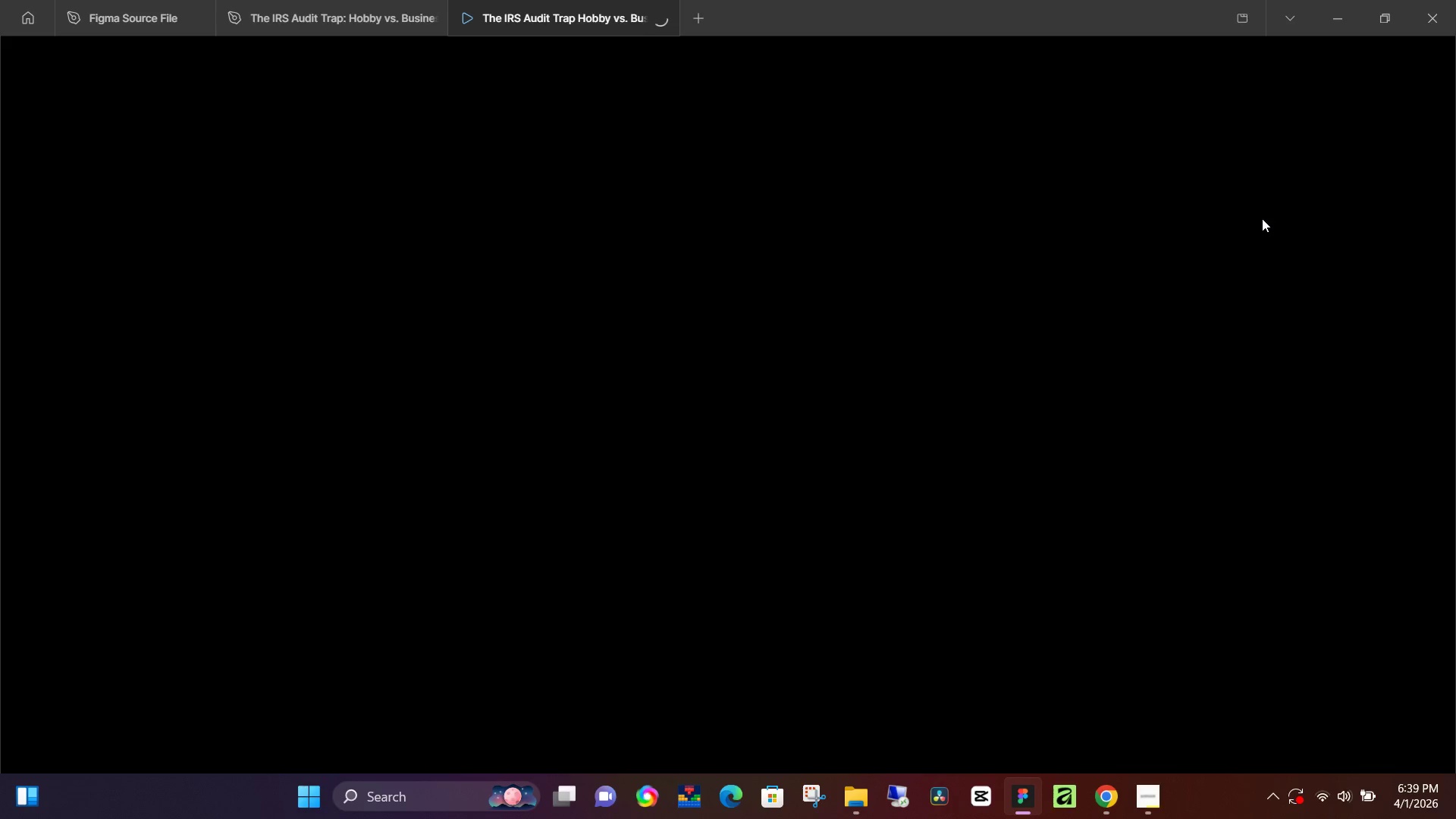 
wait(19.09)
 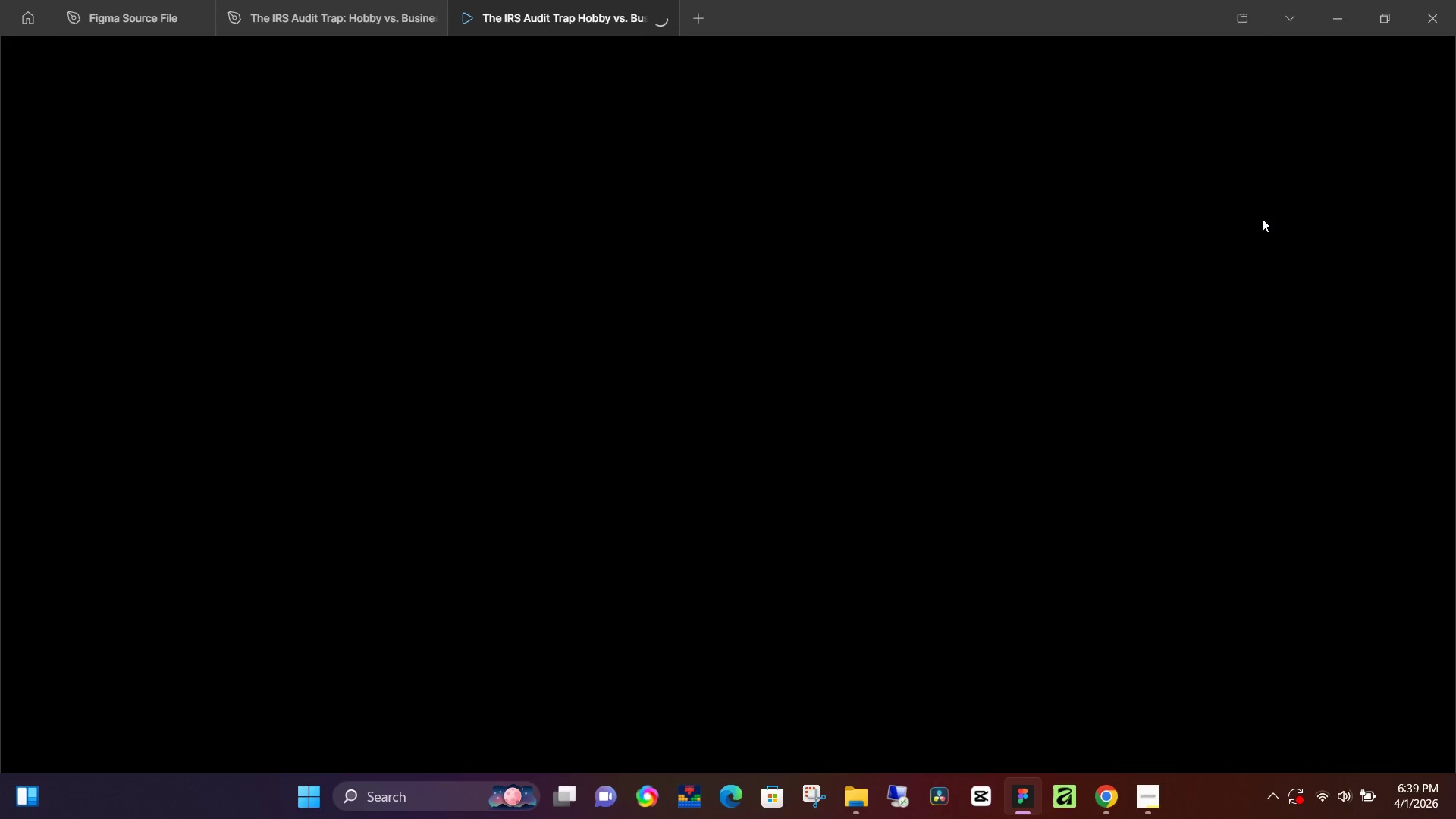 
scroll: coordinate [726, 419], scroll_direction: down, amount: 4.0
 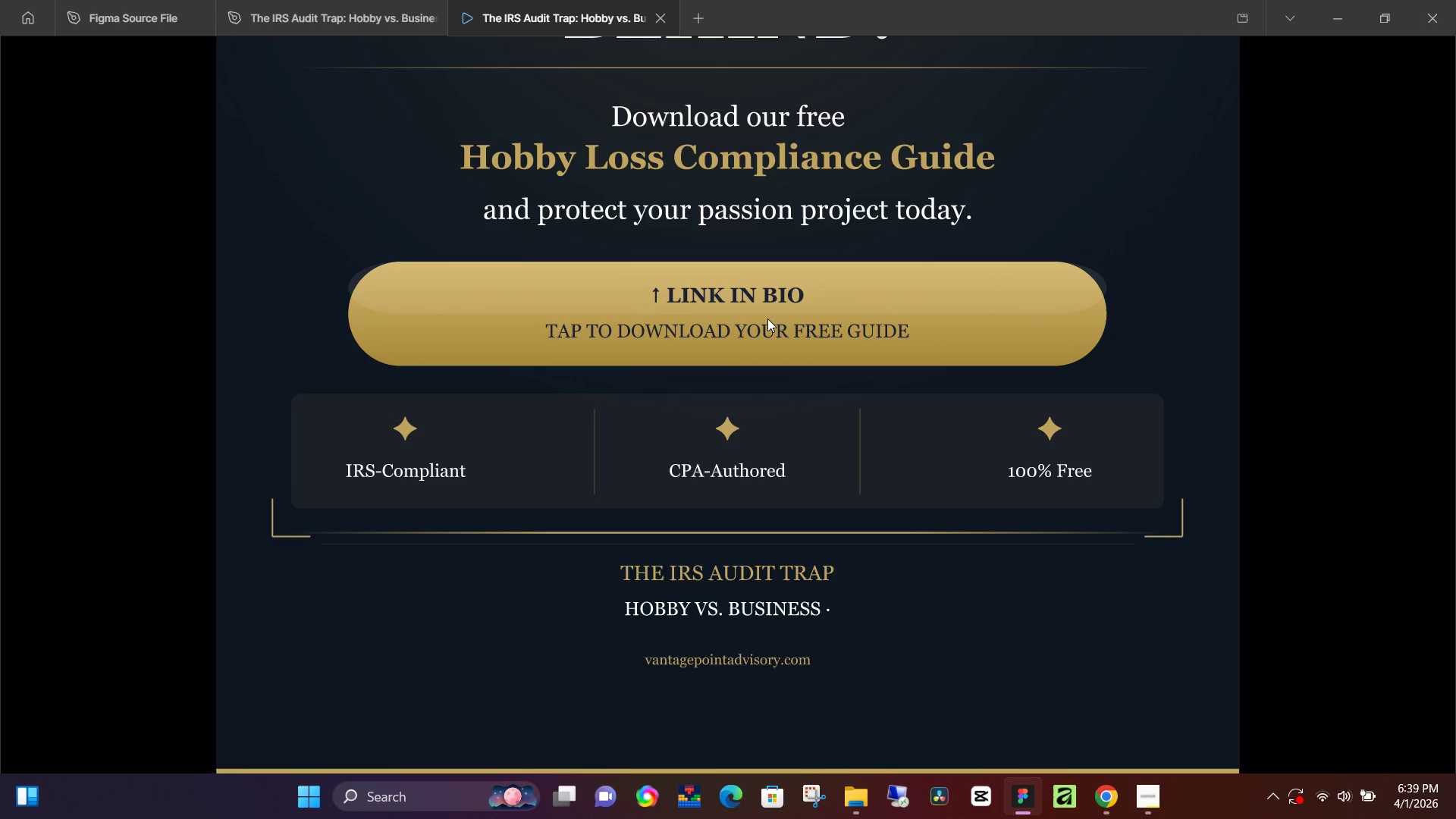 
left_click([767, 318])
 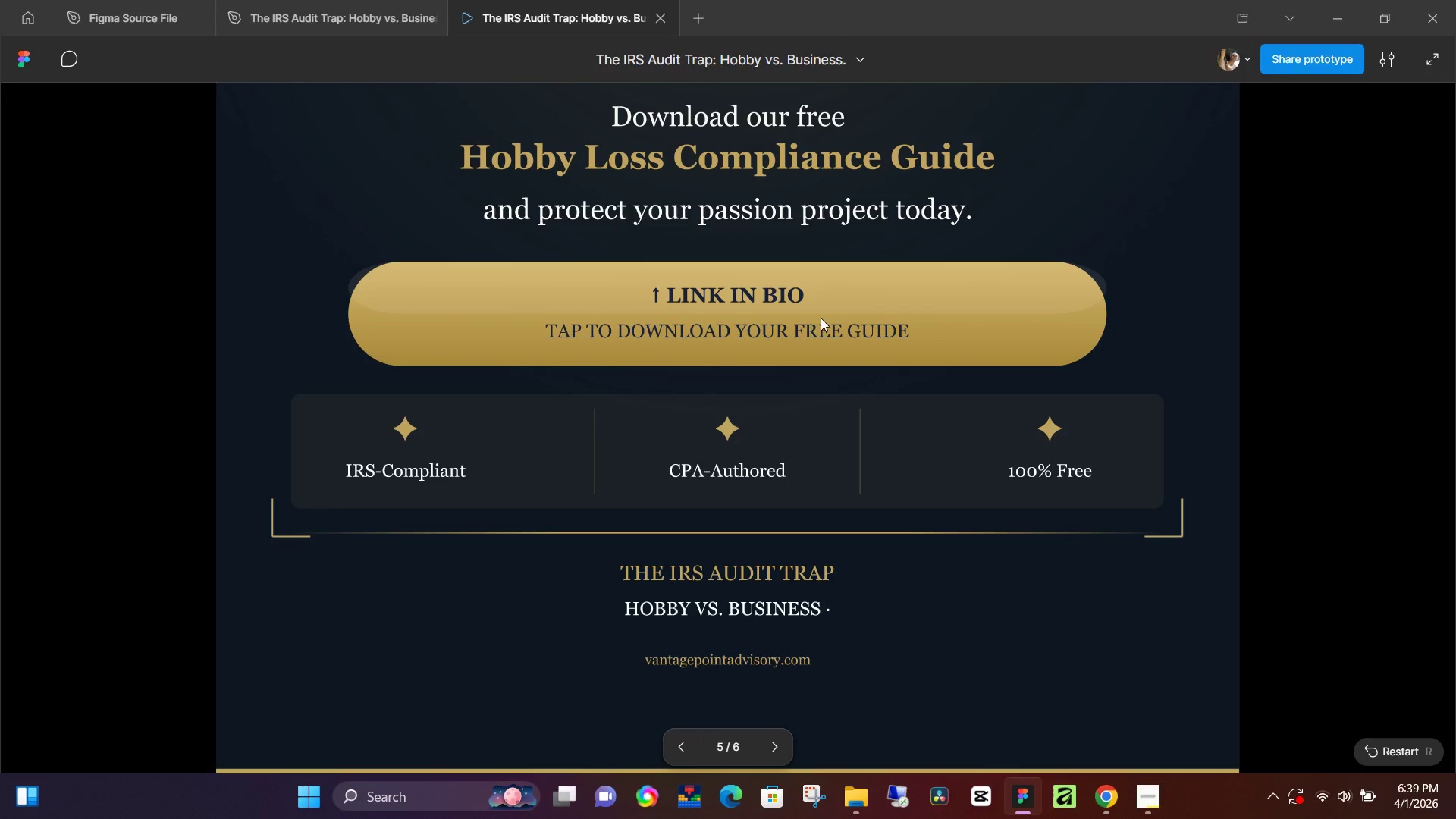 
left_click([821, 318])
 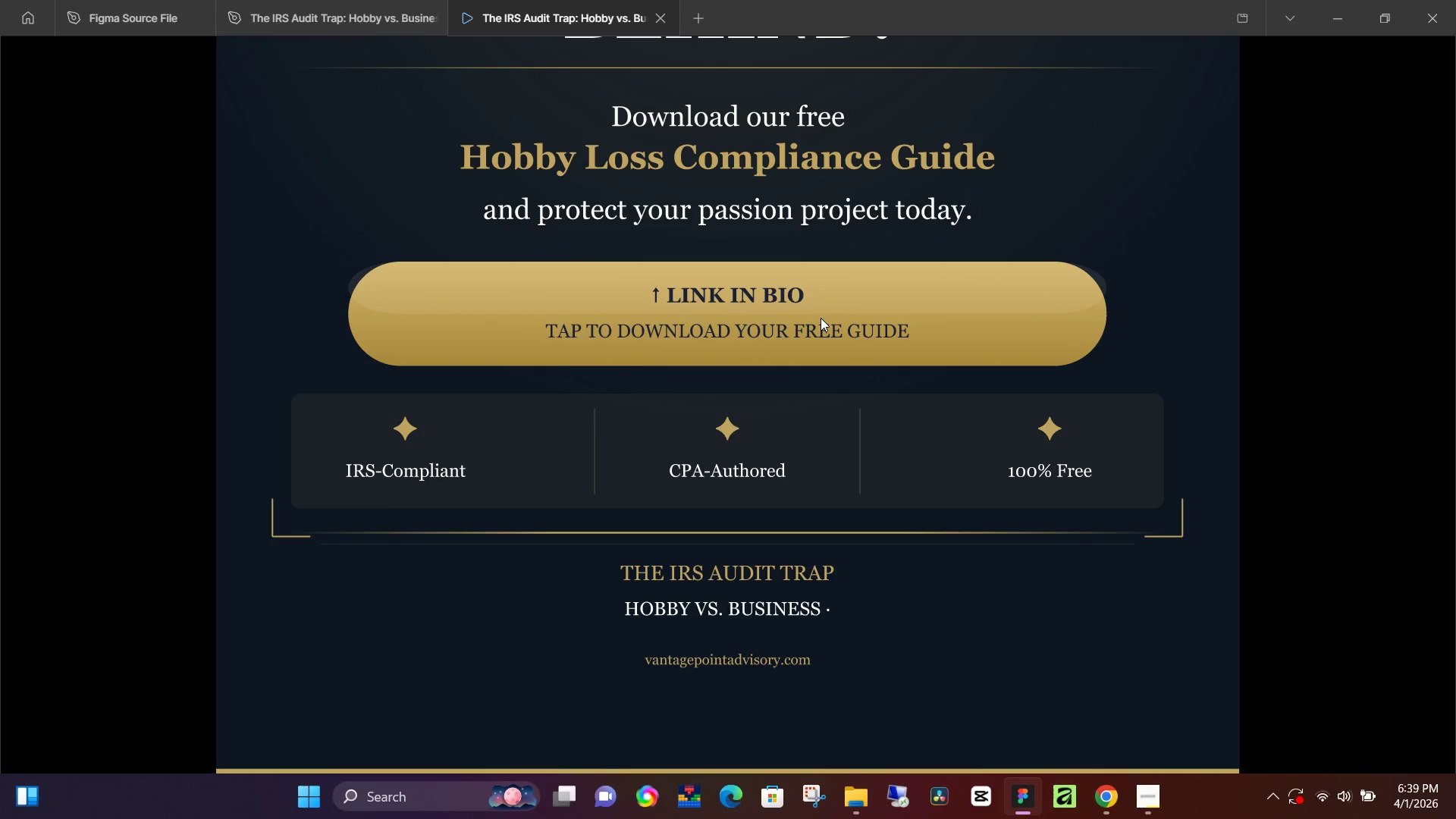 
left_click([821, 318])
 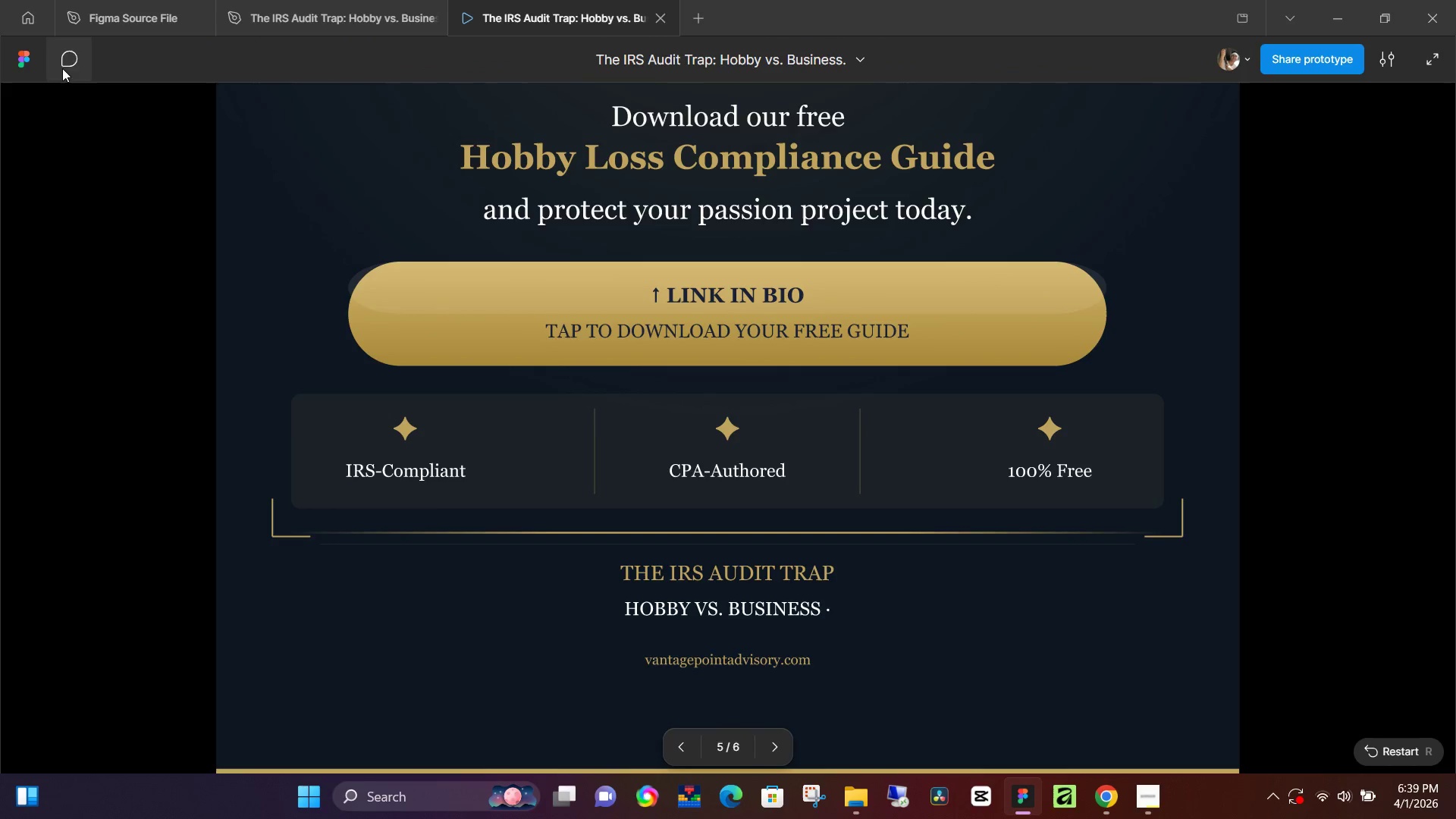 
left_click([702, 290])
 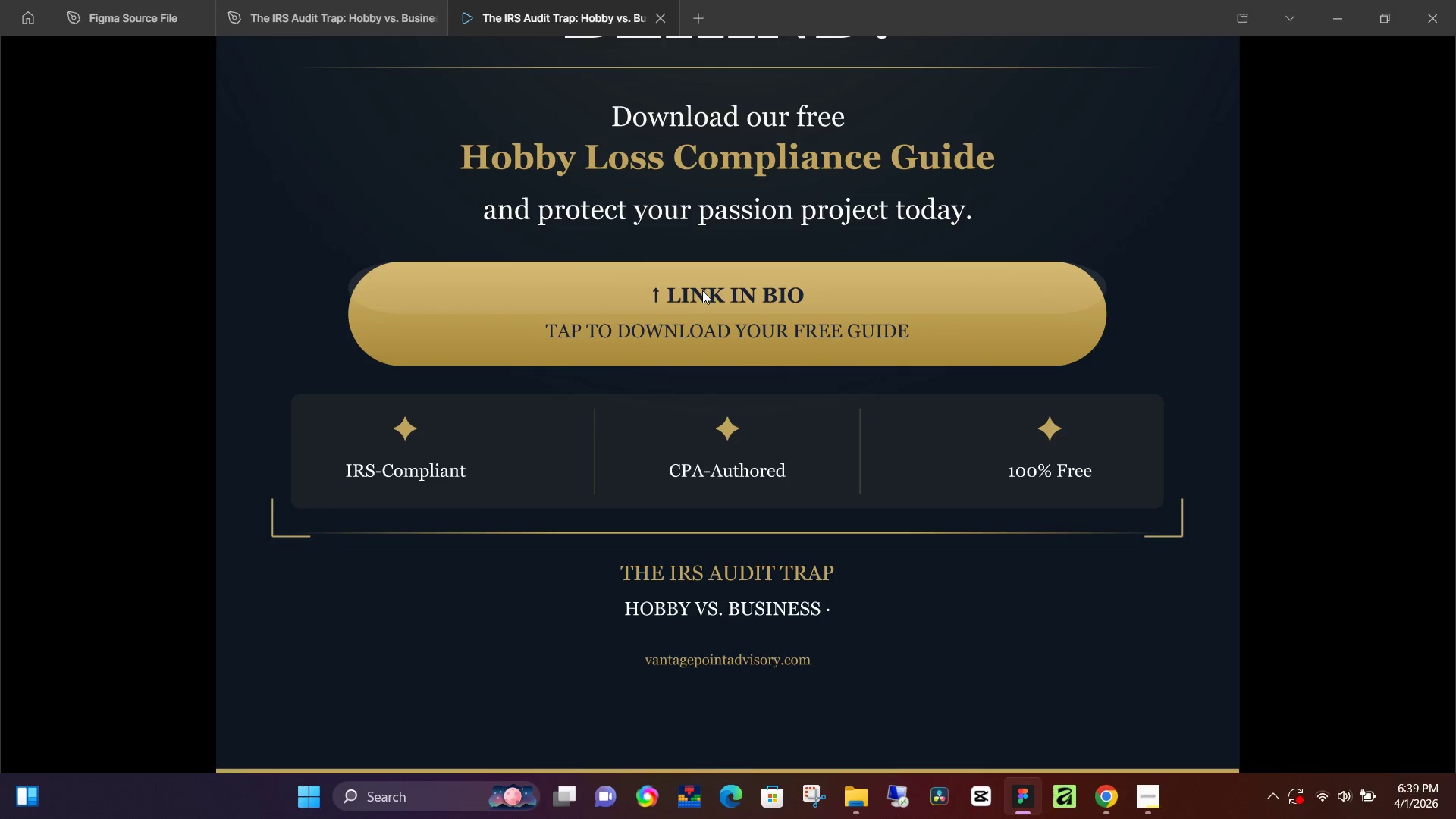 
left_click([702, 290])
 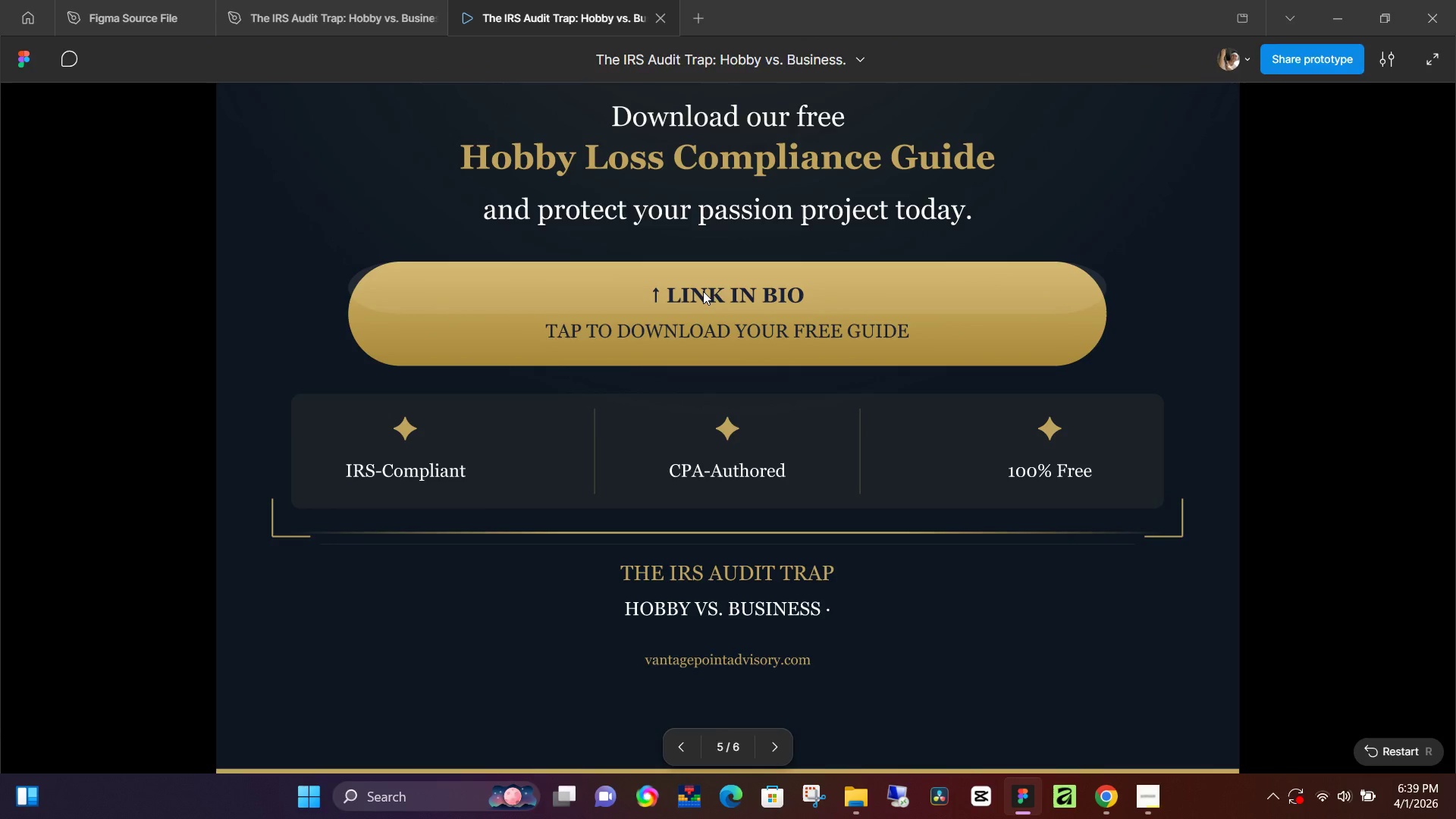 
left_click([703, 291])
 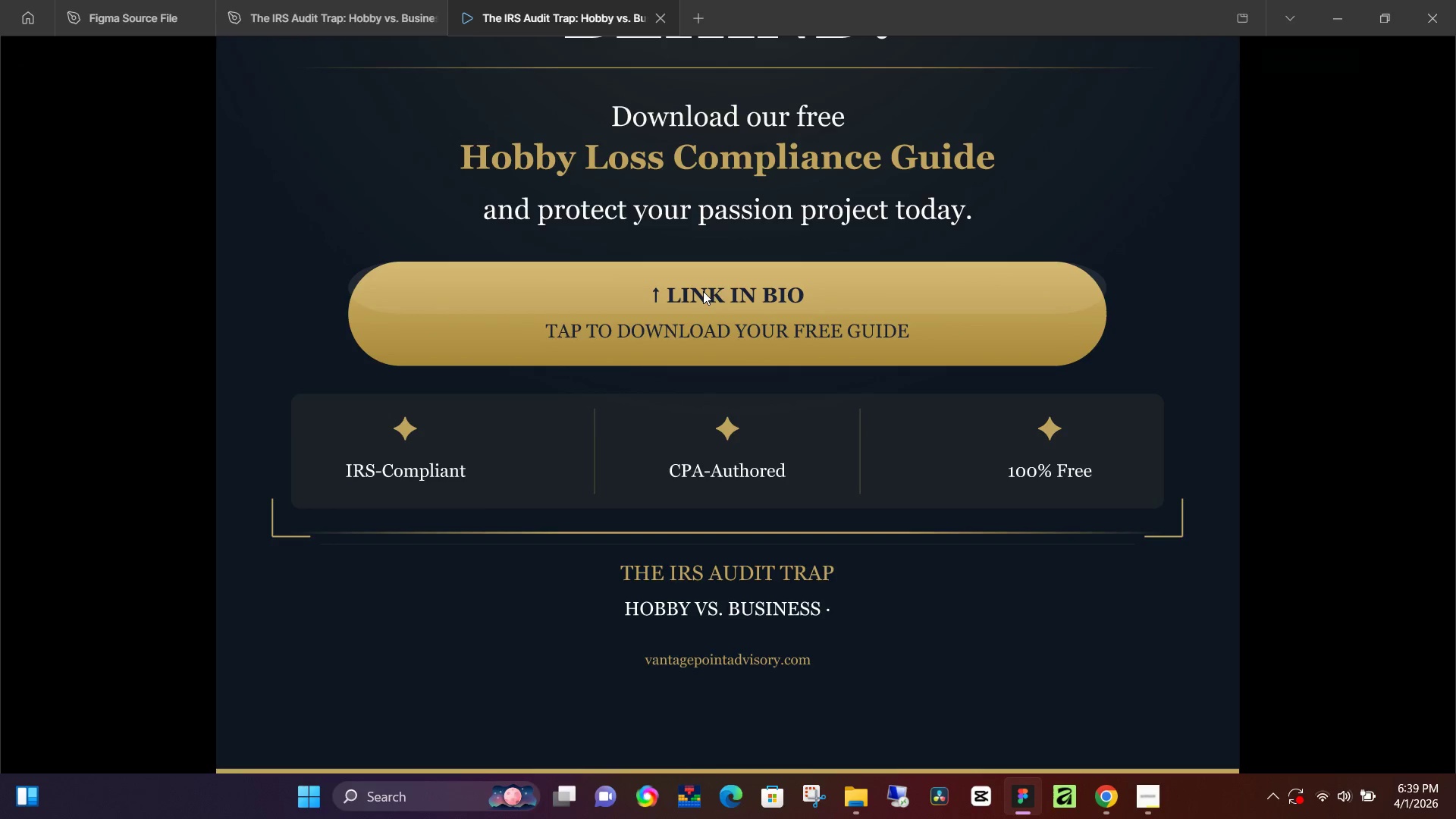 
left_click([703, 291])
 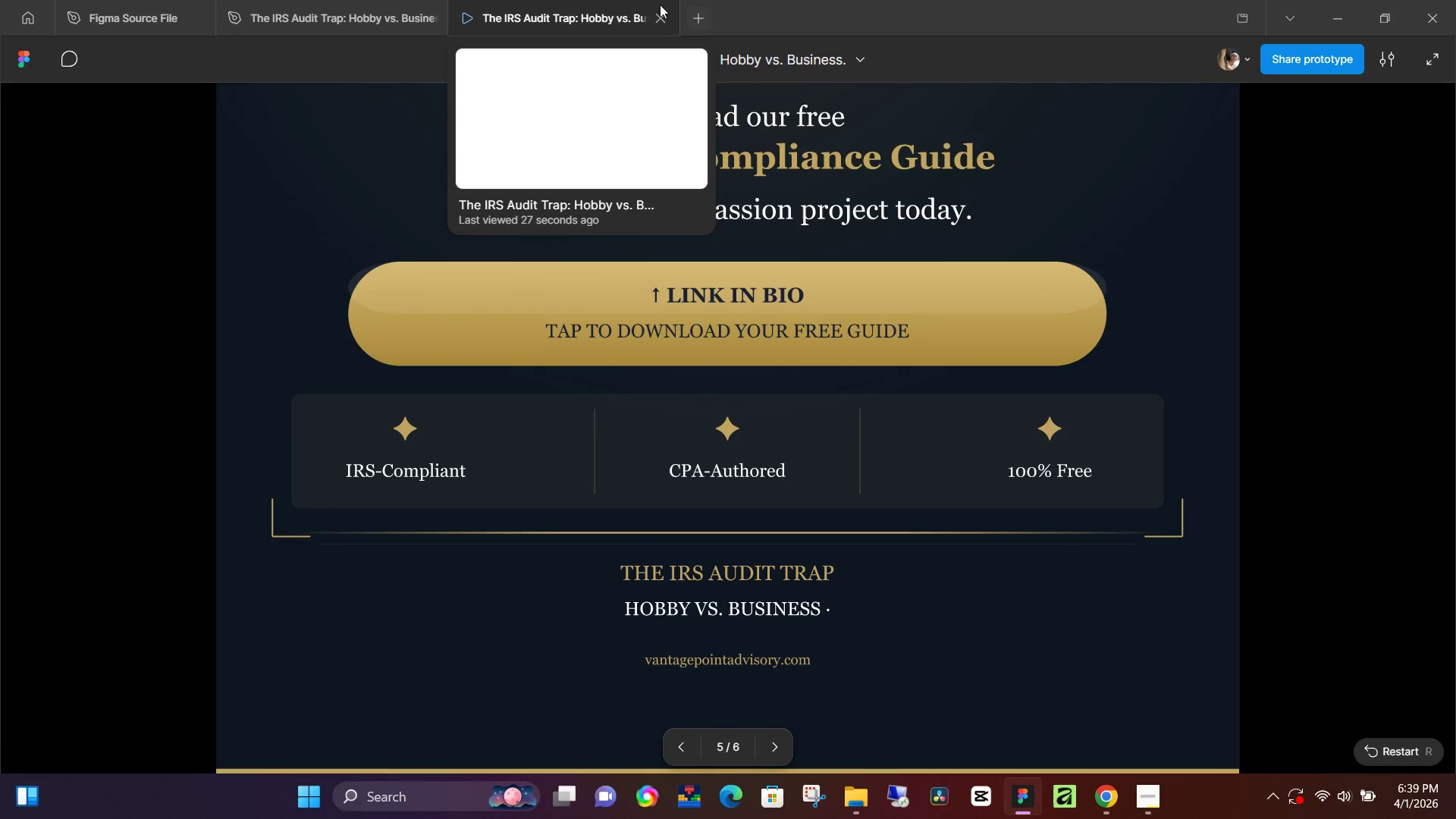 
left_click([661, 17])
 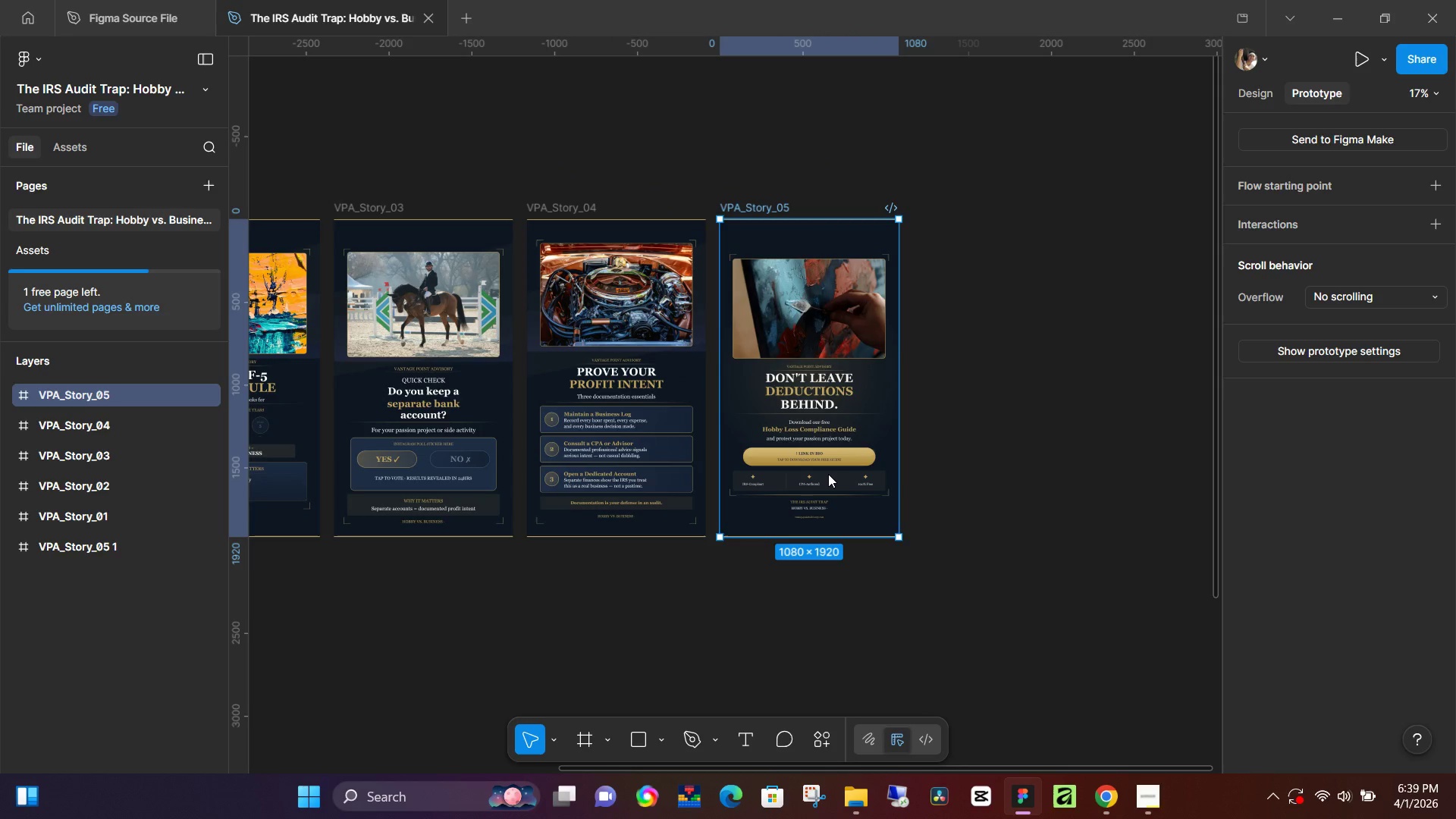 
left_click([826, 458])
 